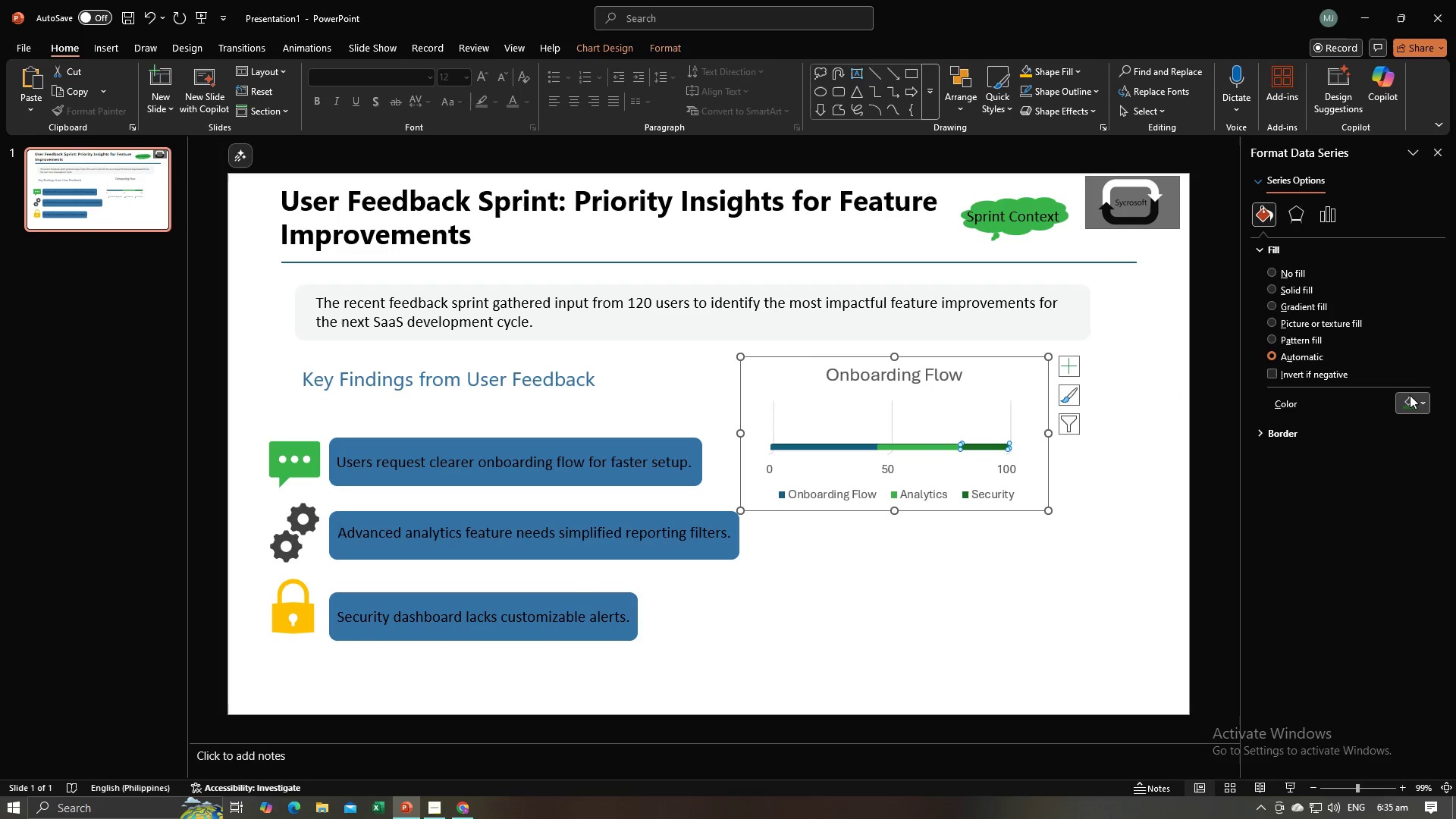 
left_click([1413, 399])
 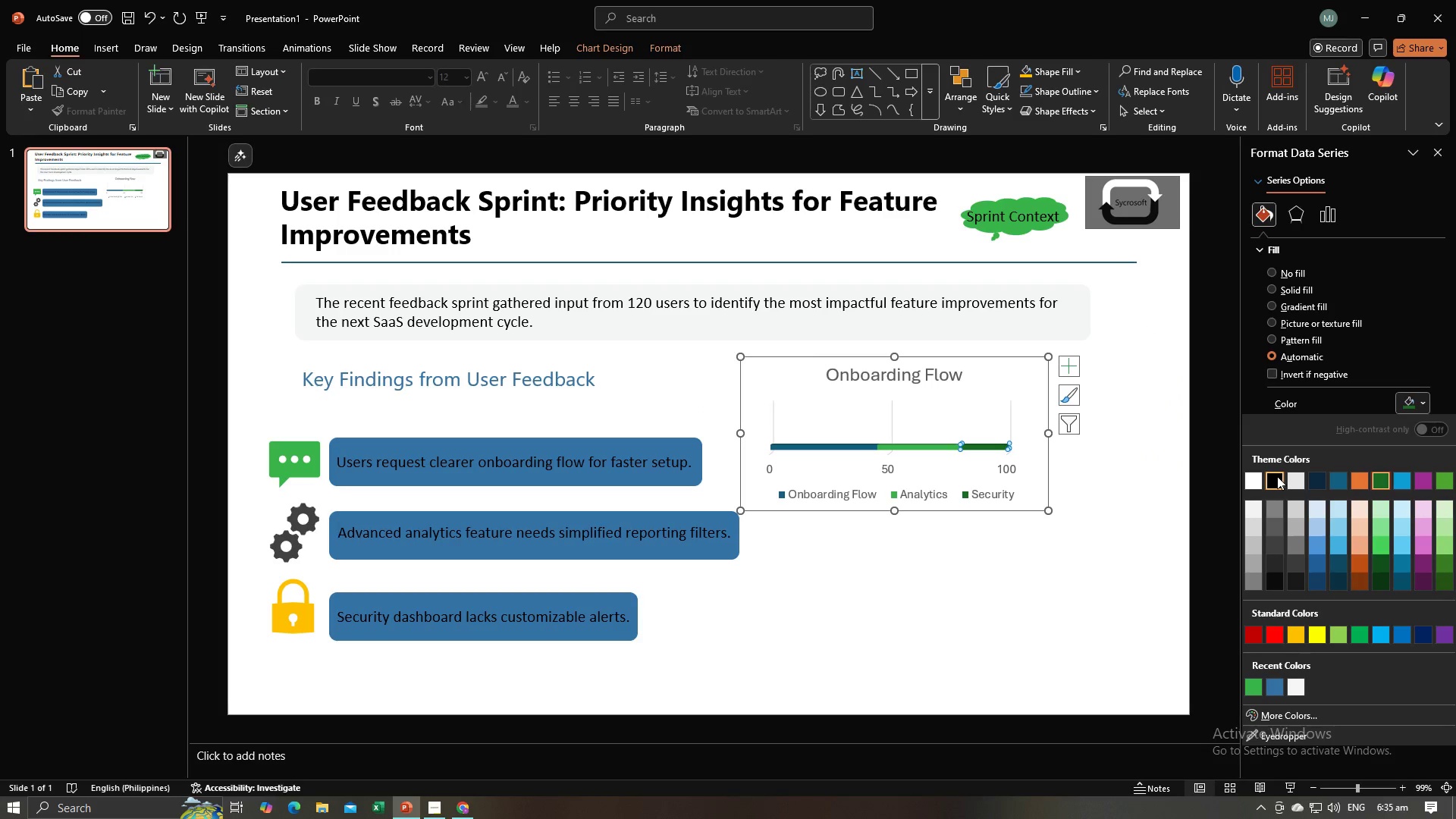 
left_click([1277, 476])
 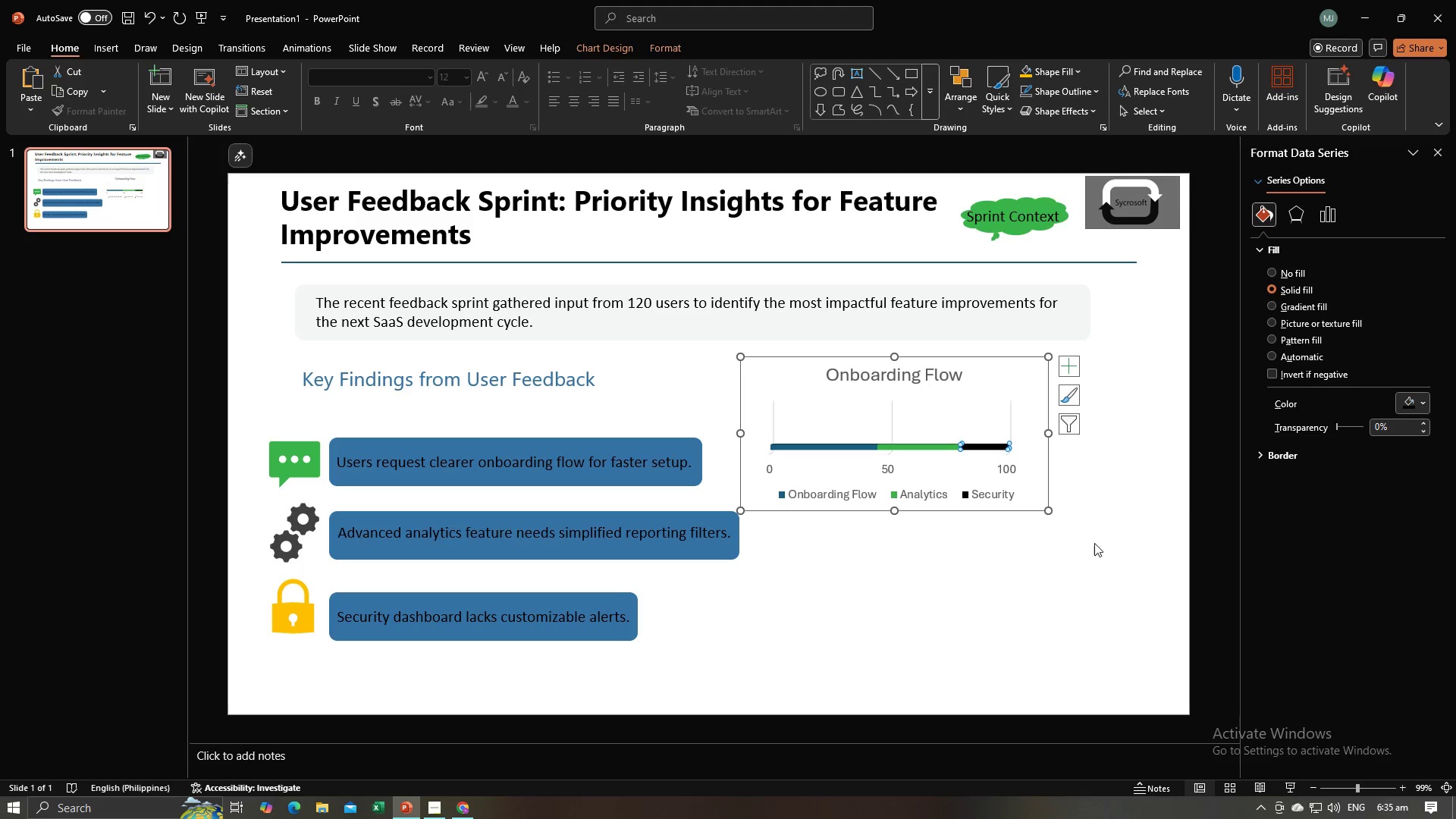 
left_click([1094, 543])
 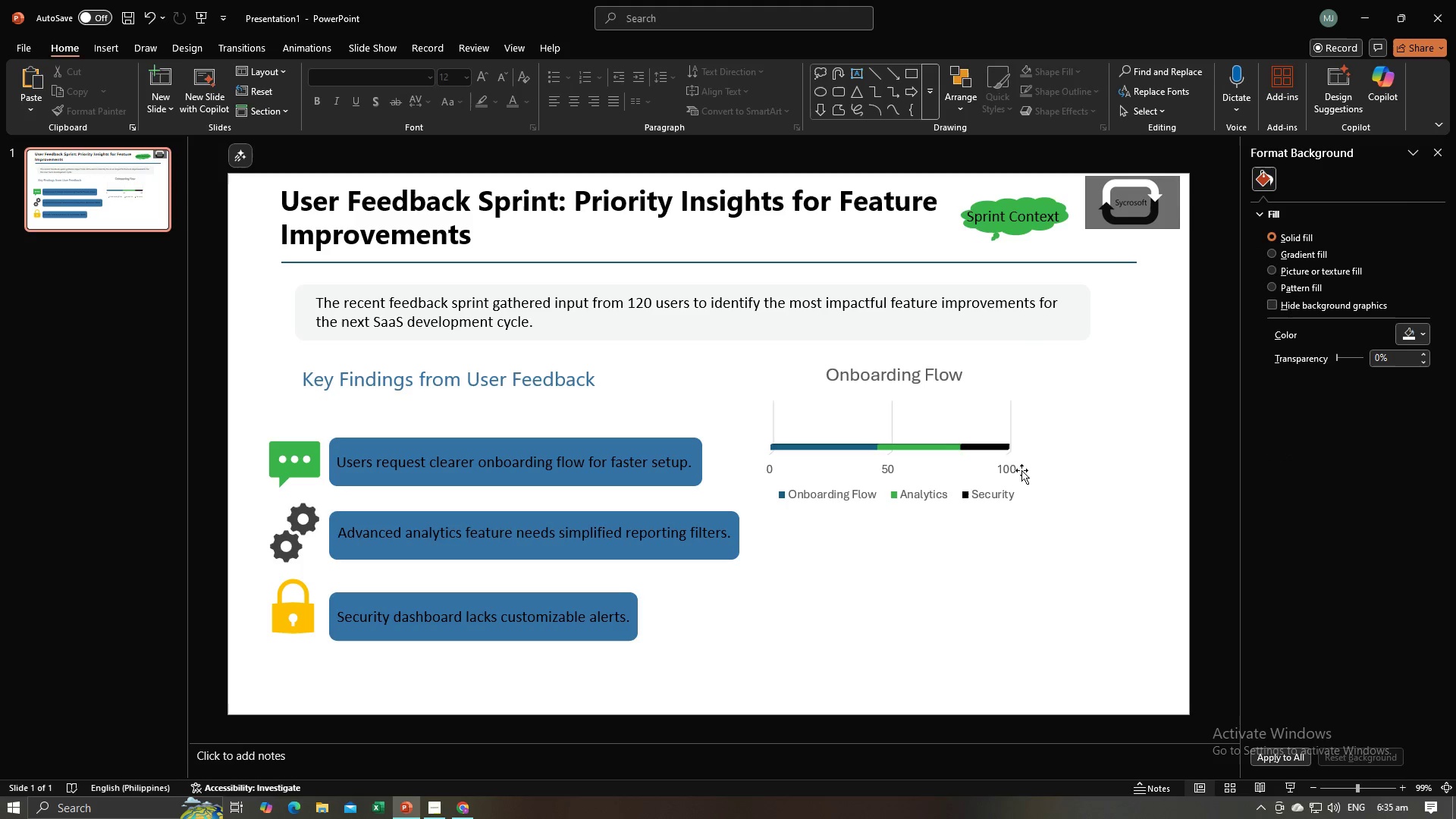 
mouse_move([981, 453])
 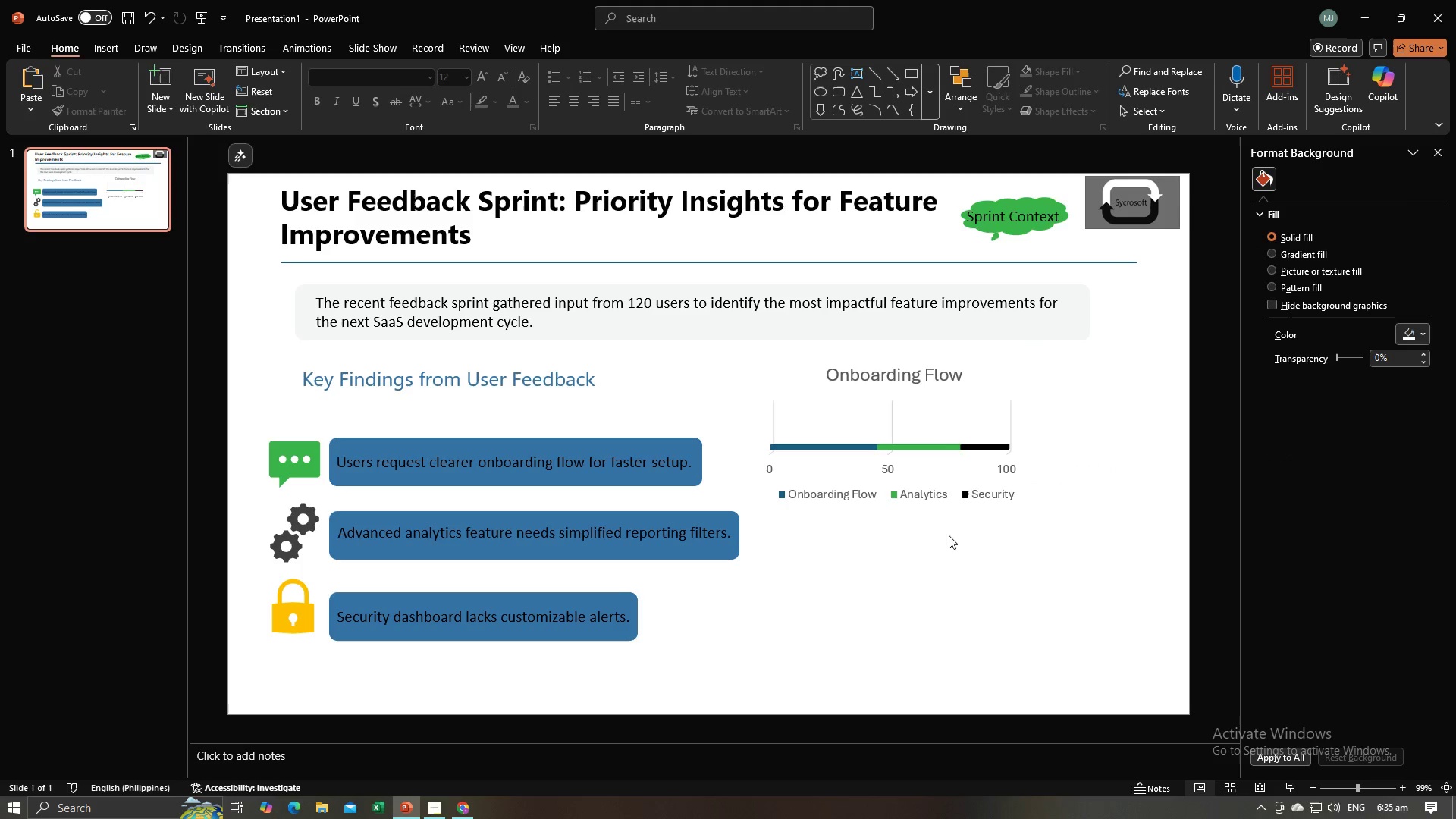 
left_click([949, 535])
 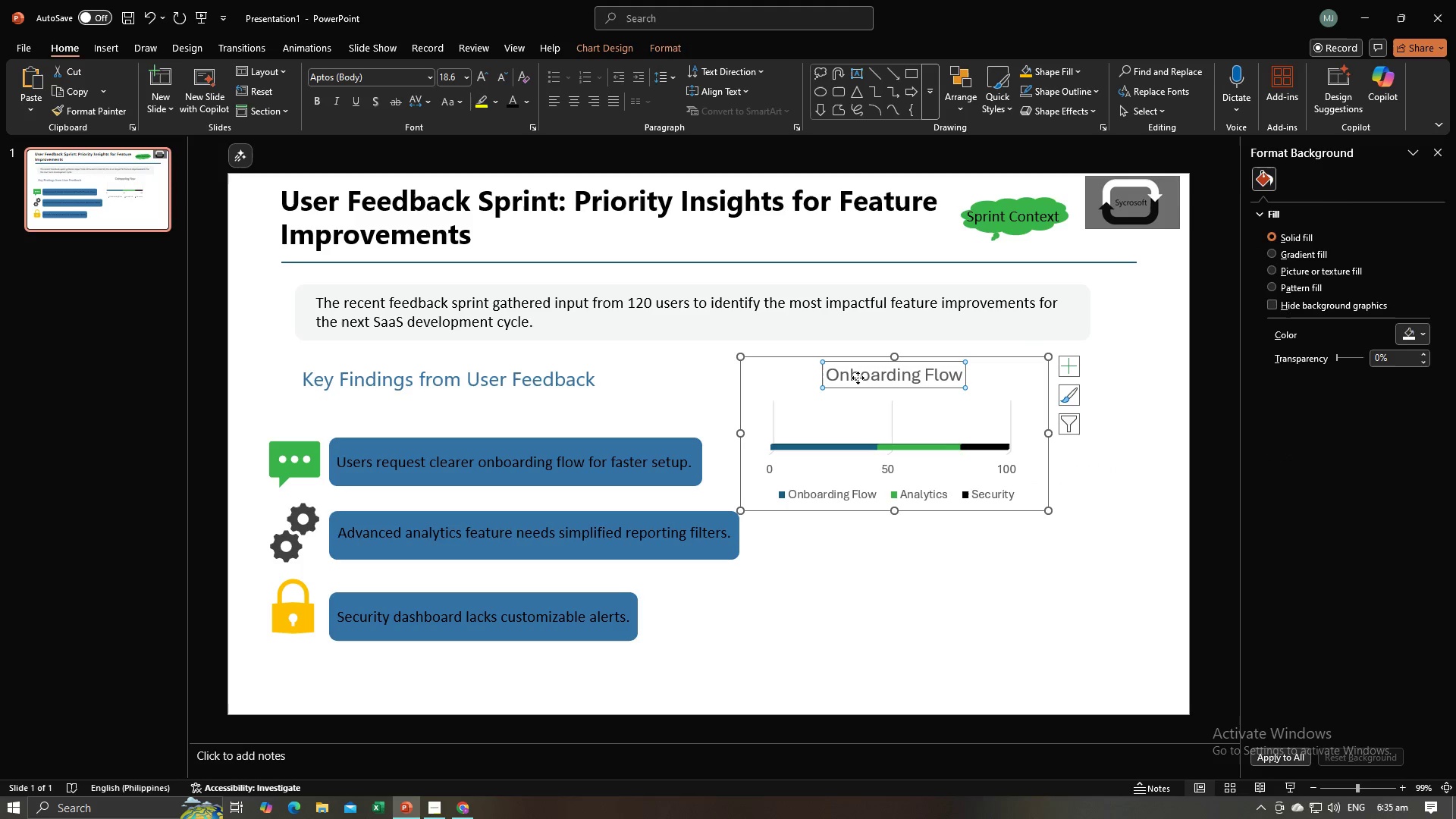 
double_click([858, 378])
 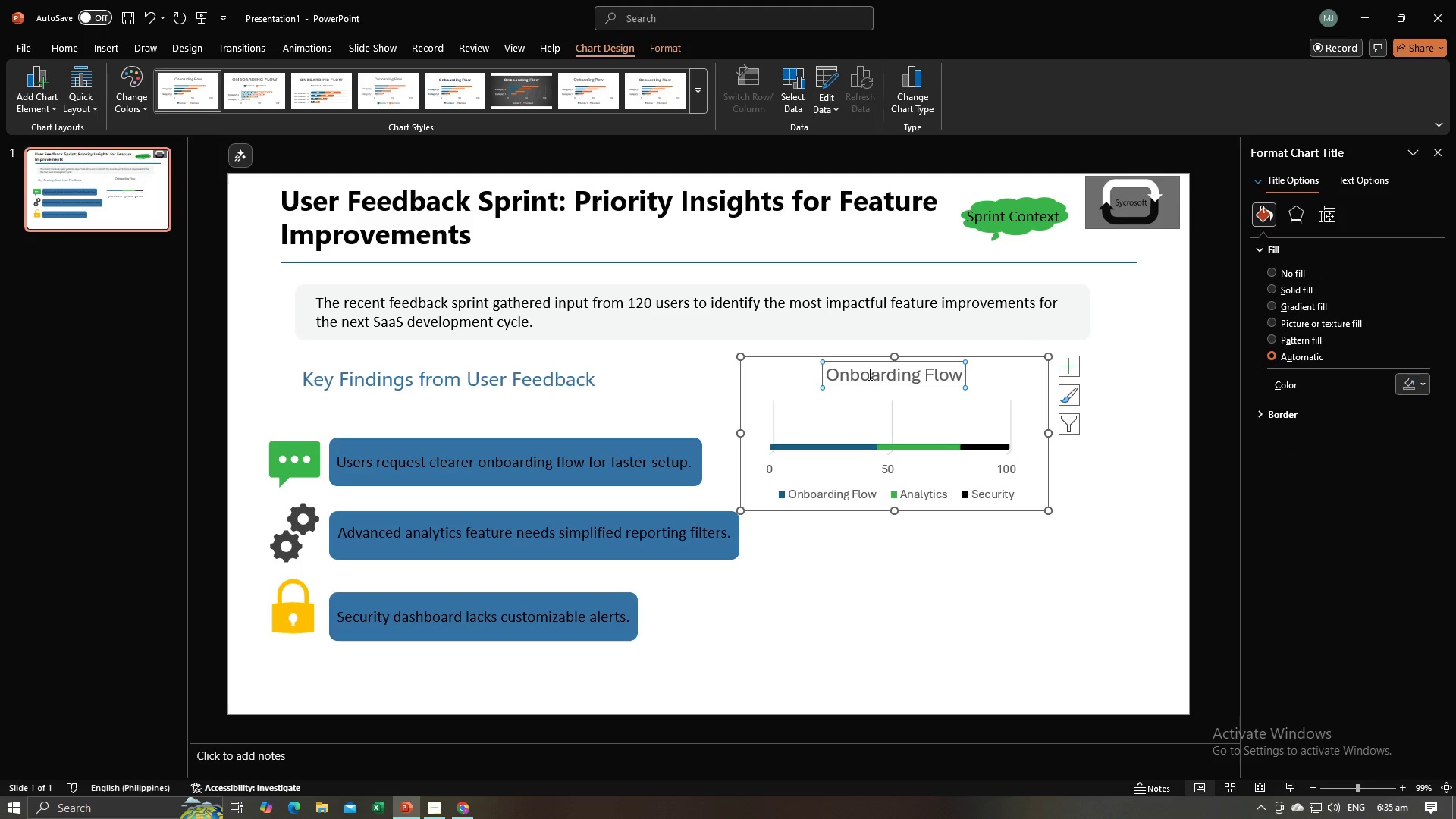 
key(Alt+AltLeft)
 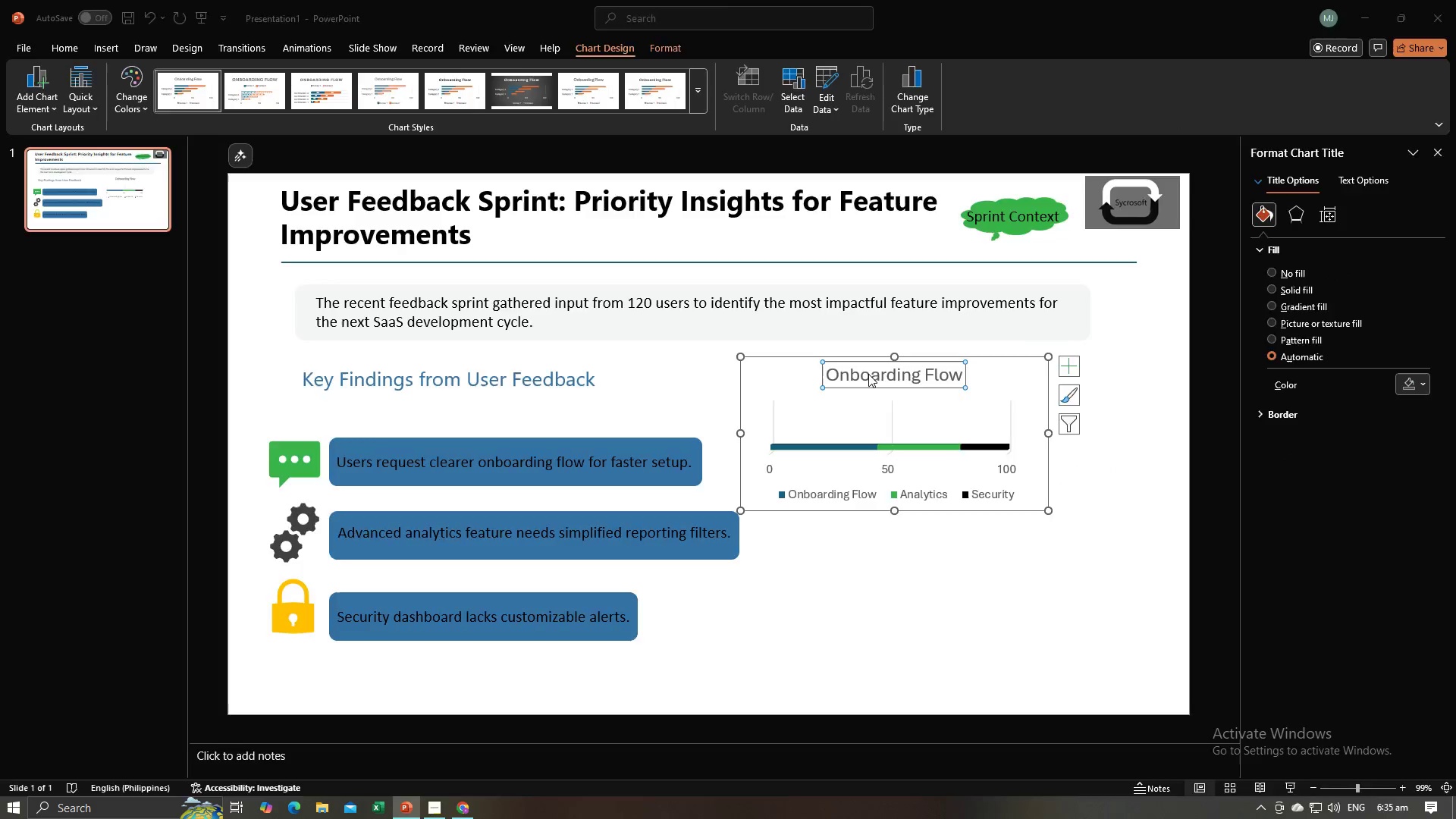 
key(Alt+Tab)
 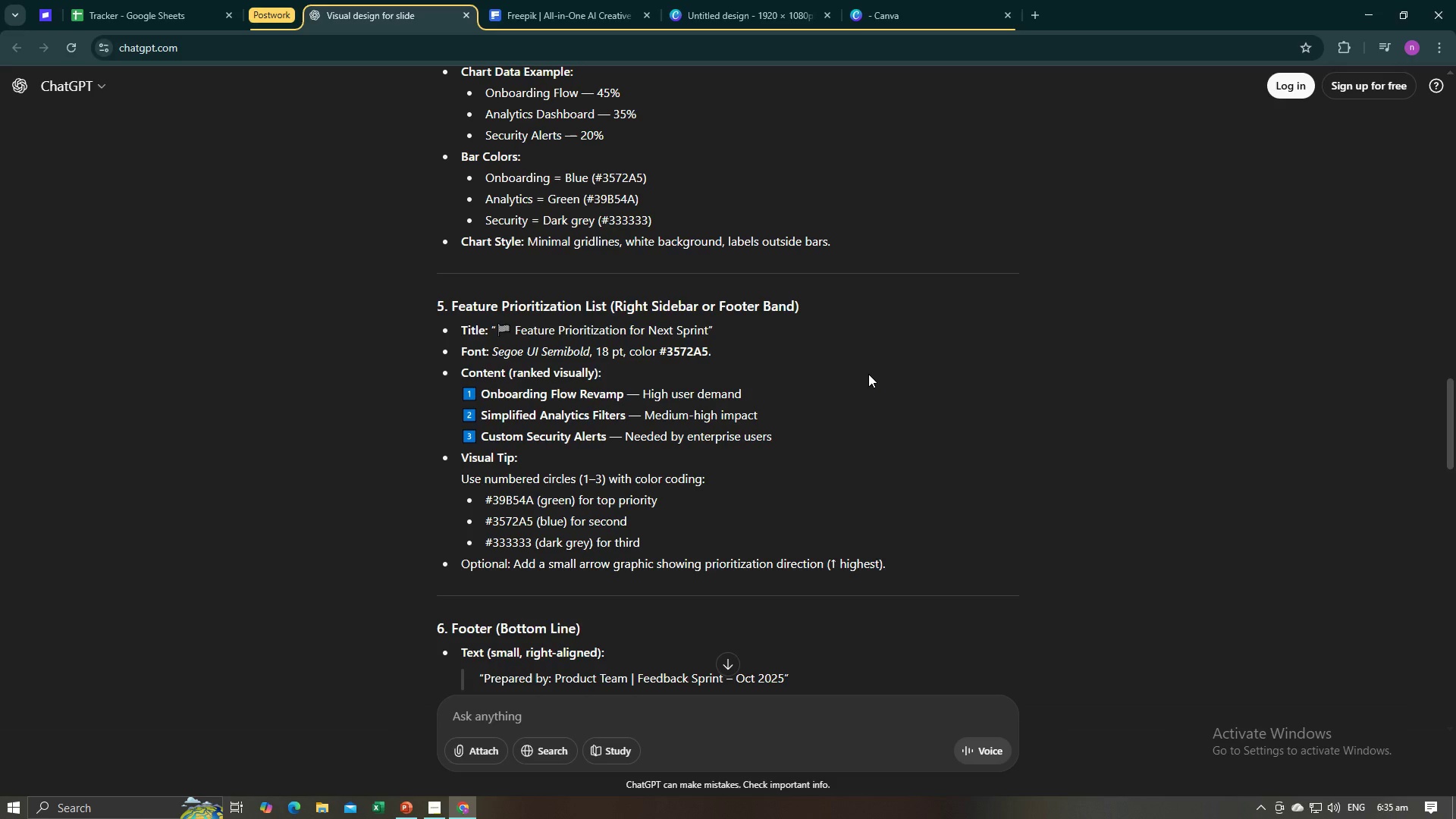 
scroll: coordinate [868, 374], scroll_direction: up, amount: 2.0
 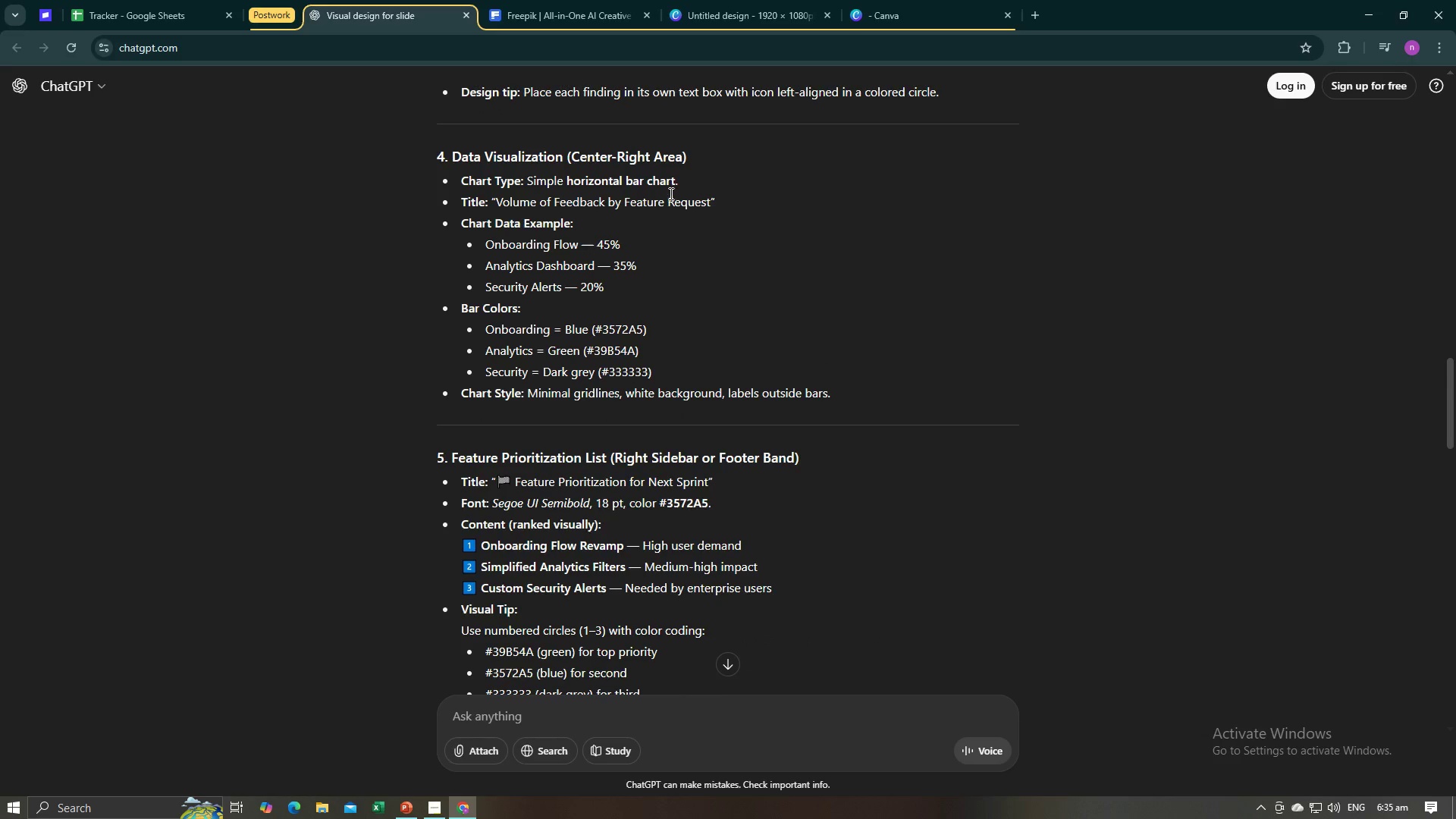 
left_click_drag(start_coordinate=[676, 178], to_coordinate=[531, 180])
 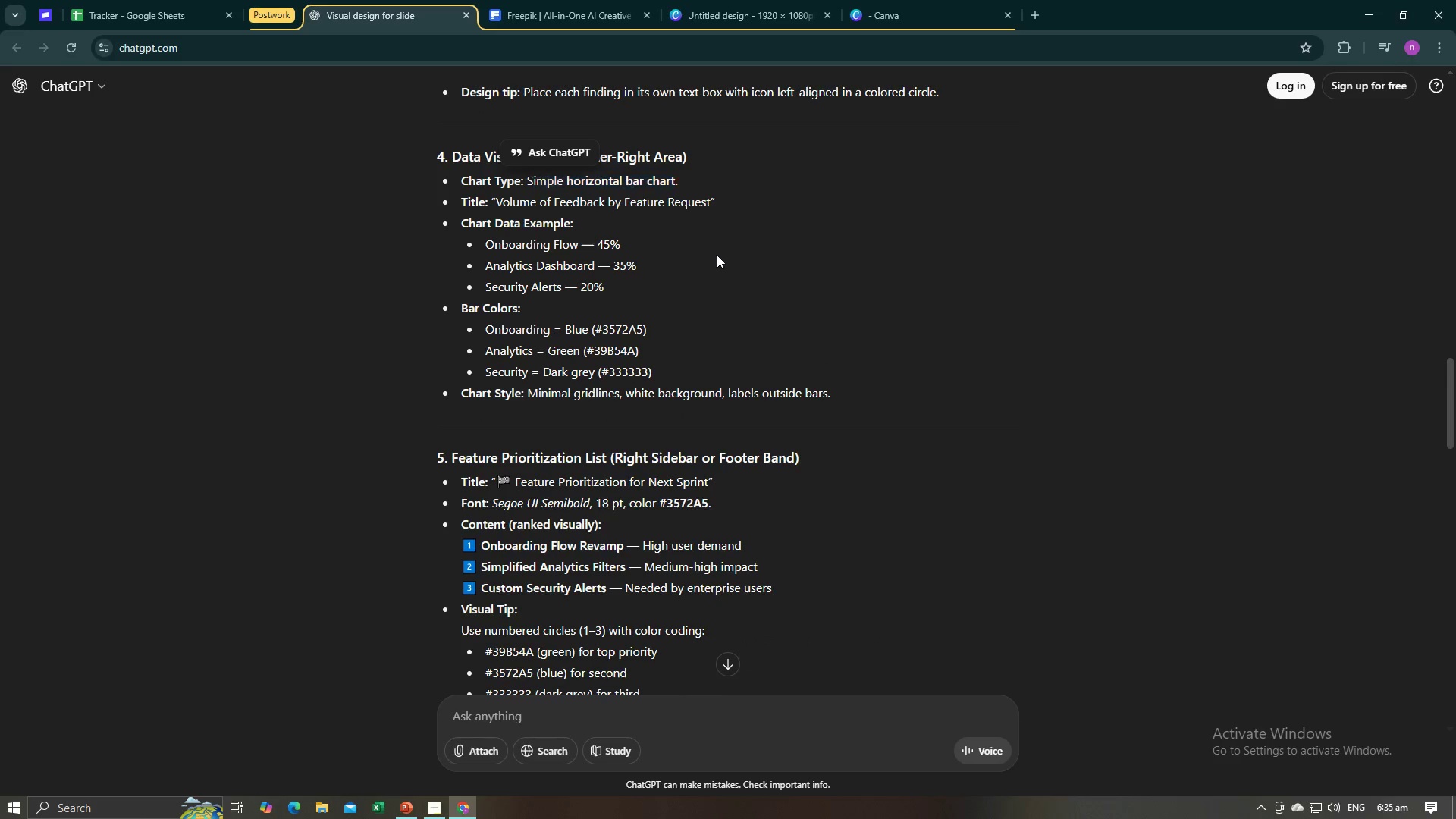 
left_click([717, 255])
 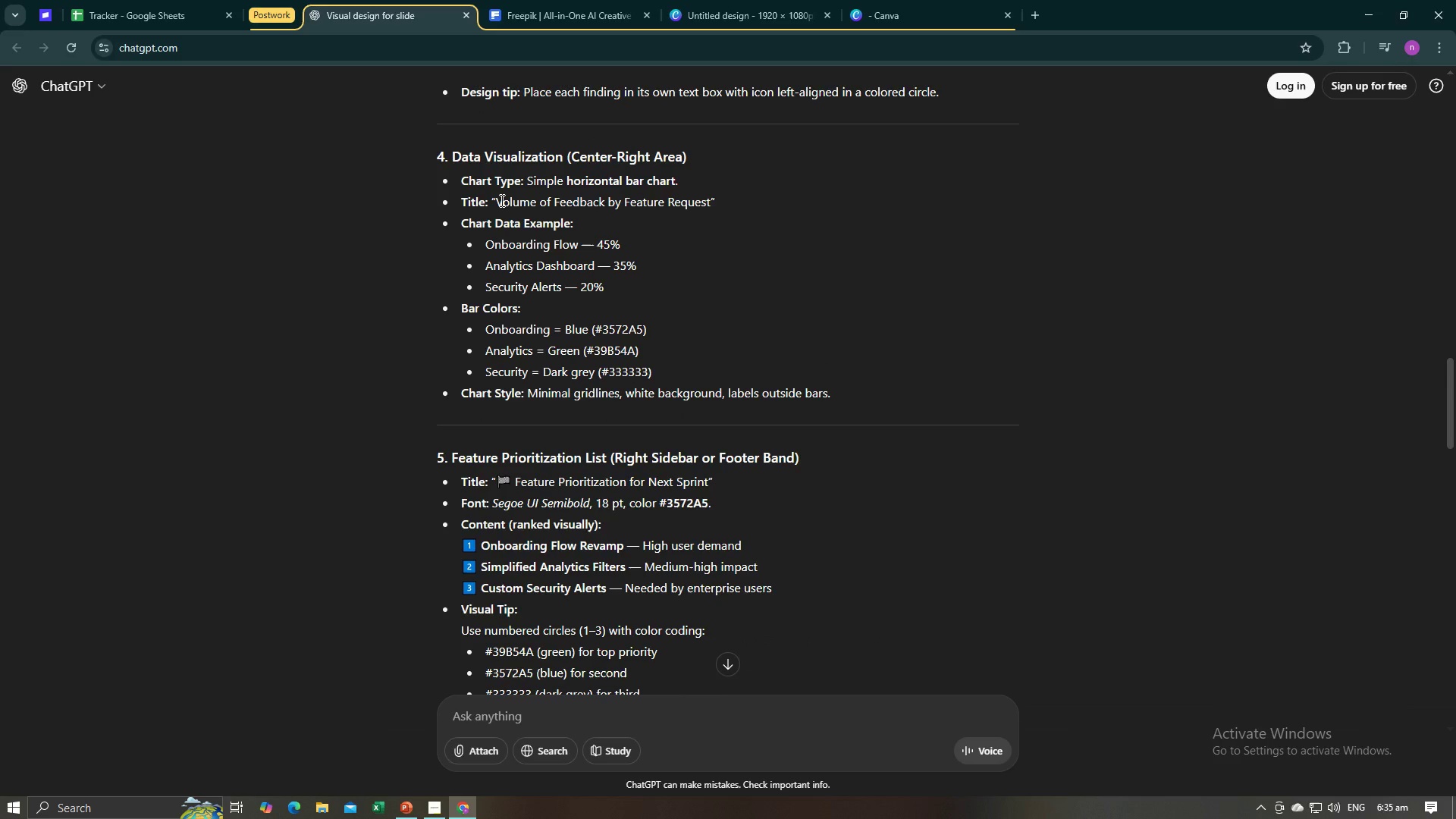 
left_click_drag(start_coordinate=[499, 200], to_coordinate=[710, 209])
 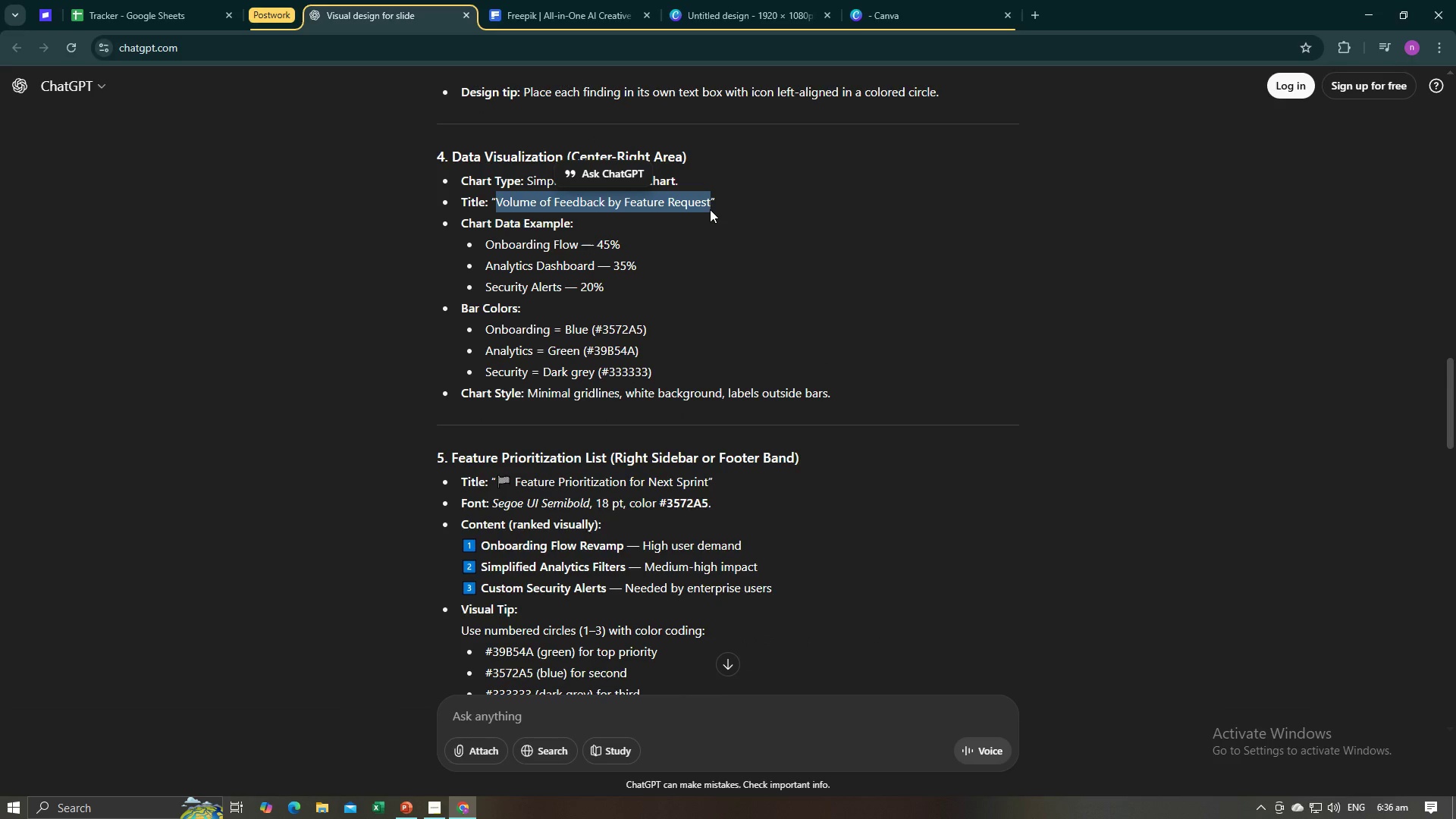 
key(Control+C)
 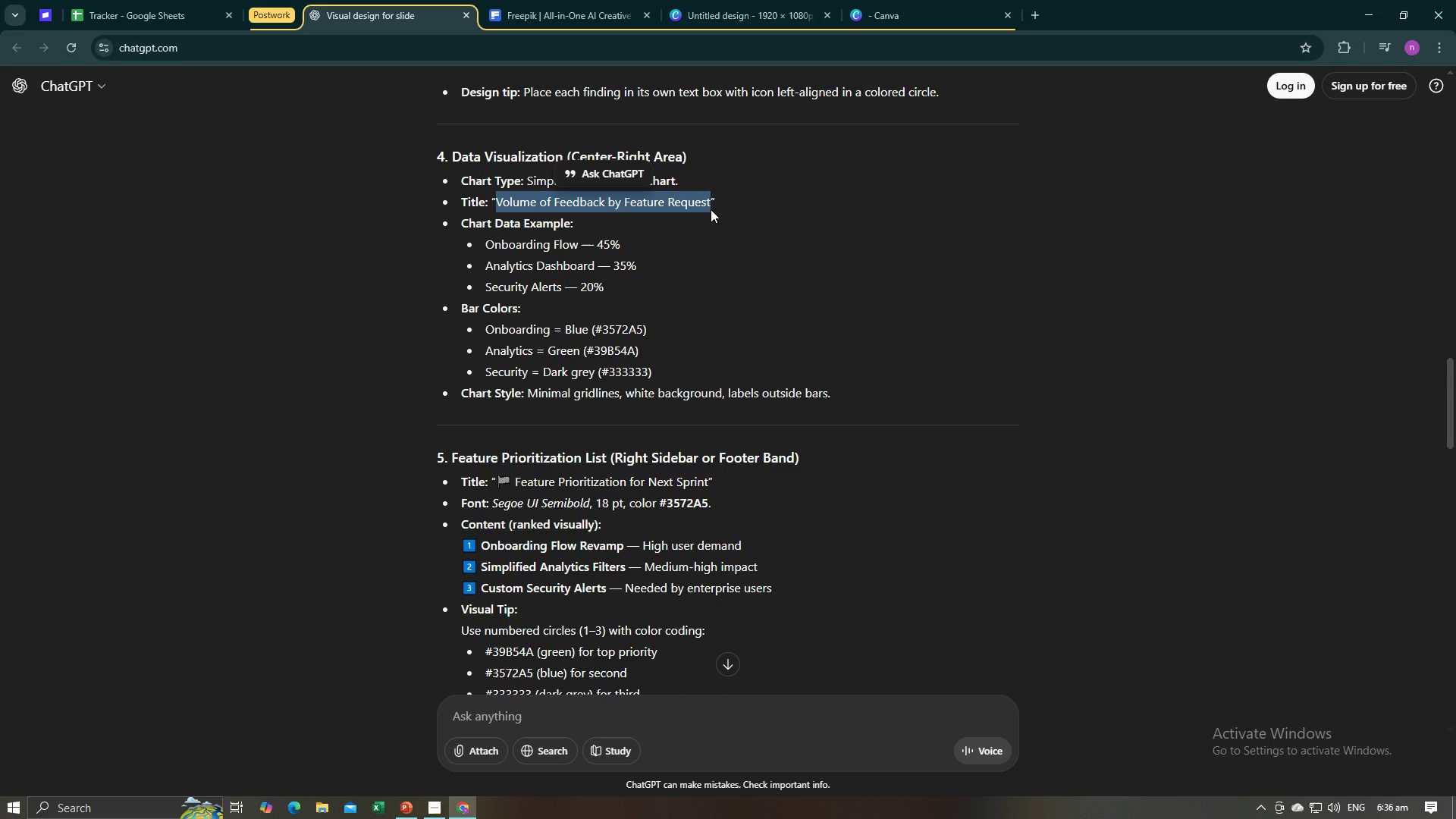 
key(Alt+AltLeft)
 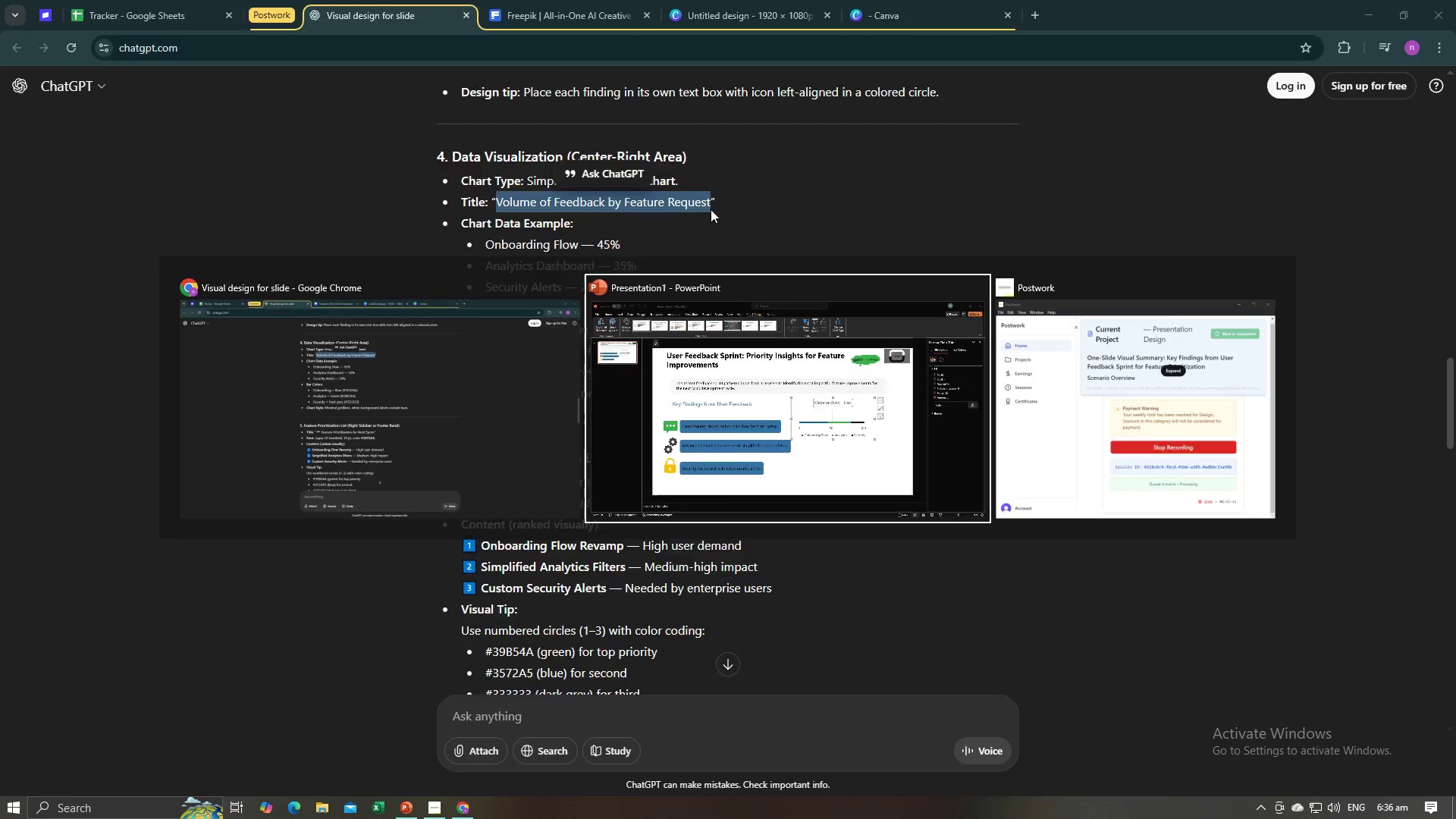 
key(Alt+Tab)
 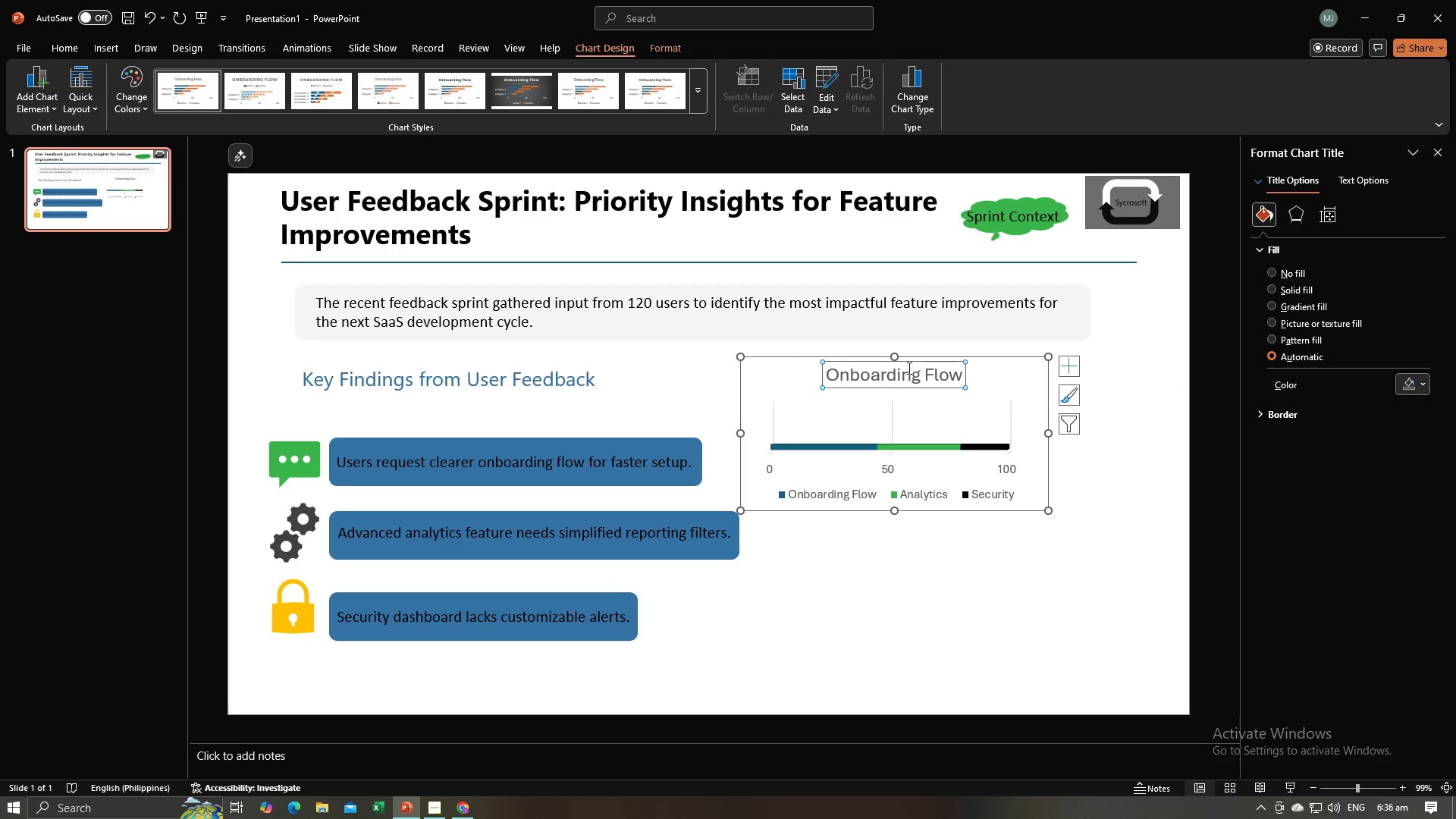 
double_click([908, 368])
 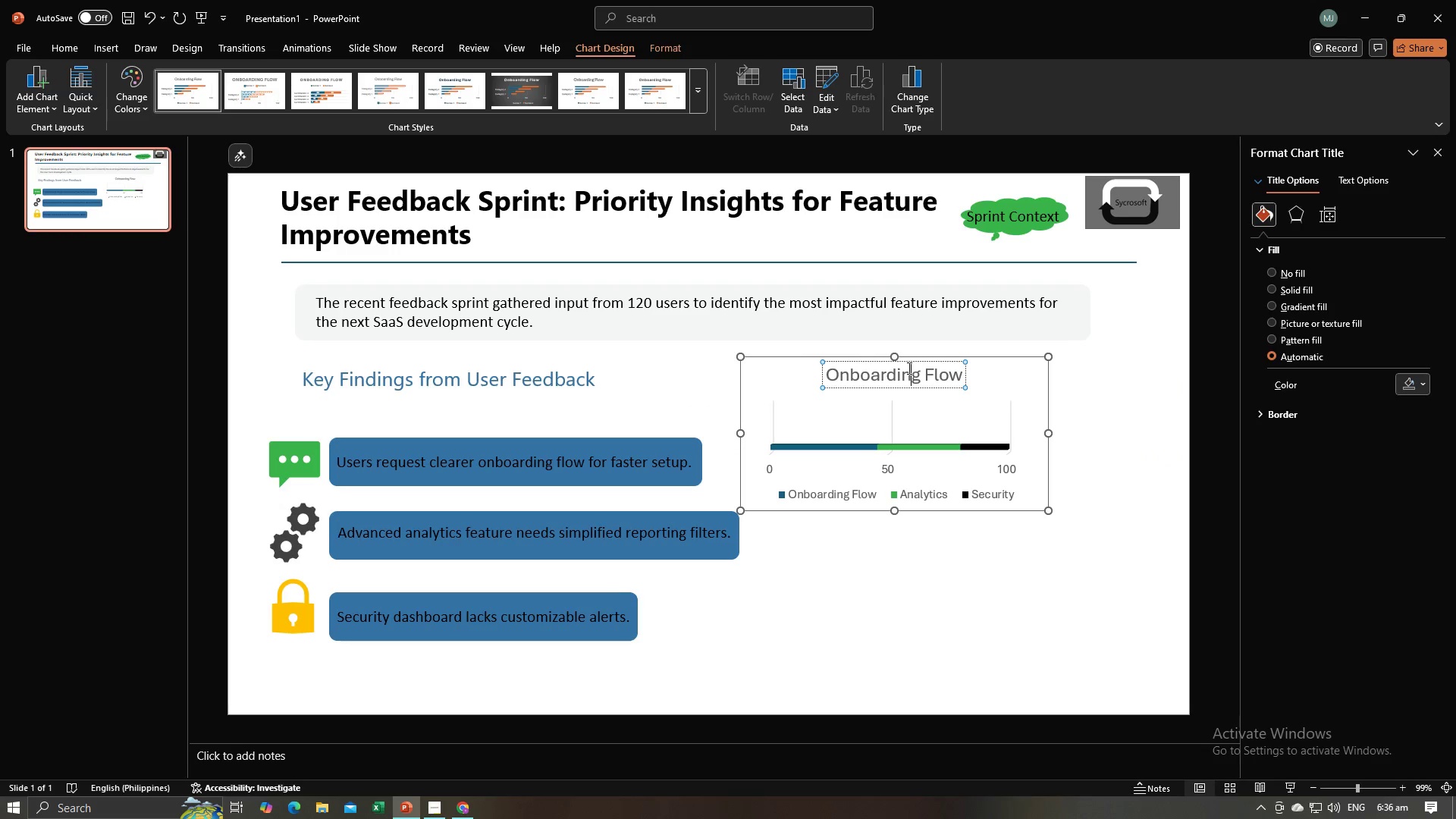 
triple_click([908, 368])
 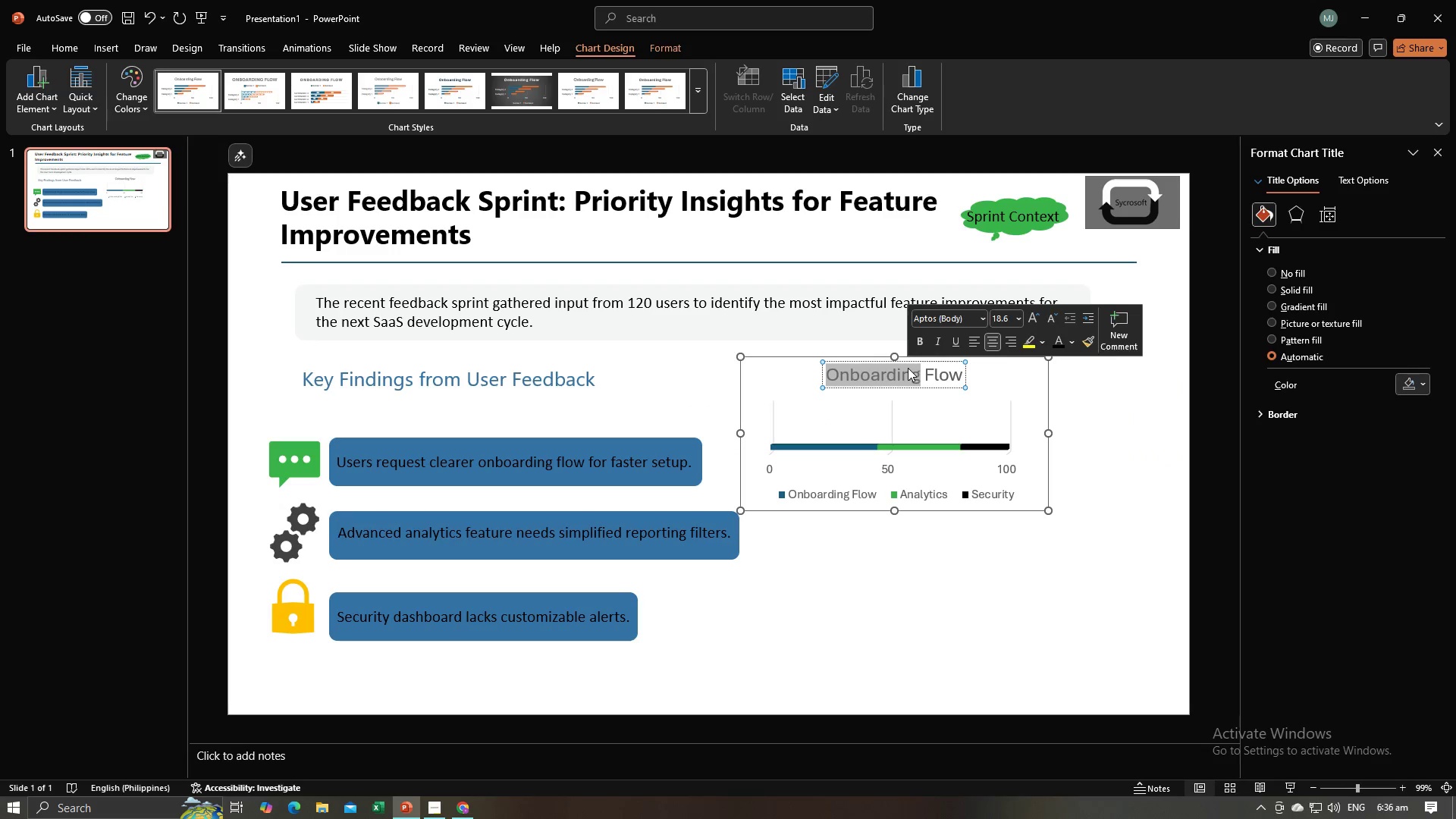 
key(Control+A)
 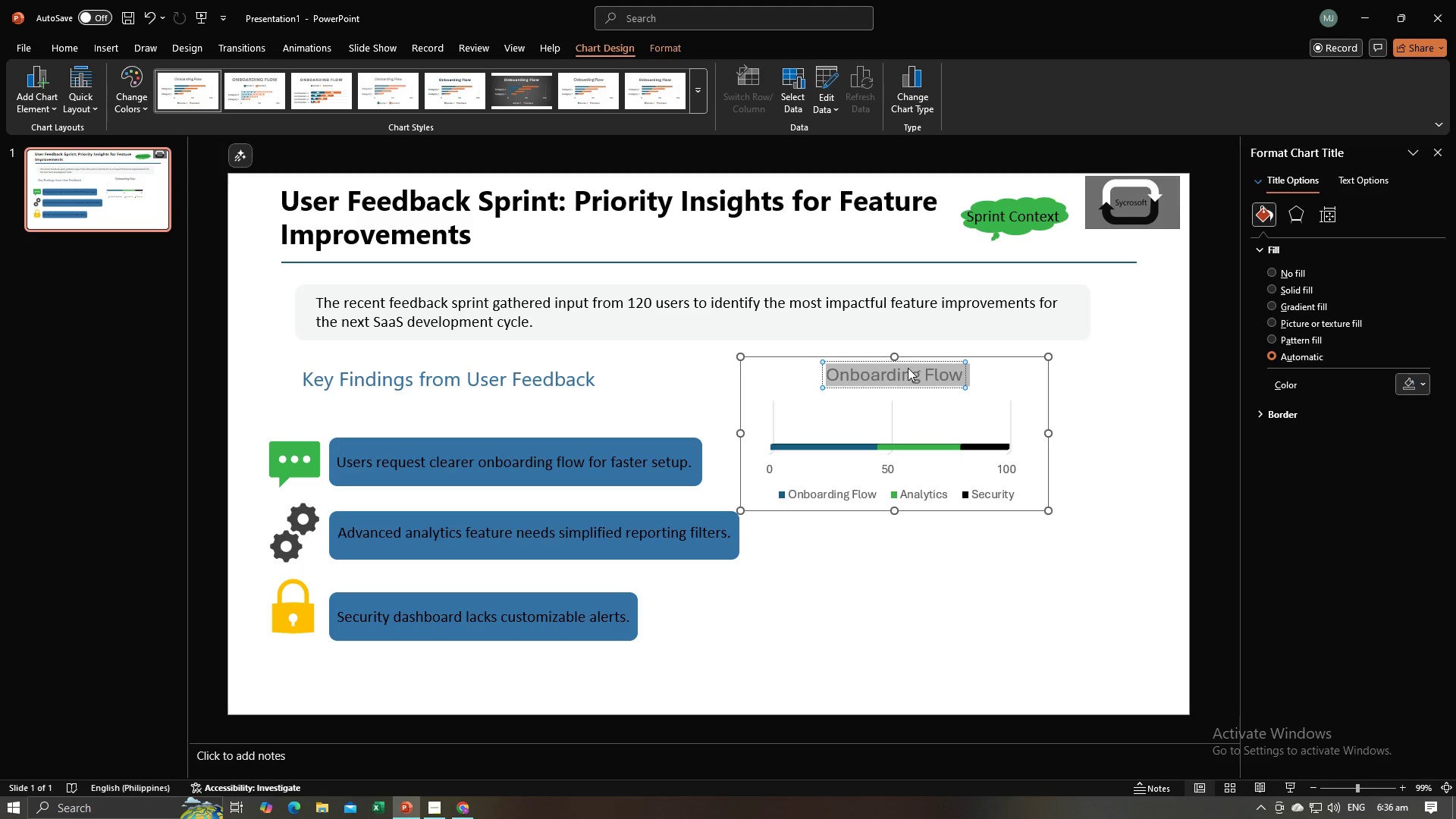 
key(Control+V)
 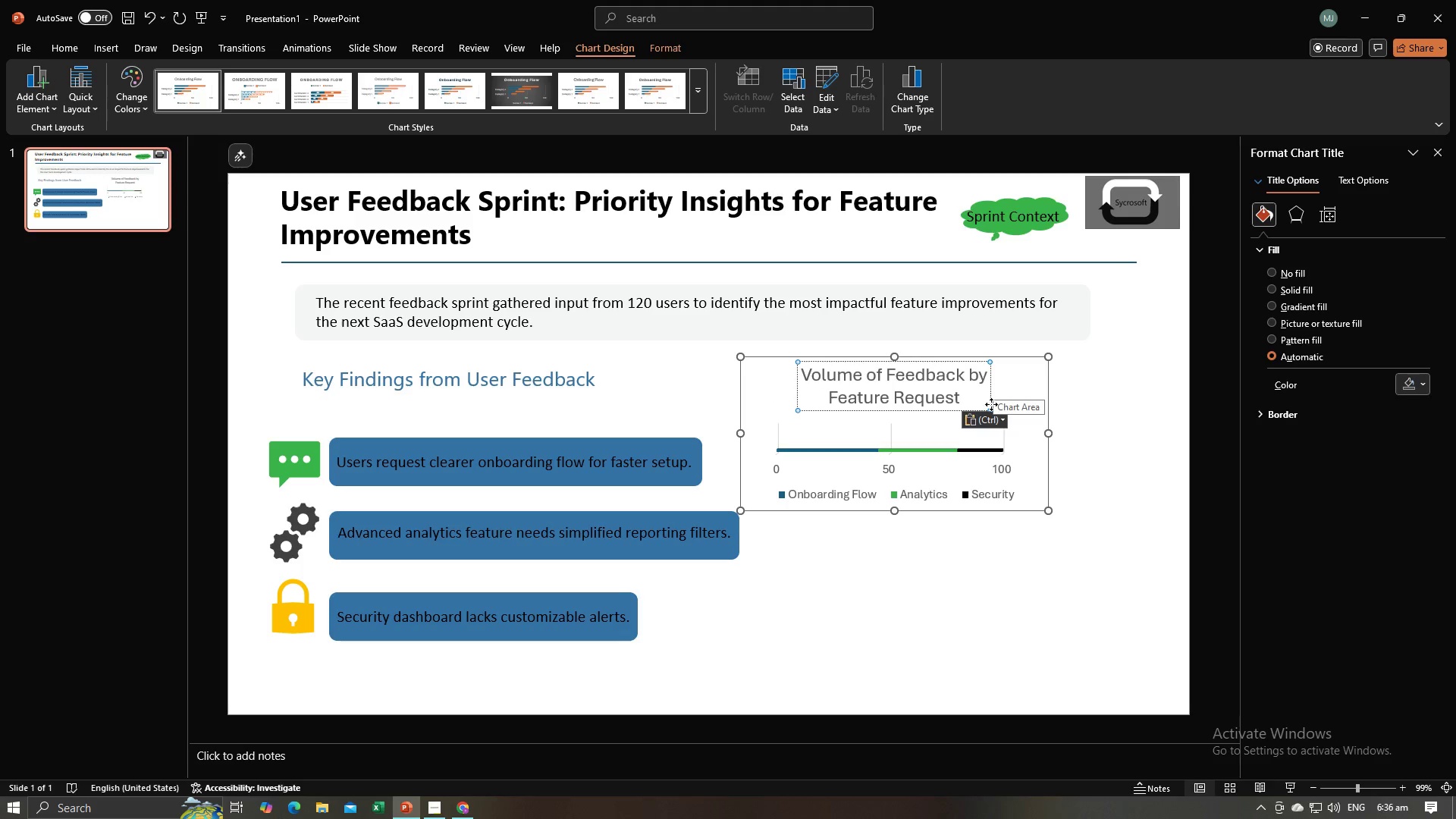 
left_click([1110, 472])
 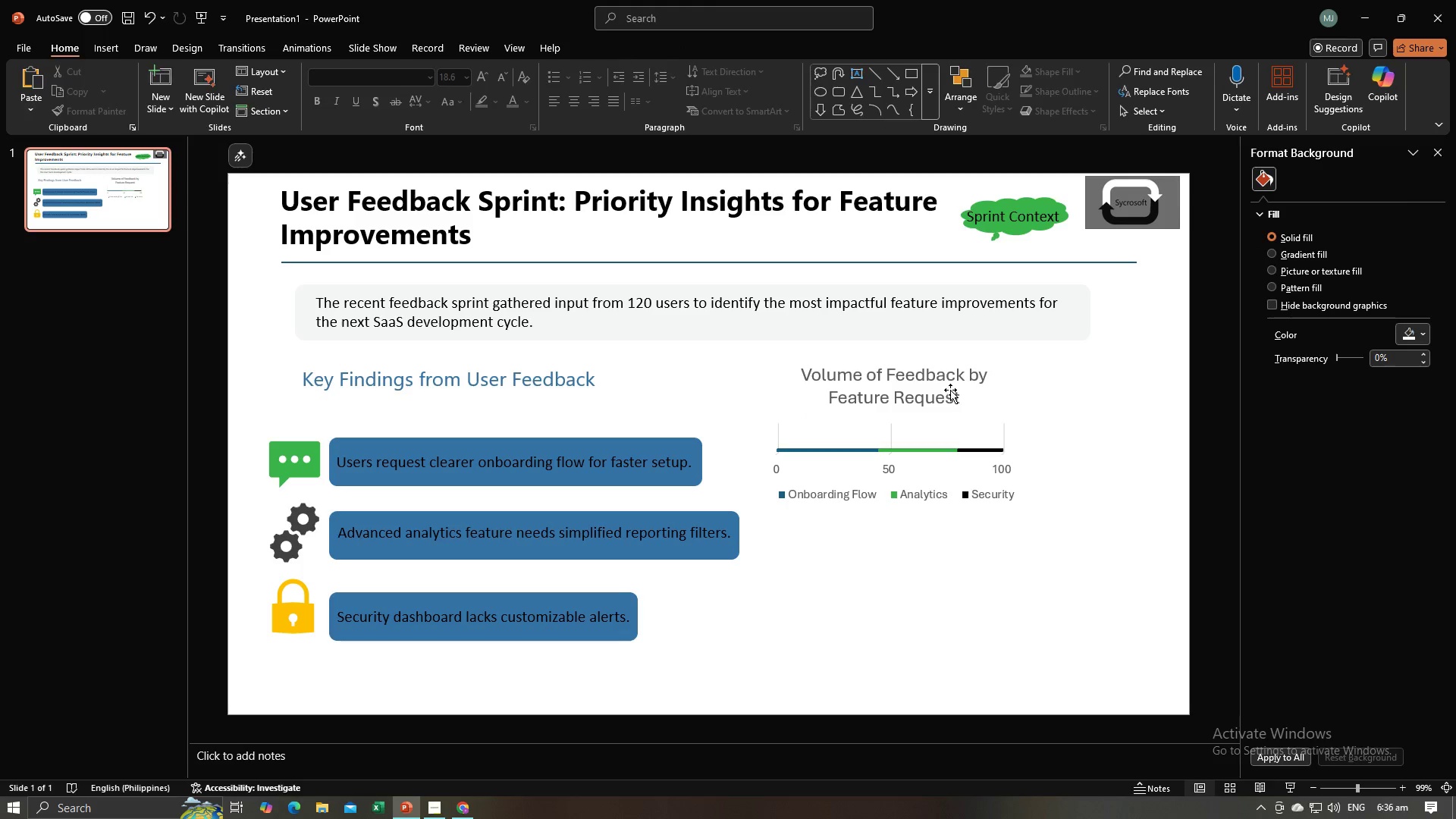 
left_click([950, 390])
 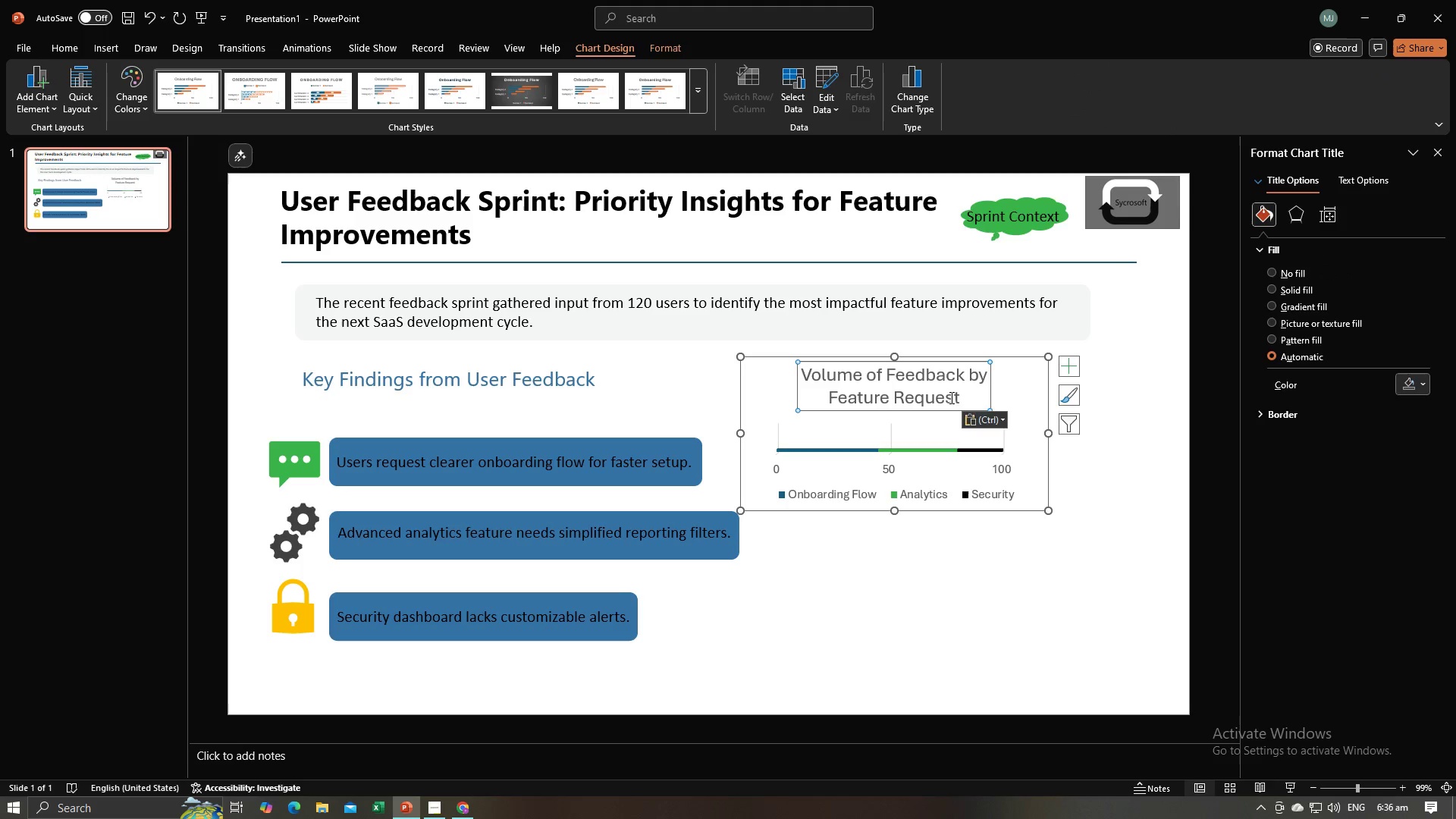 
left_click([949, 397])
 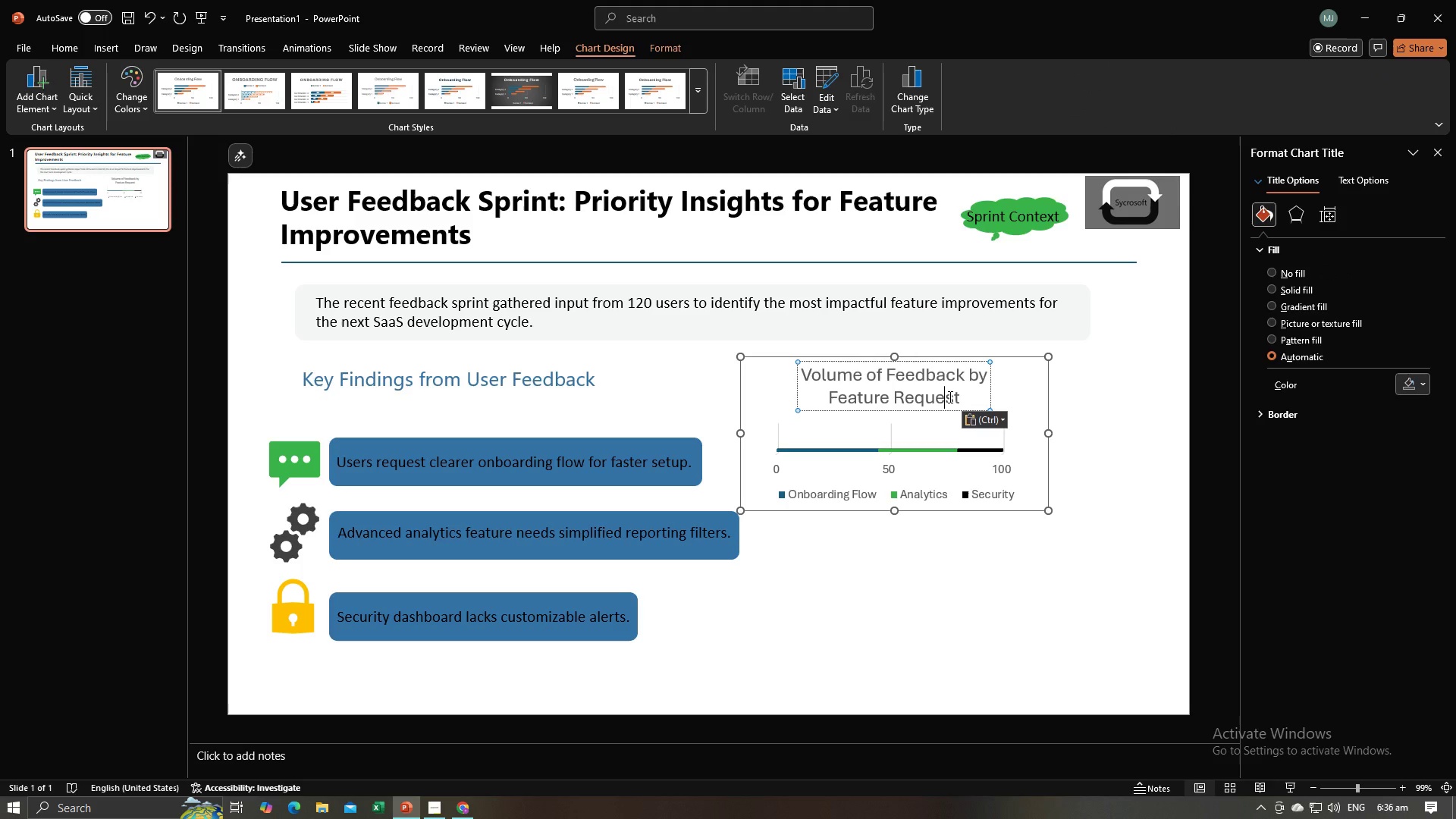 
key(Control+A)
 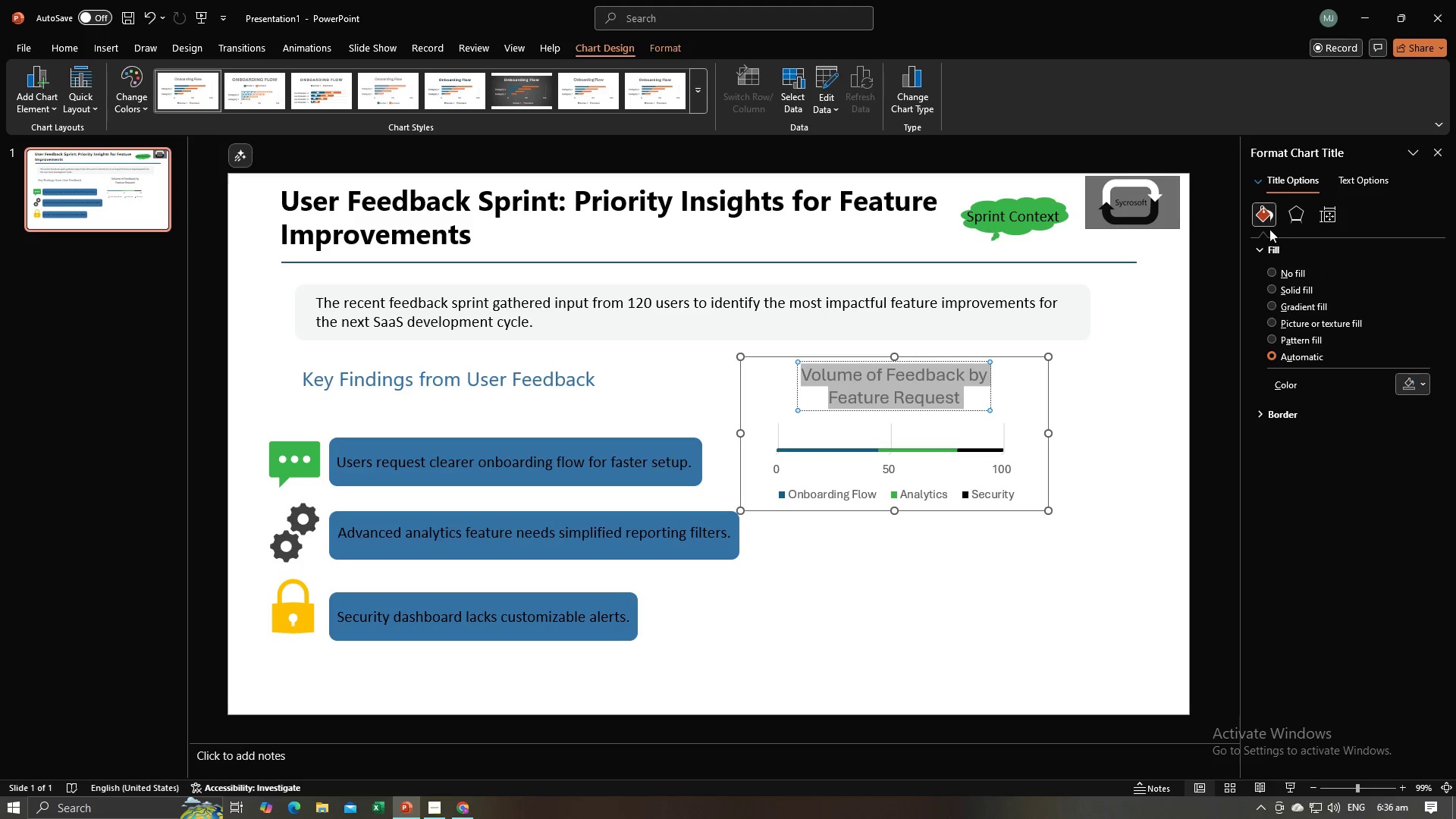 
left_click([1324, 218])
 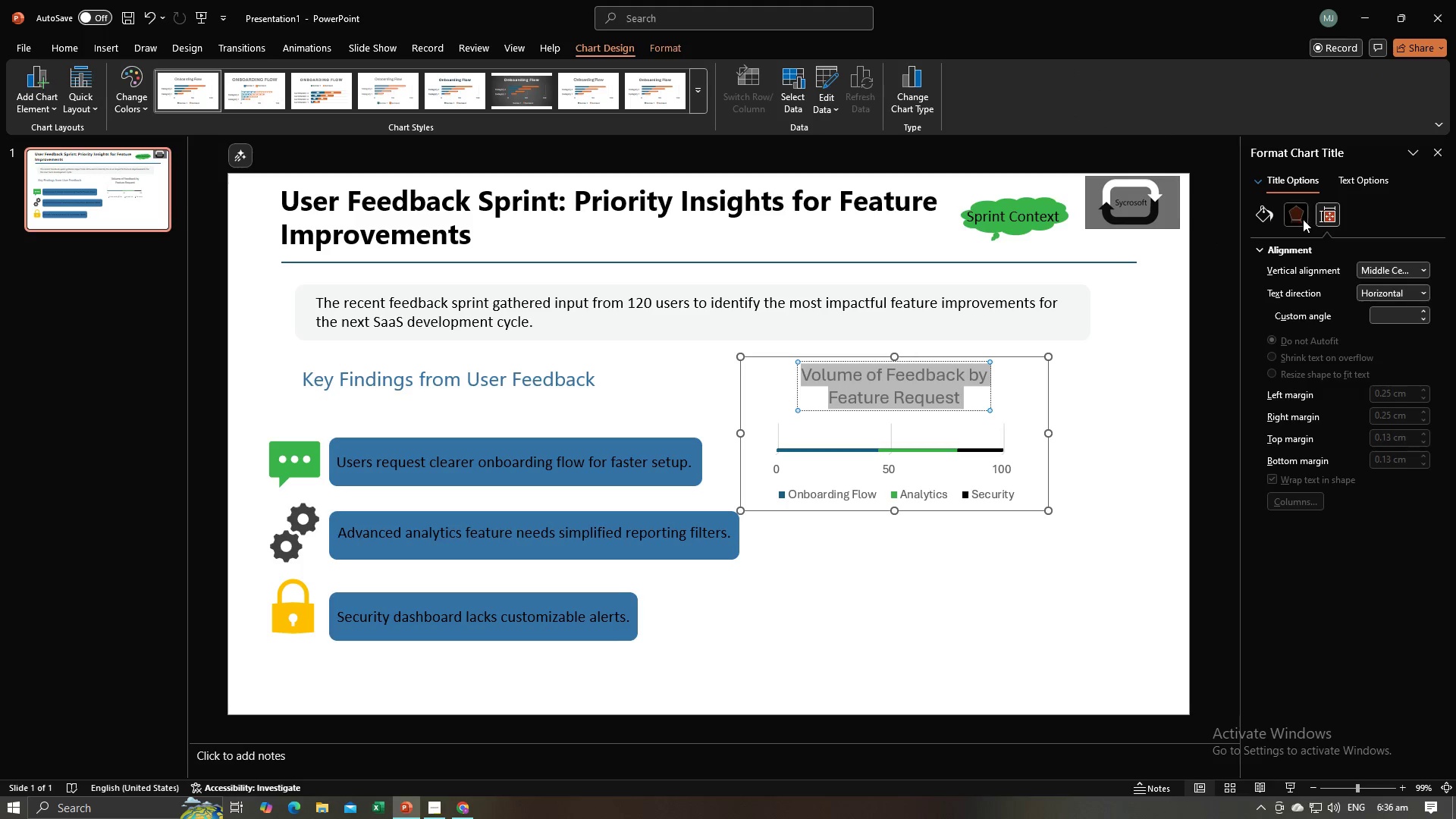 
left_click([1303, 219])
 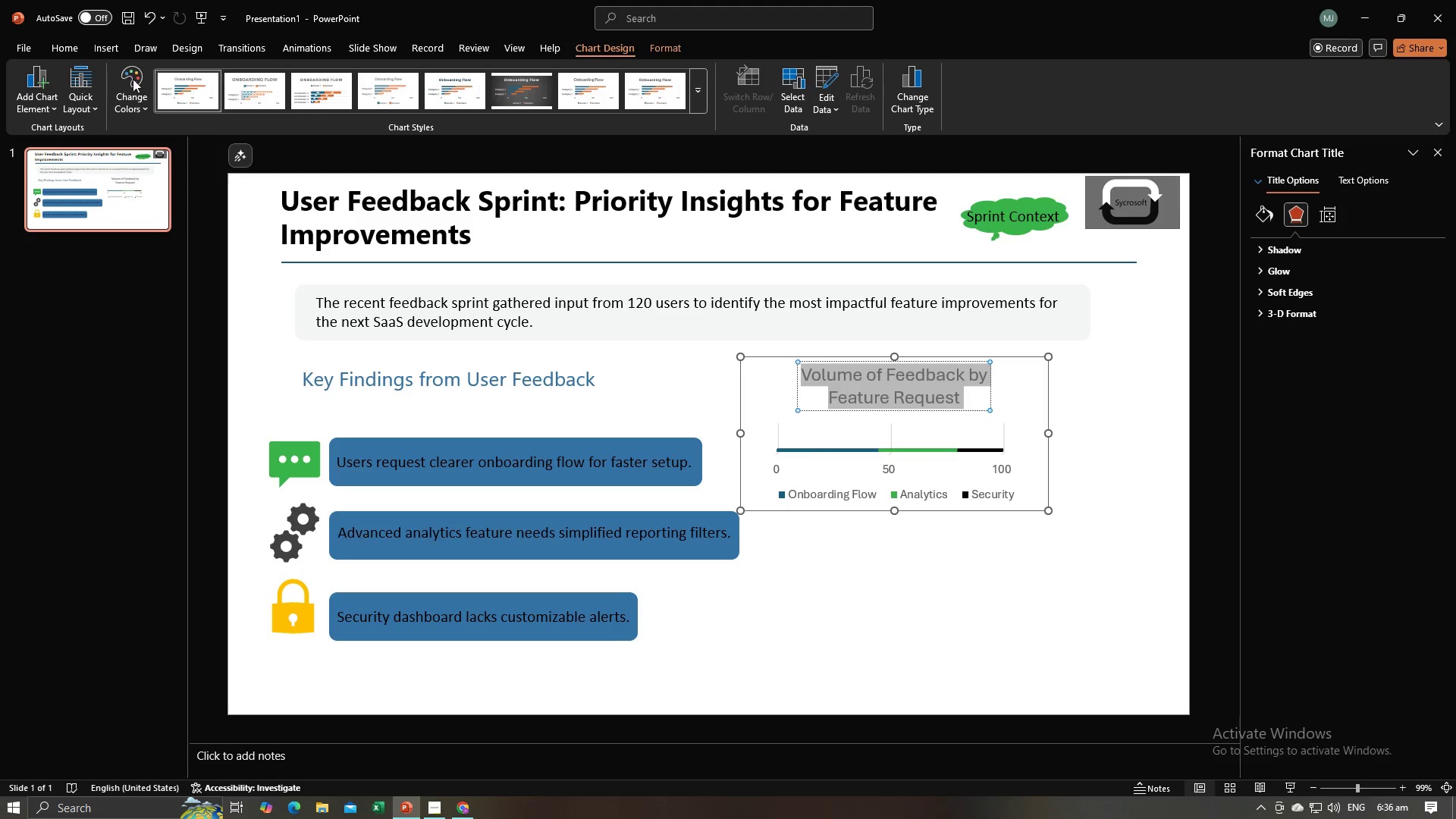 
left_click([115, 37])
 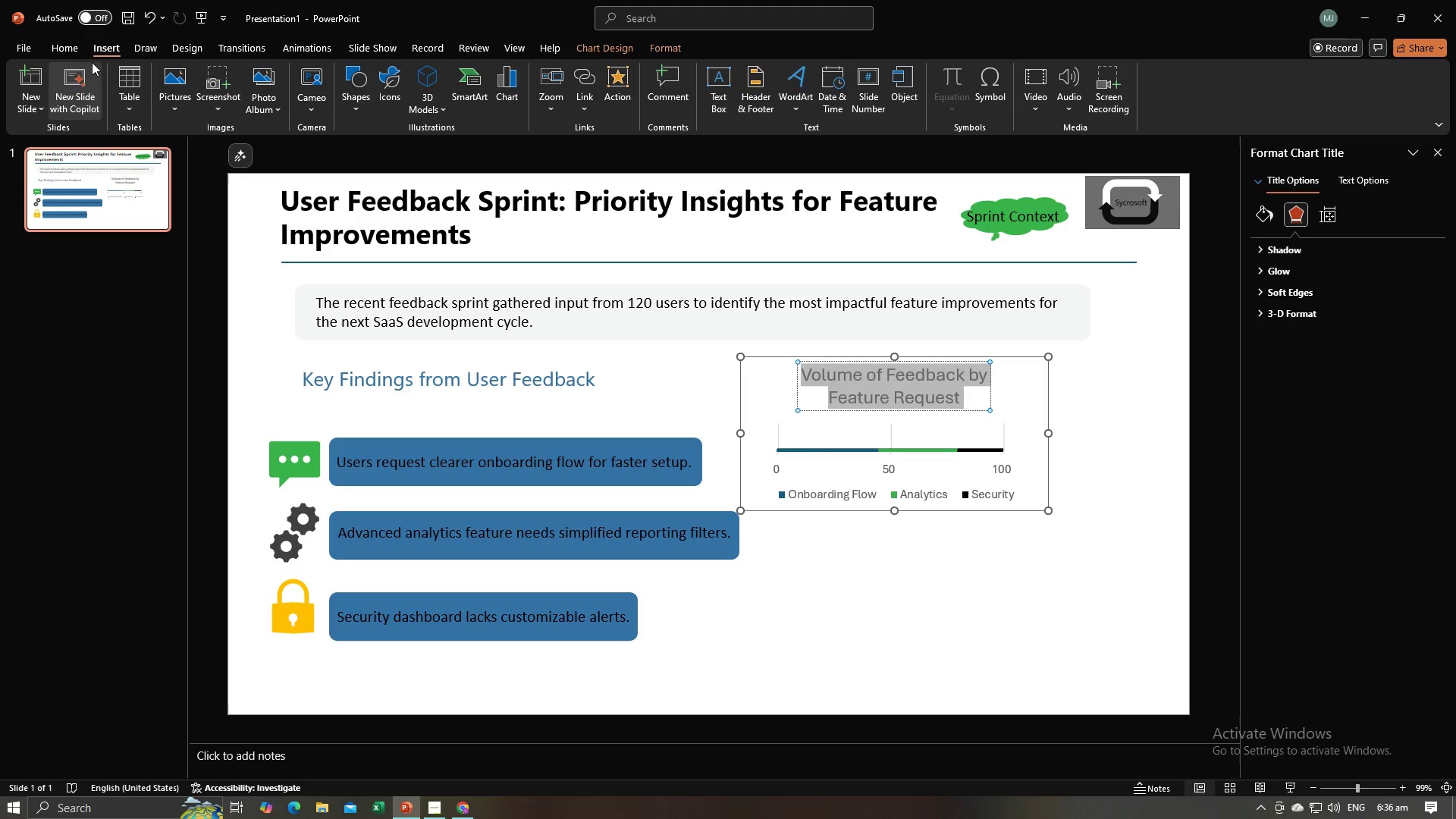 
left_click([80, 56])
 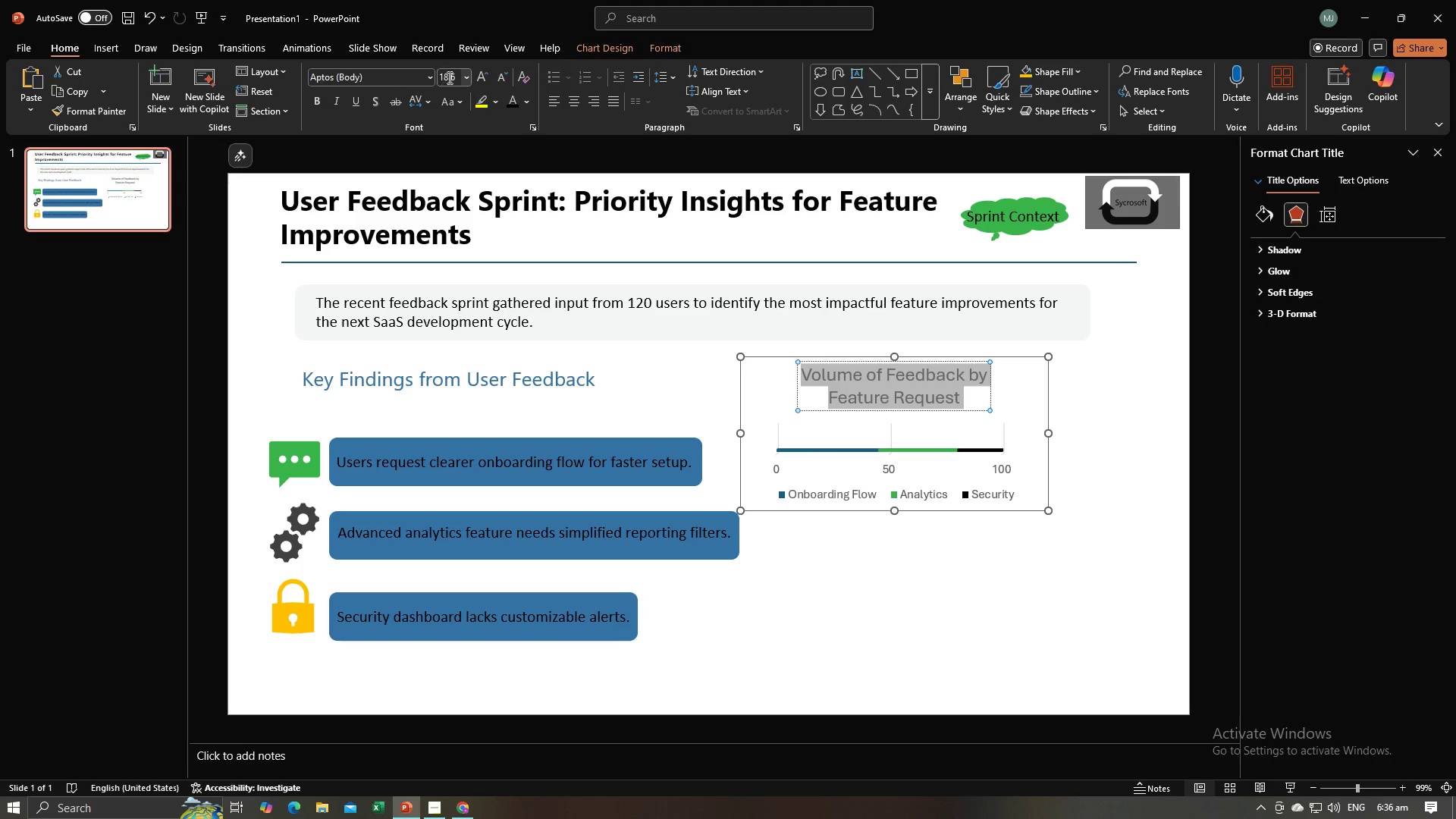 
left_click([467, 77])
 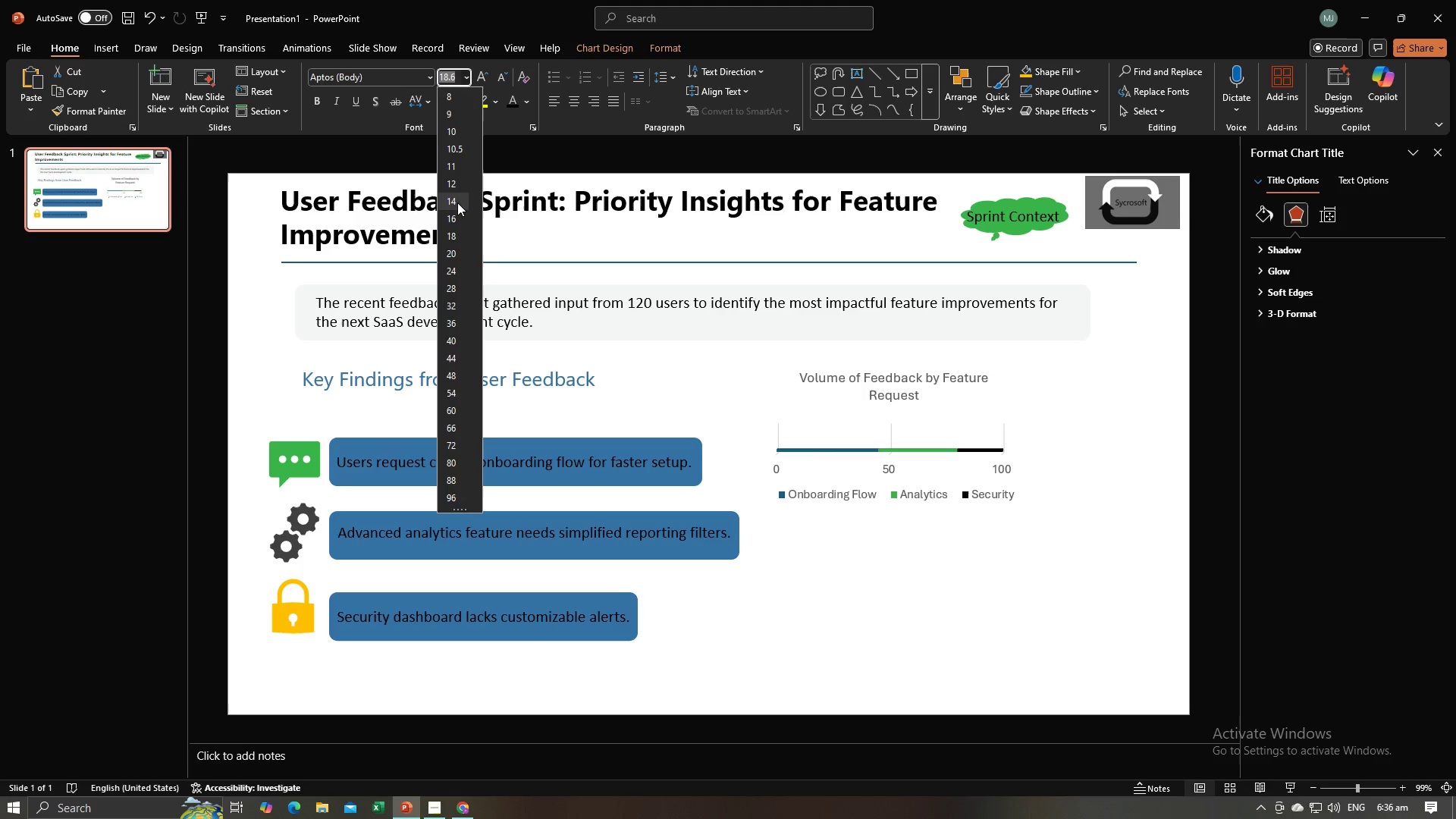 
left_click([454, 188])
 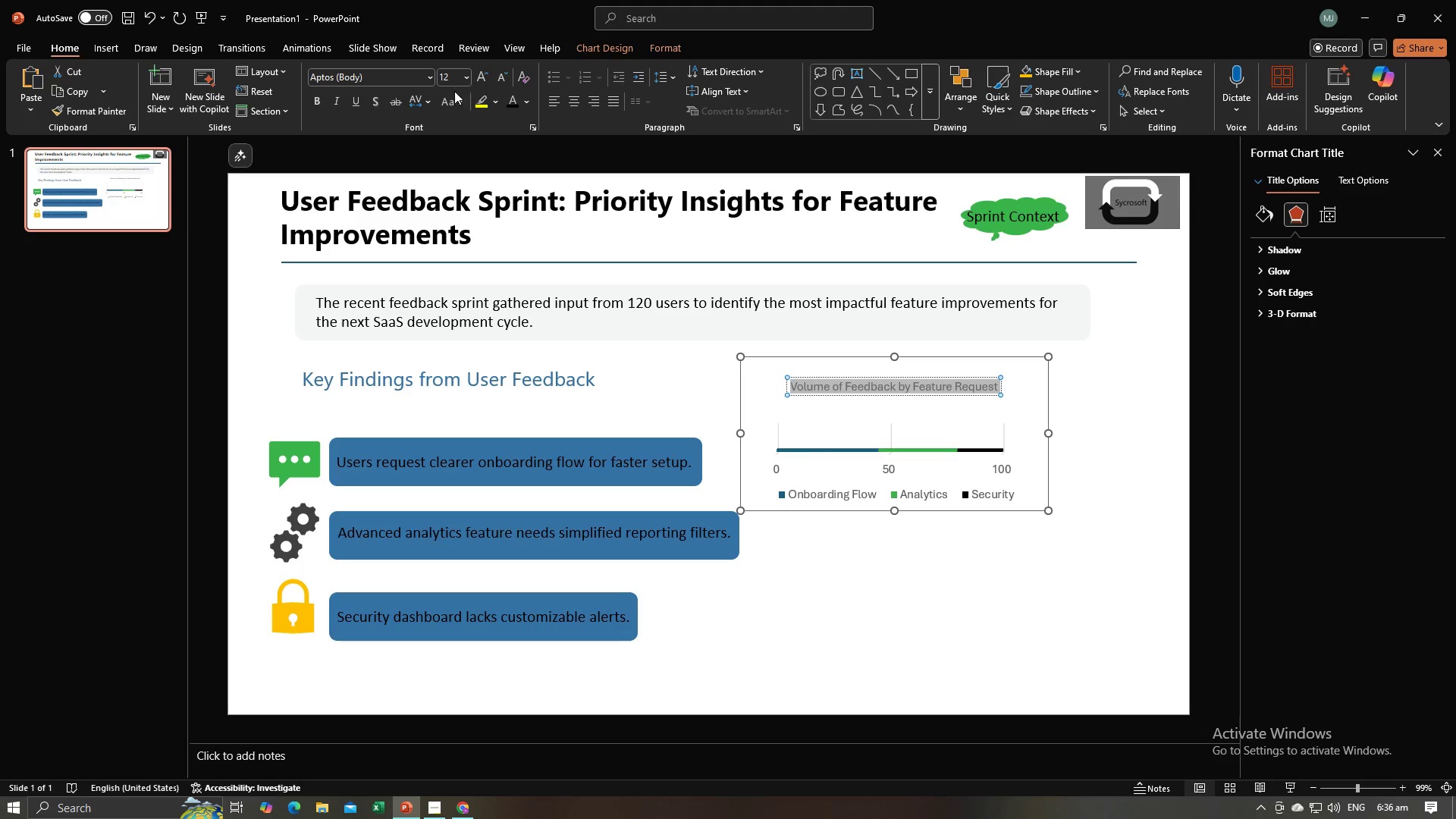 
left_click([429, 81])
 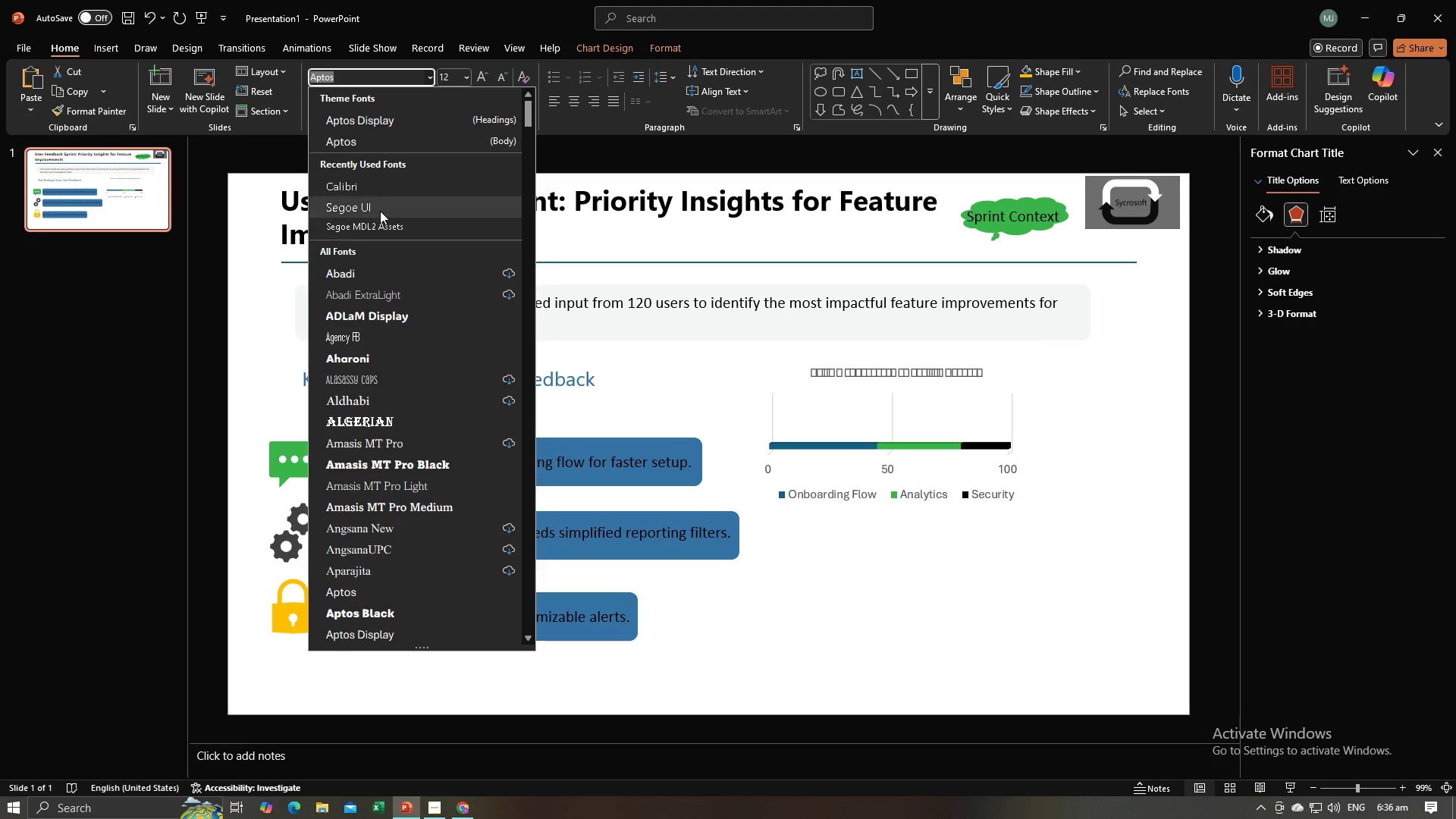 
left_click([380, 211])
 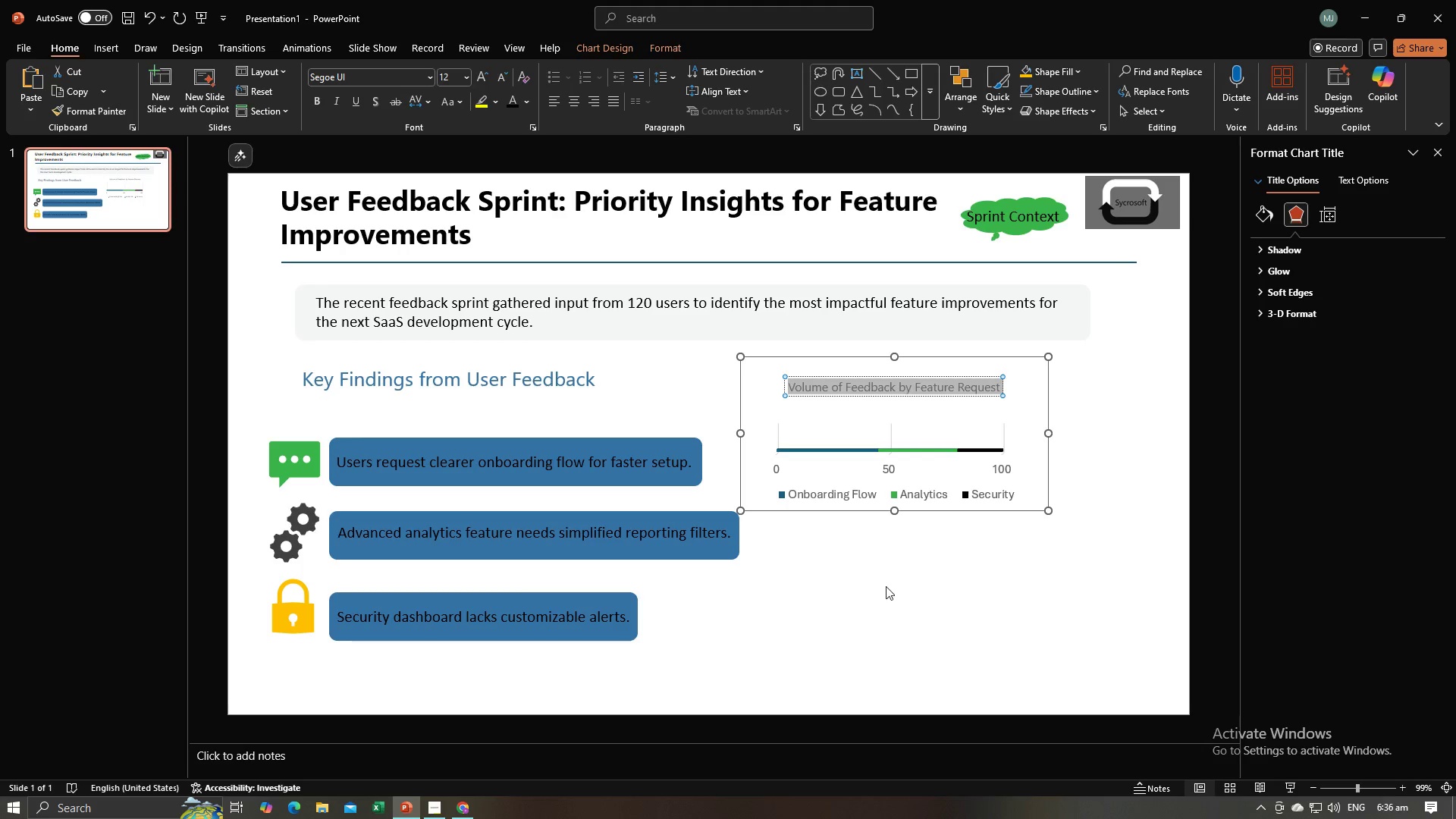 
left_click([886, 586])
 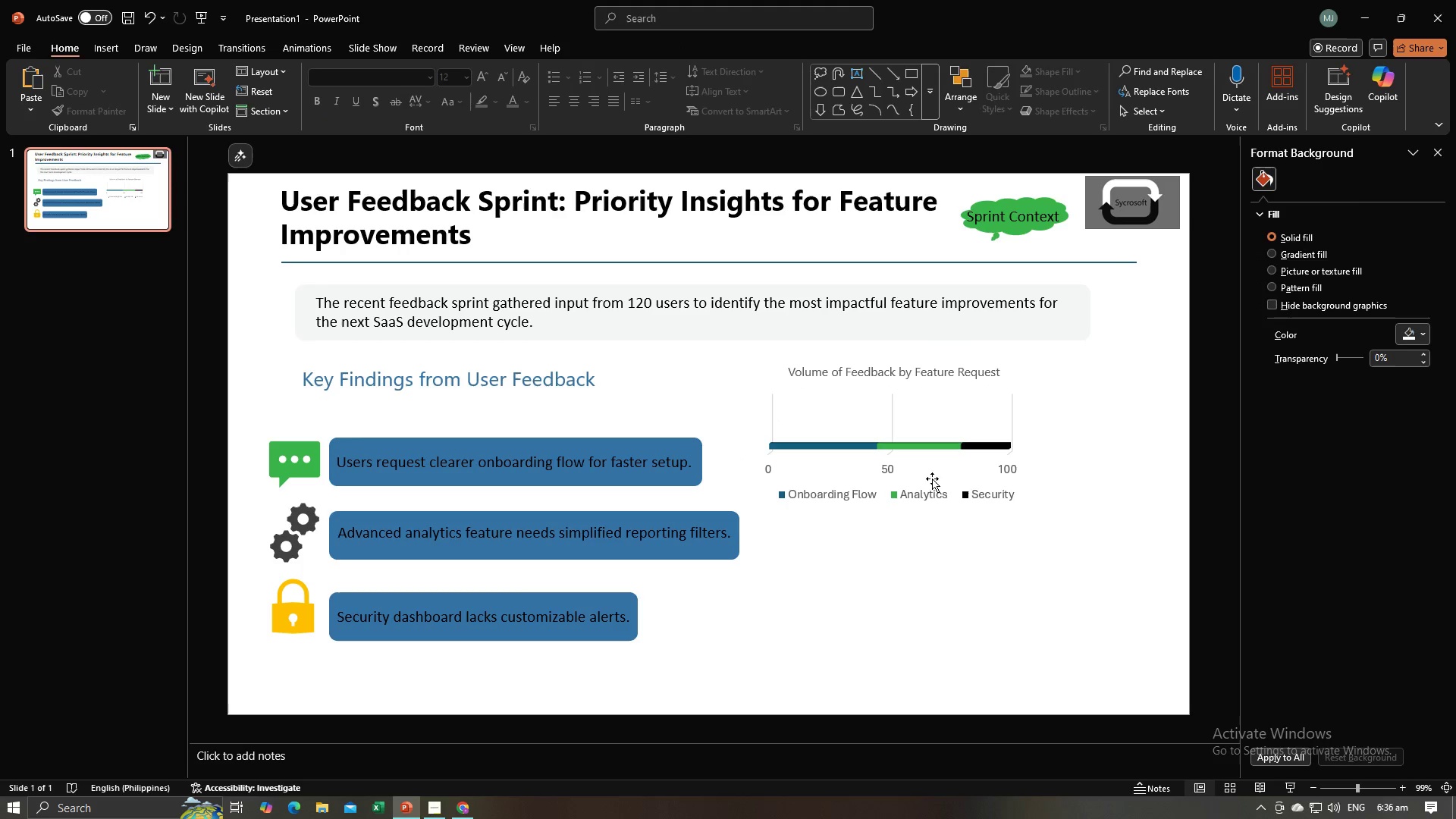 
left_click([937, 474])
 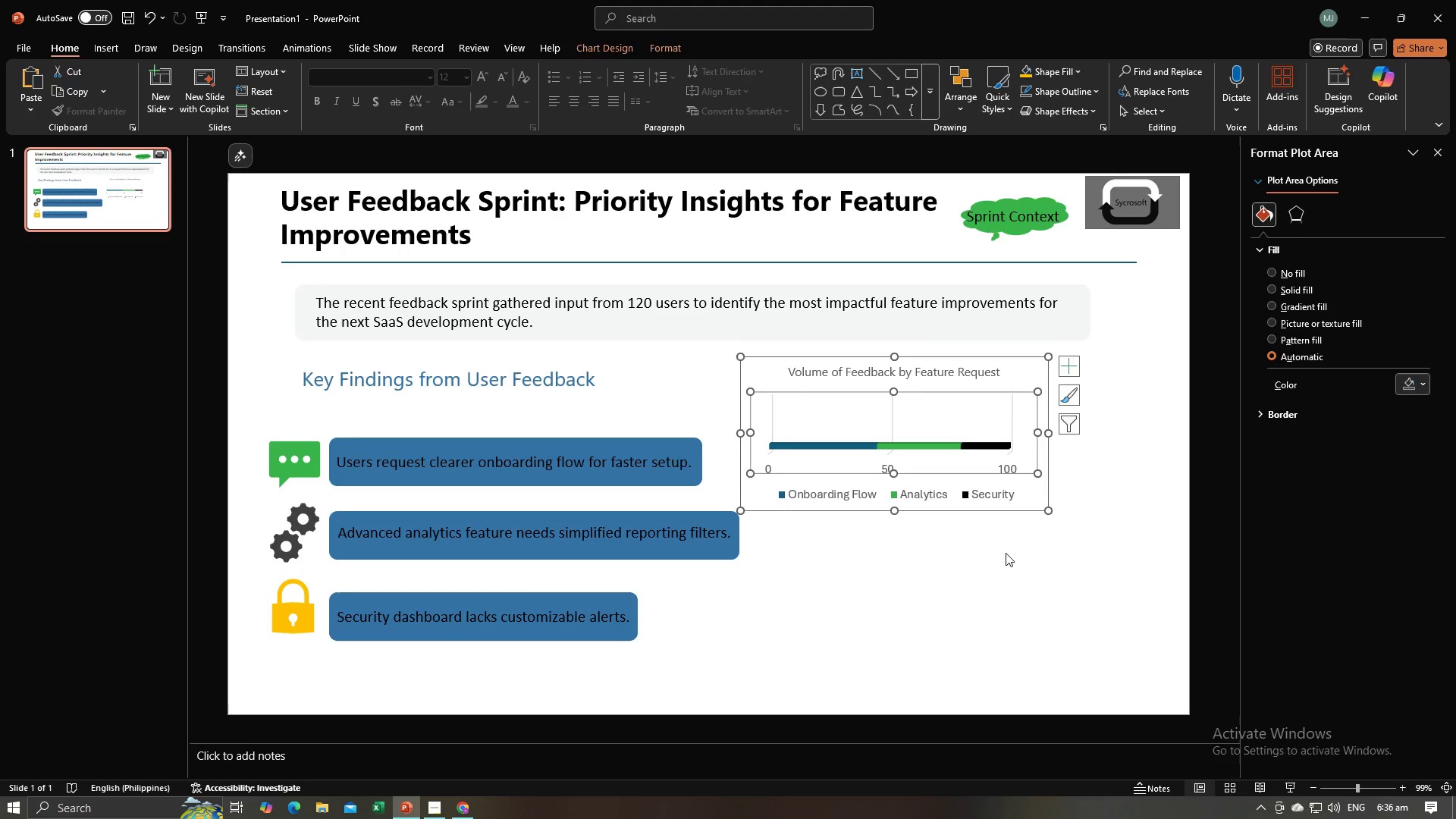 
left_click([1006, 553])
 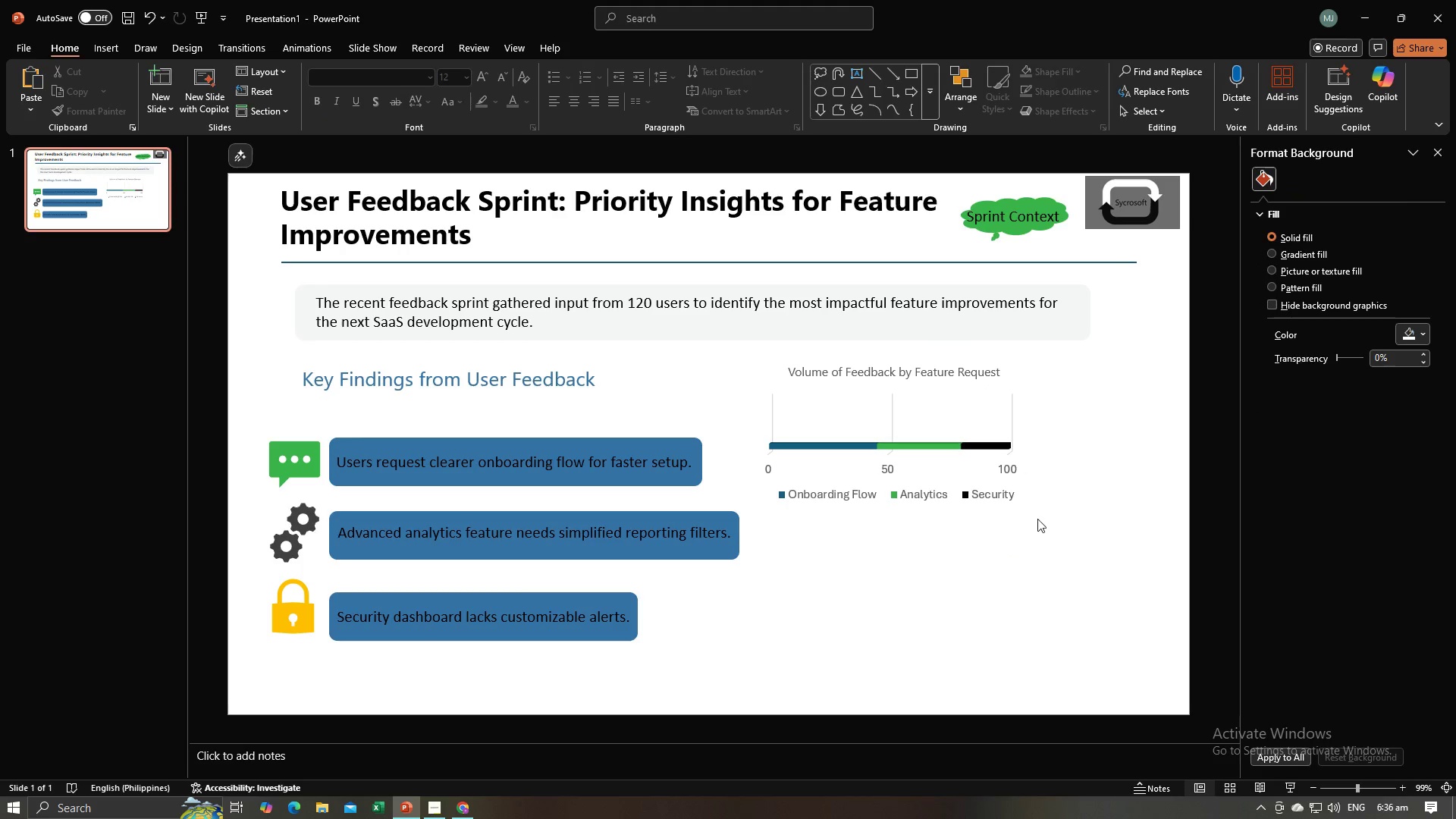 
mouse_move([1060, 517])
 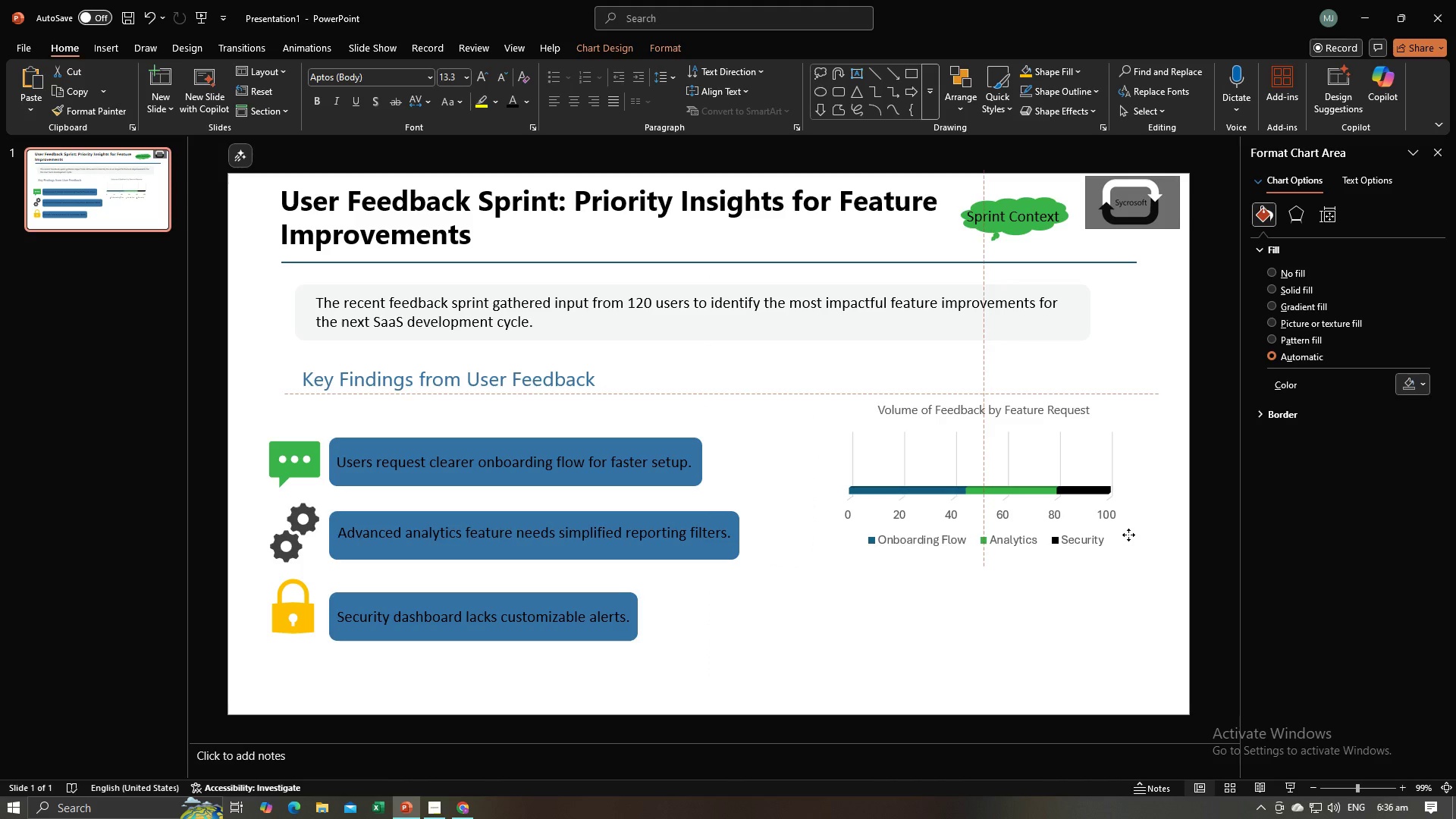 
left_click([1046, 624])
 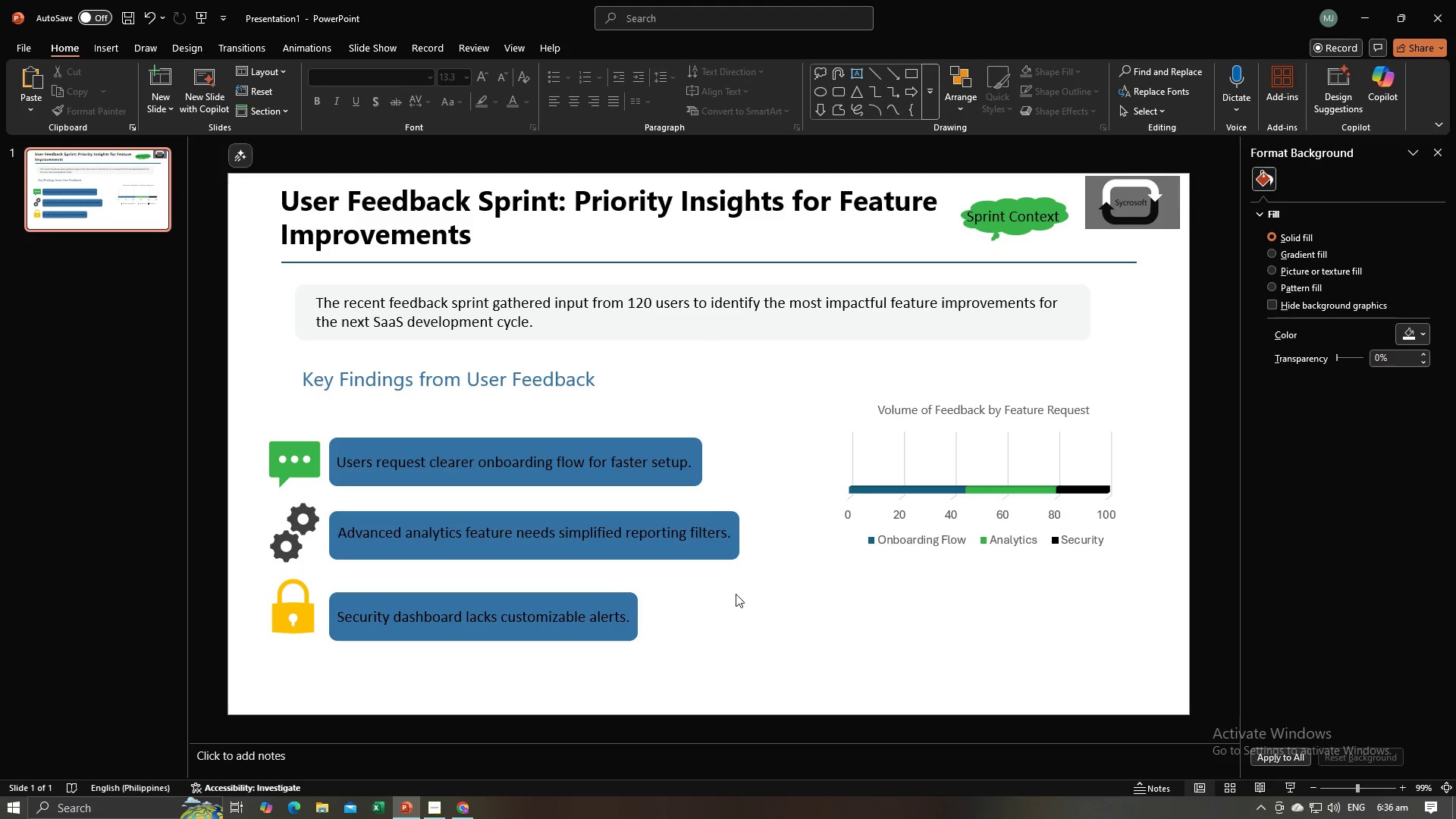 
key(Alt+AltLeft)
 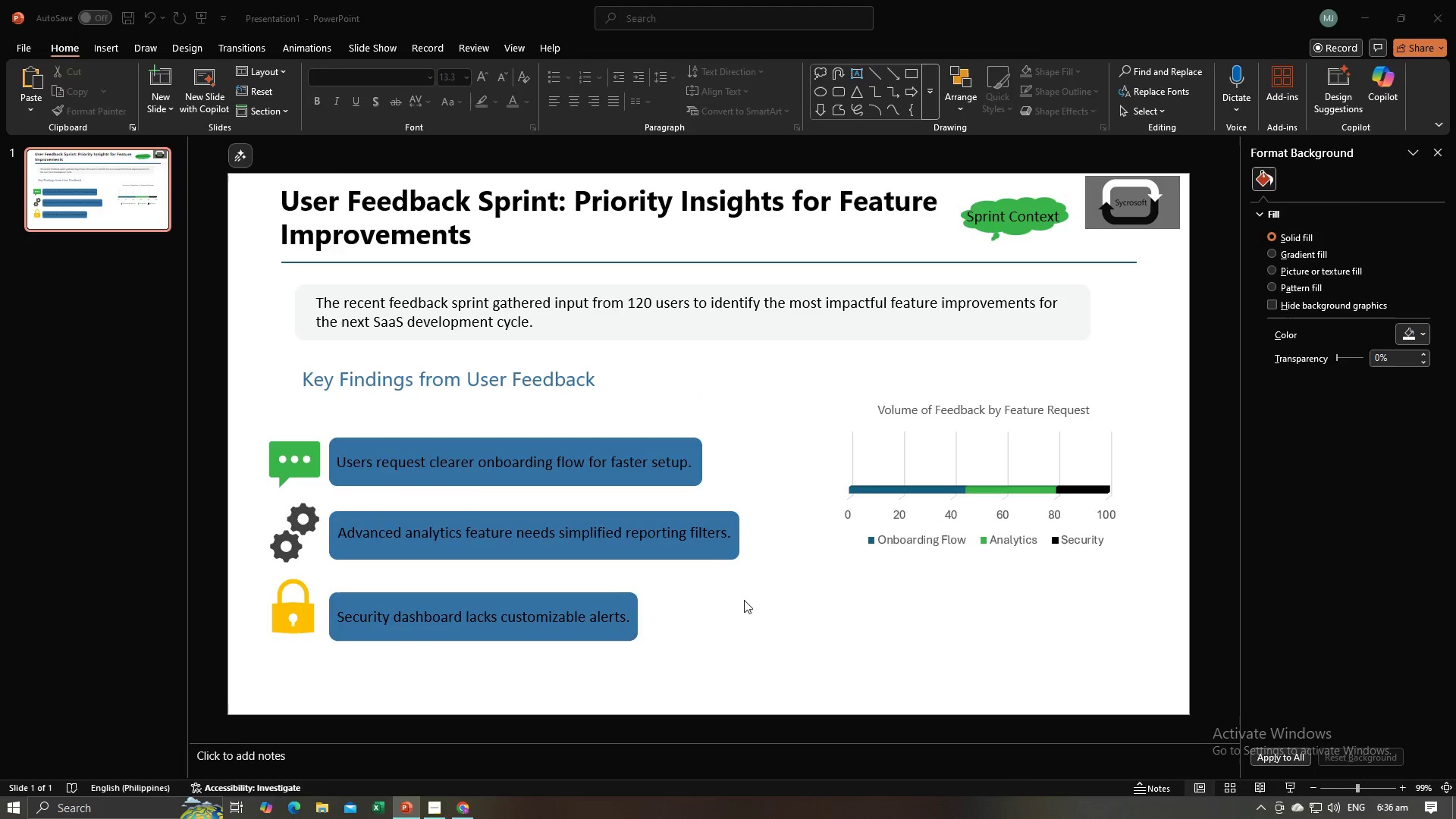 
key(Alt+Tab)
 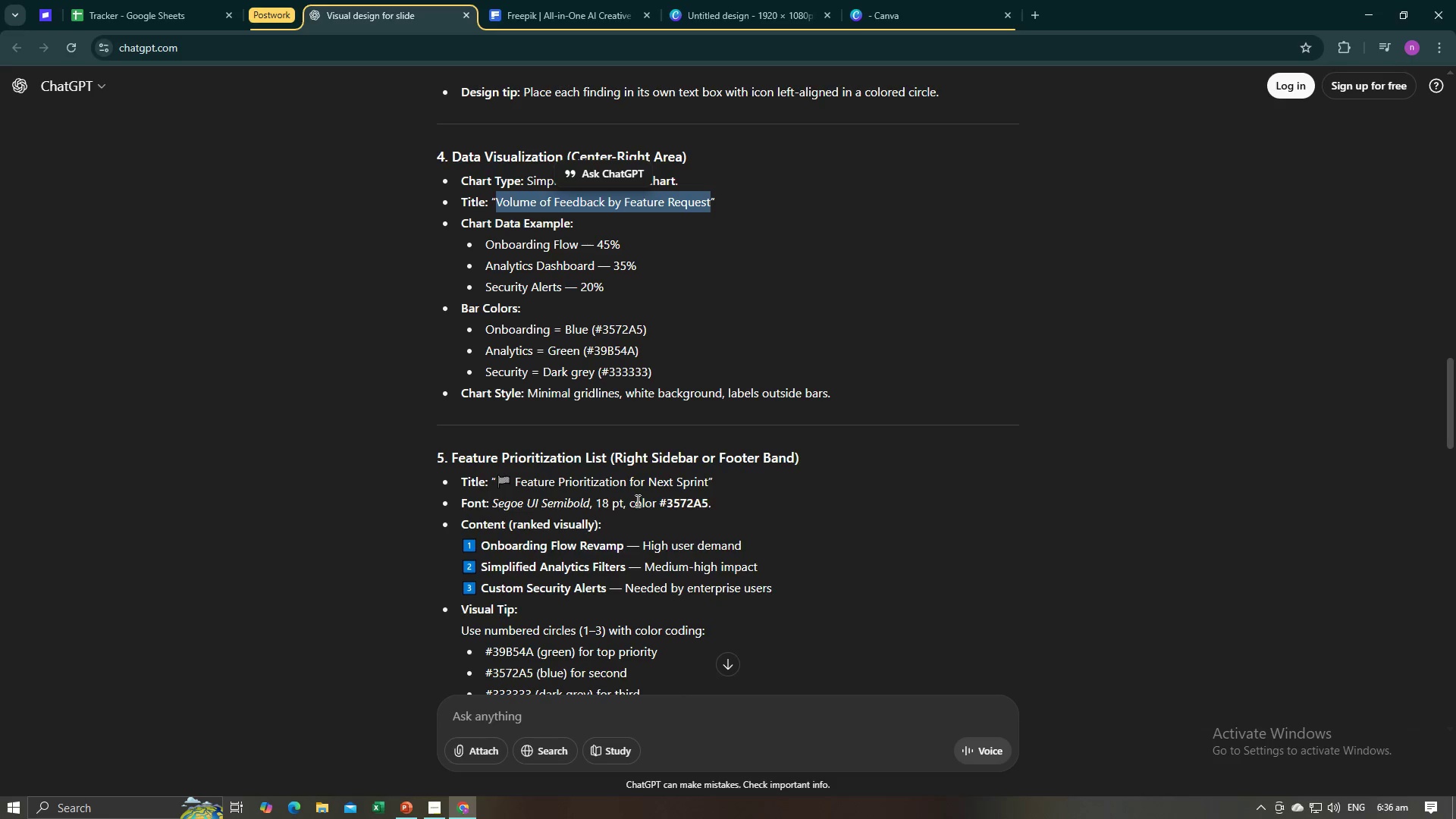 
wait(20.86)
 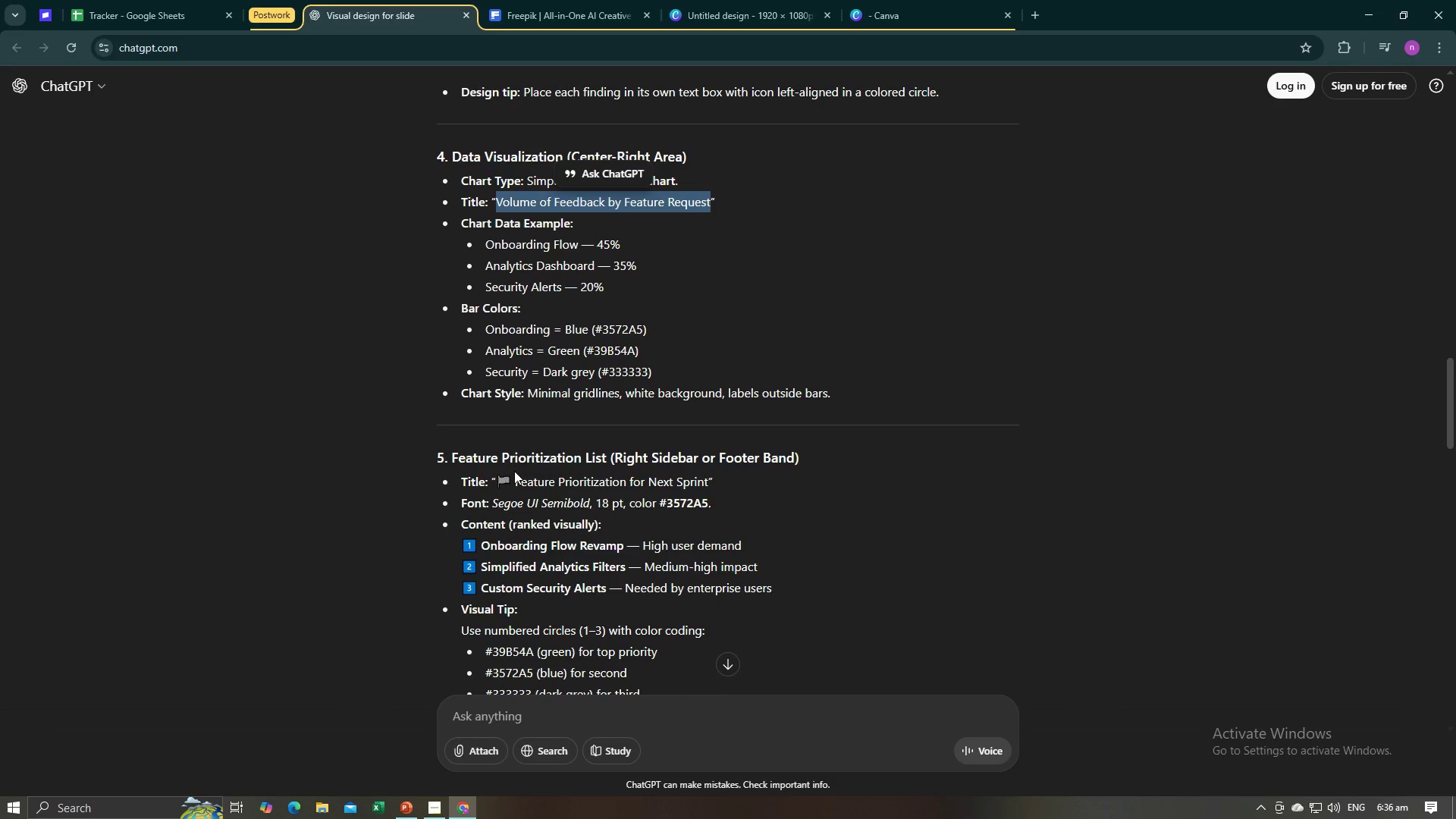 
key(Control+C)
 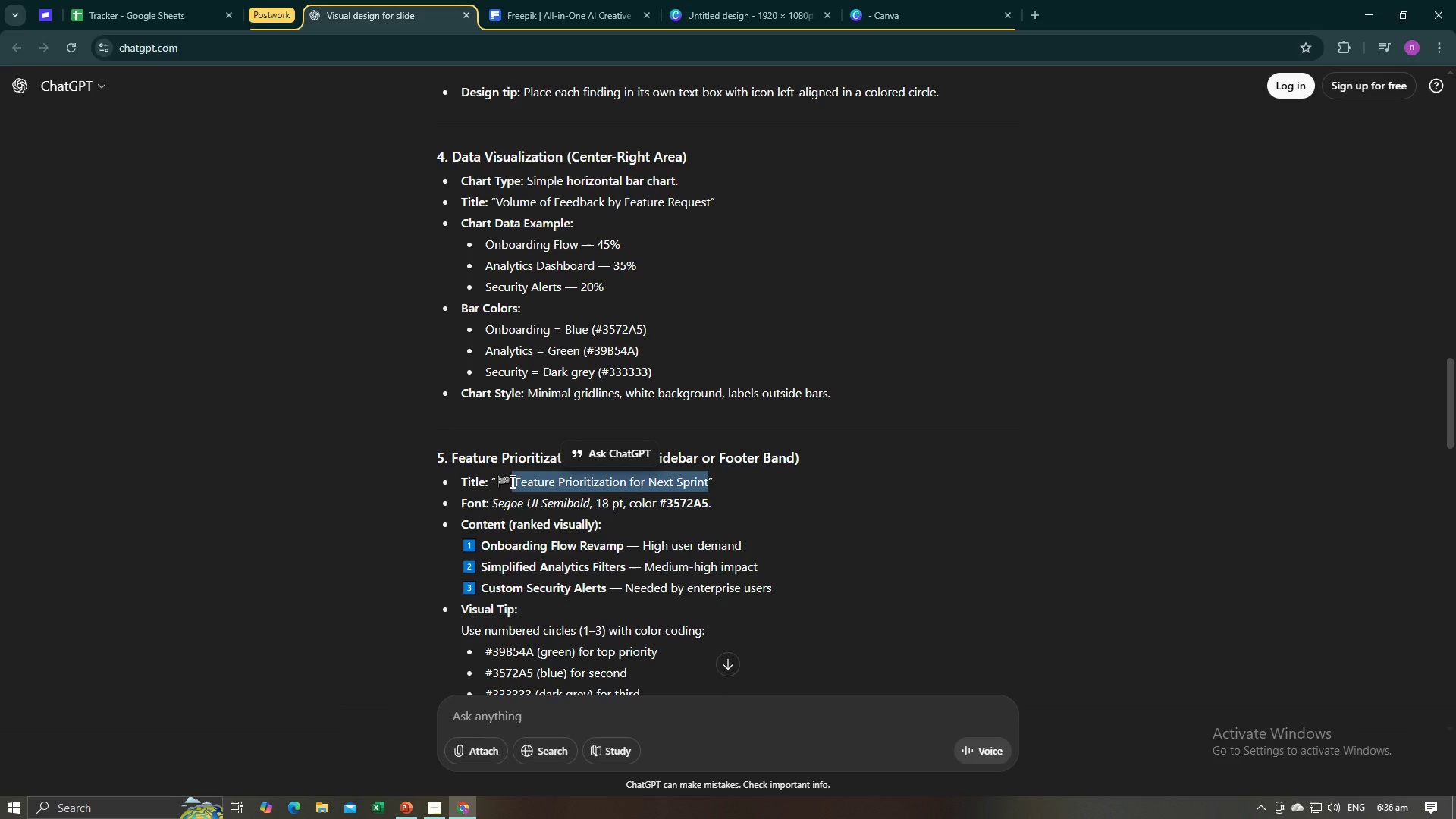 
key(Alt+AltLeft)
 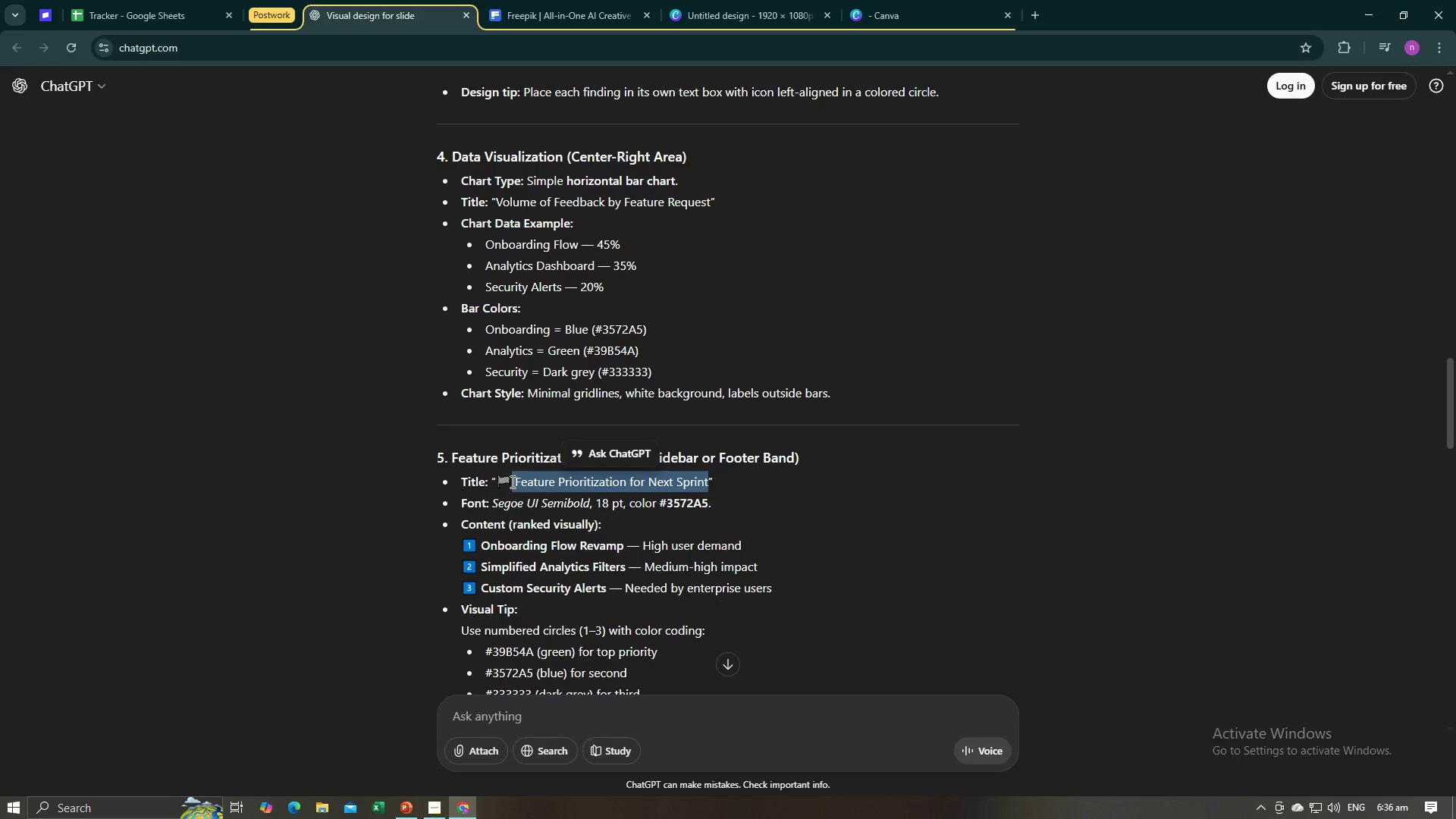 
key(Alt+Tab)
 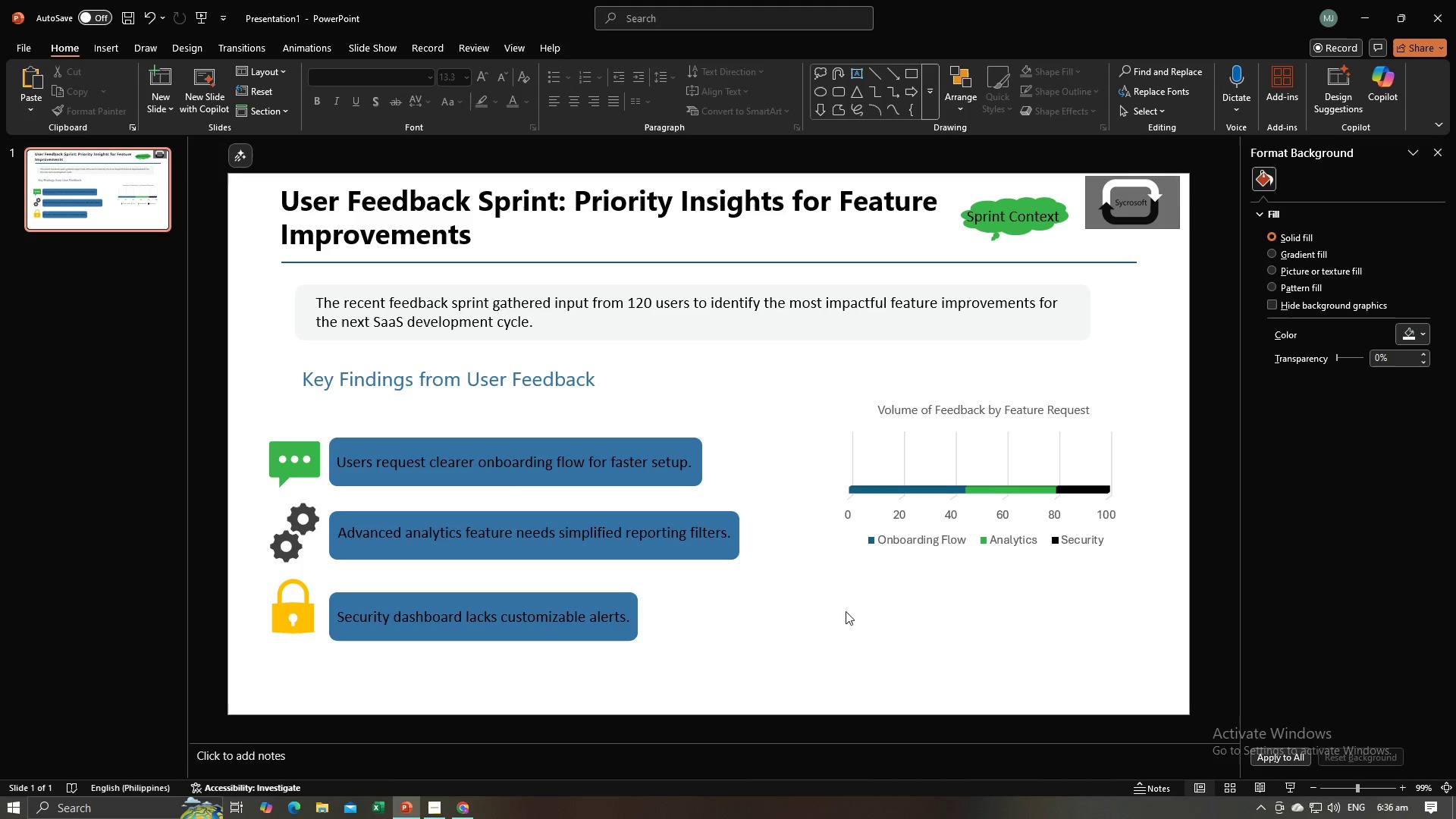 
key(Control+V)
 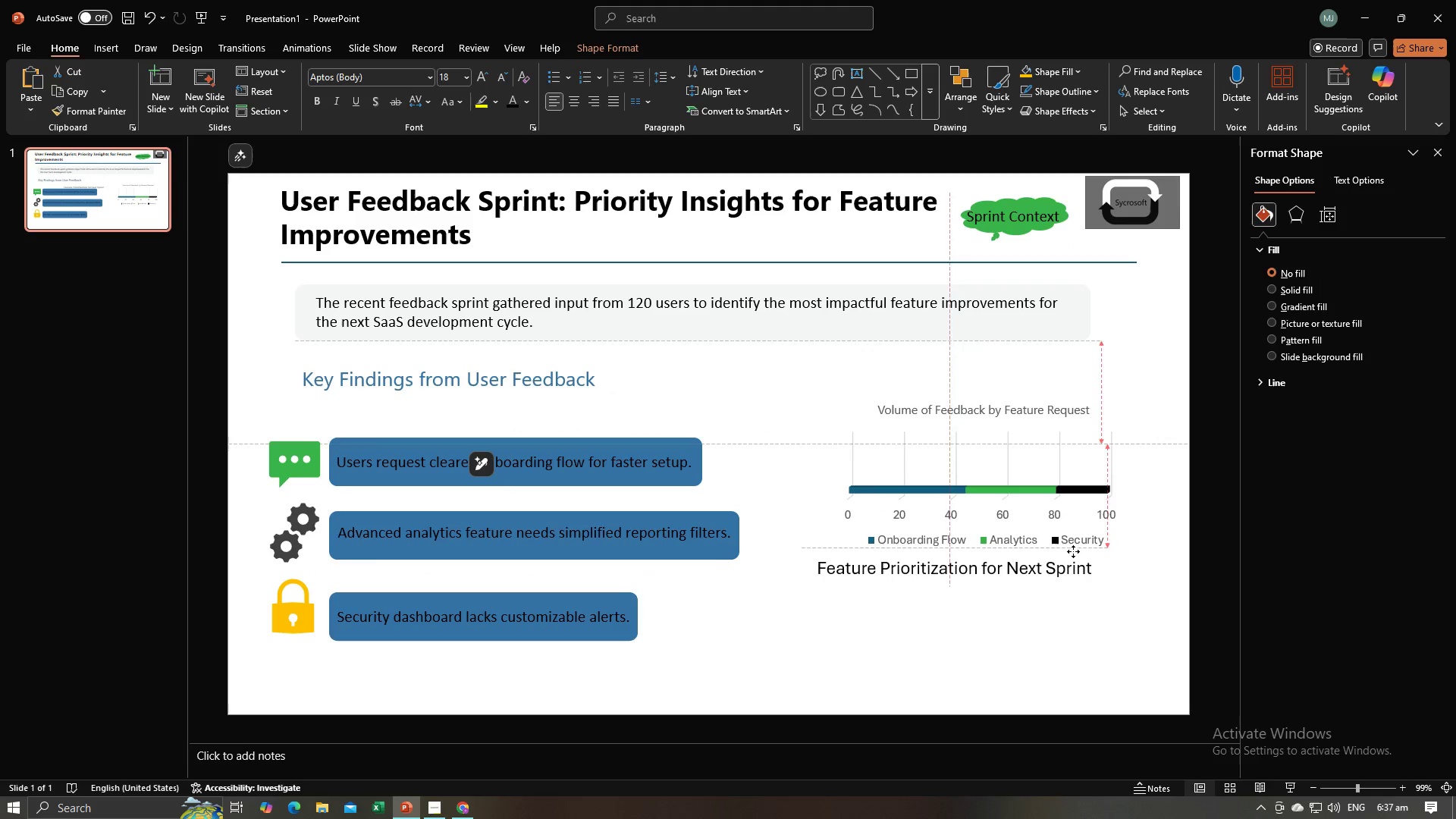 
wait(6.17)
 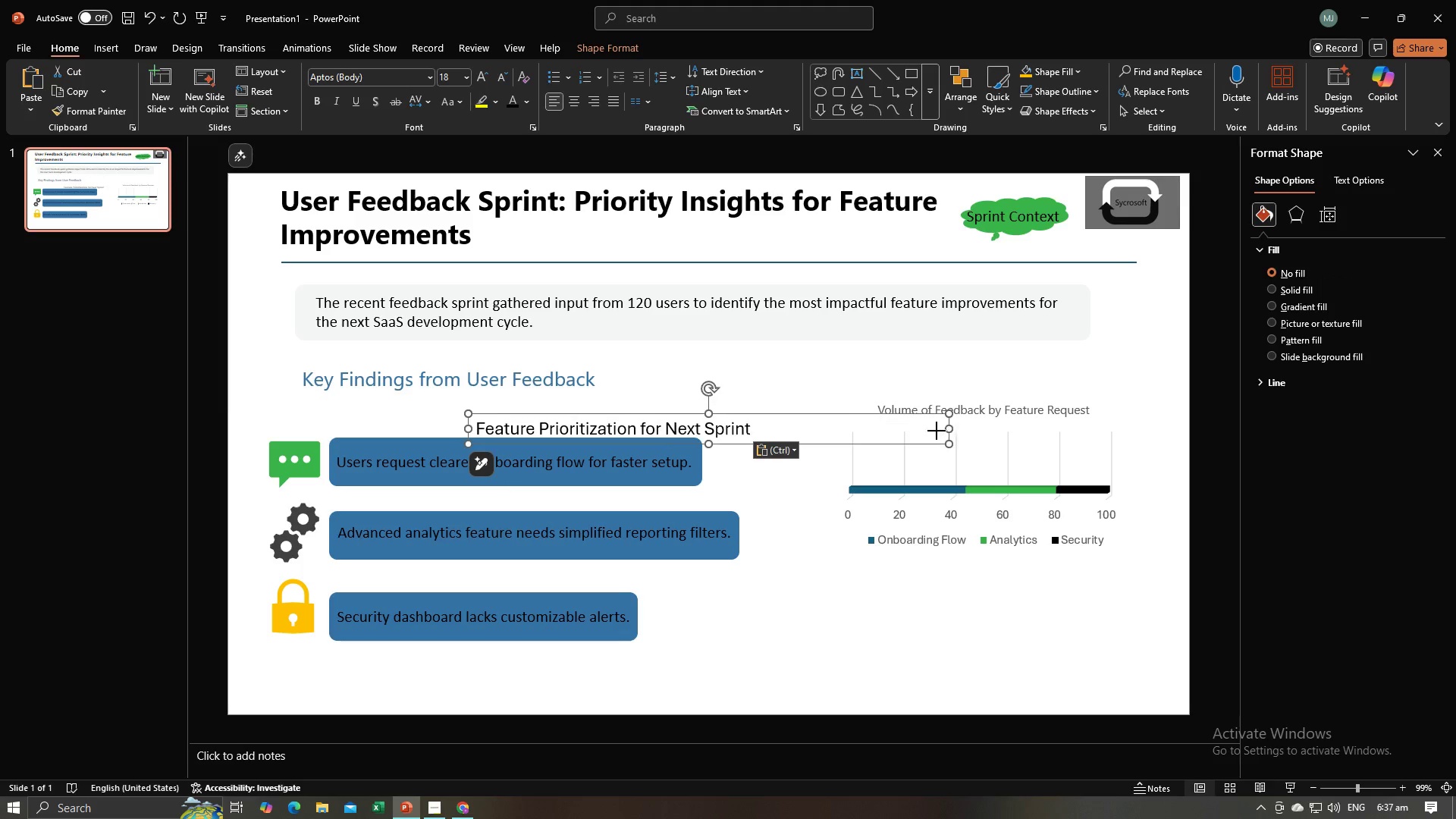 
key(Alt+AltLeft)
 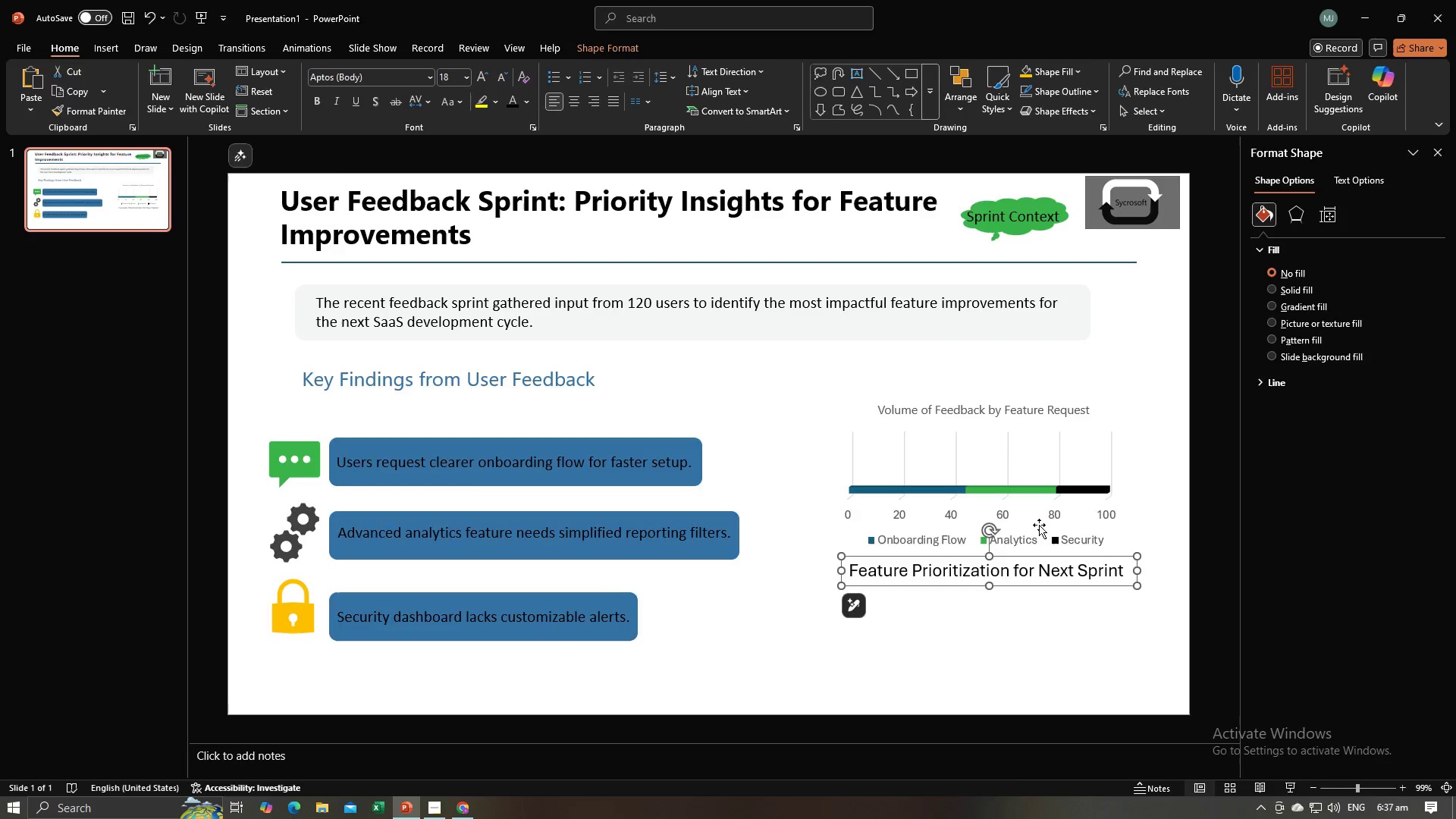 
key(Alt+Tab)
 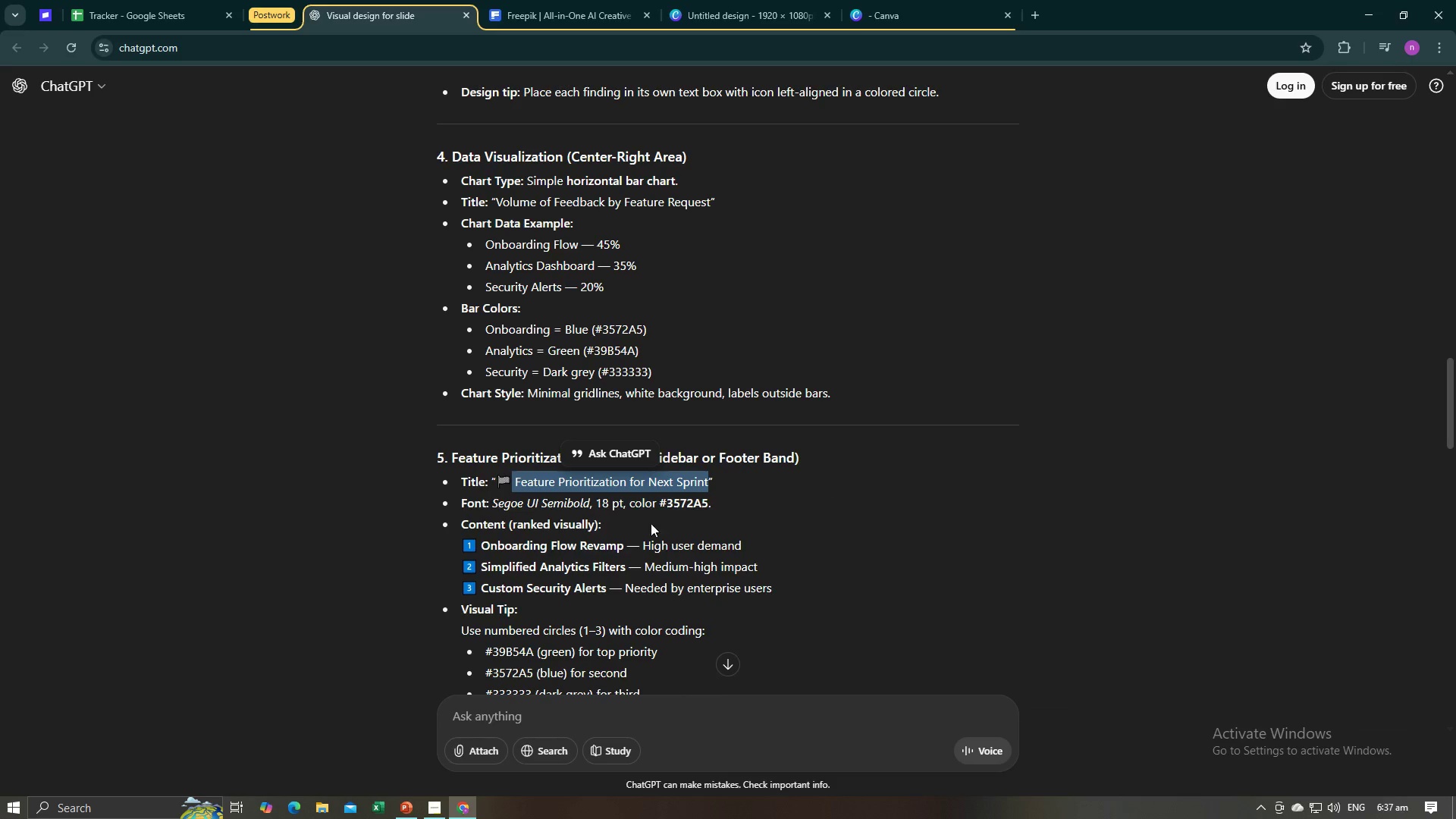 
key(Alt+AltLeft)
 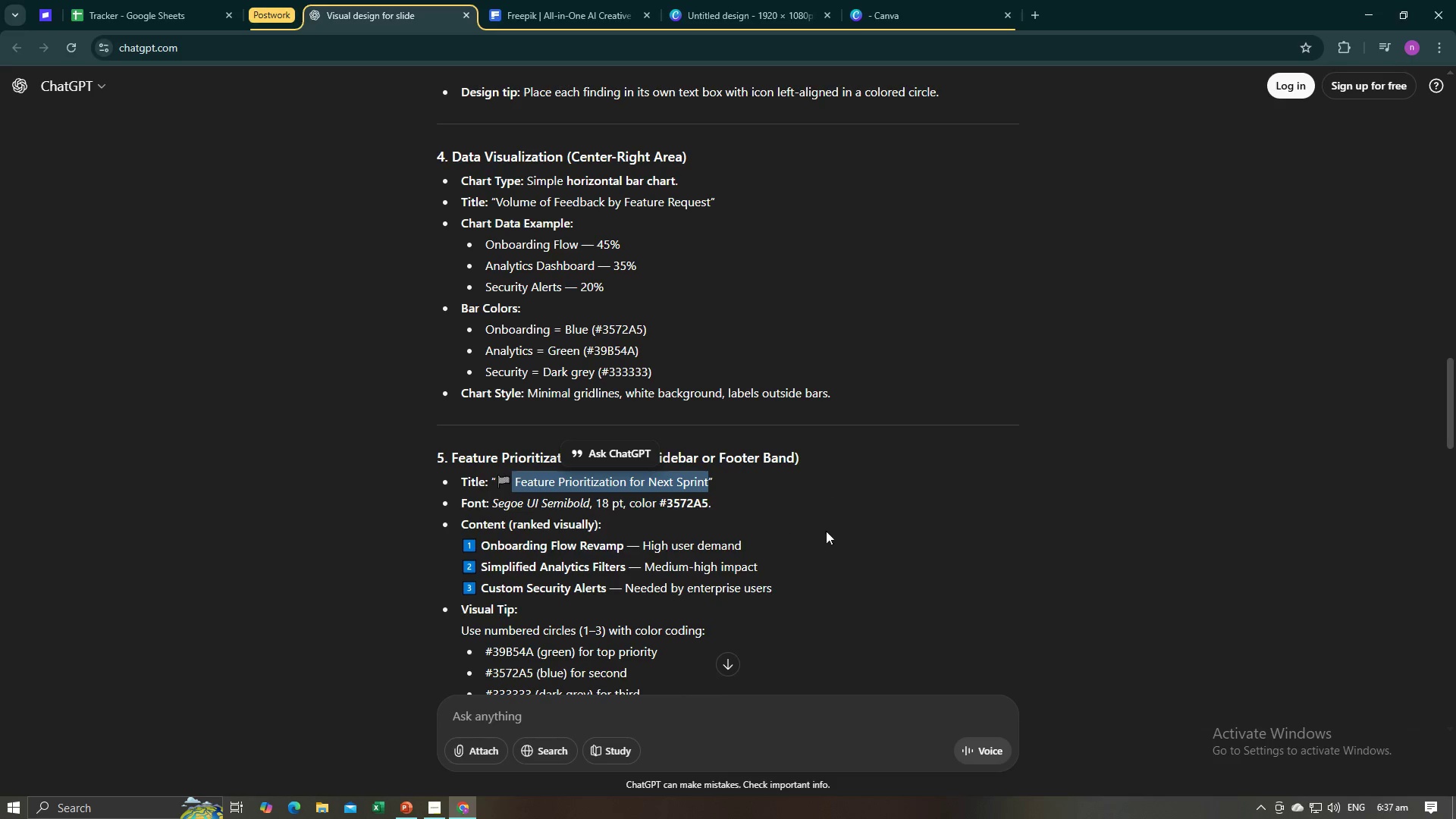 
key(Alt+Tab)
 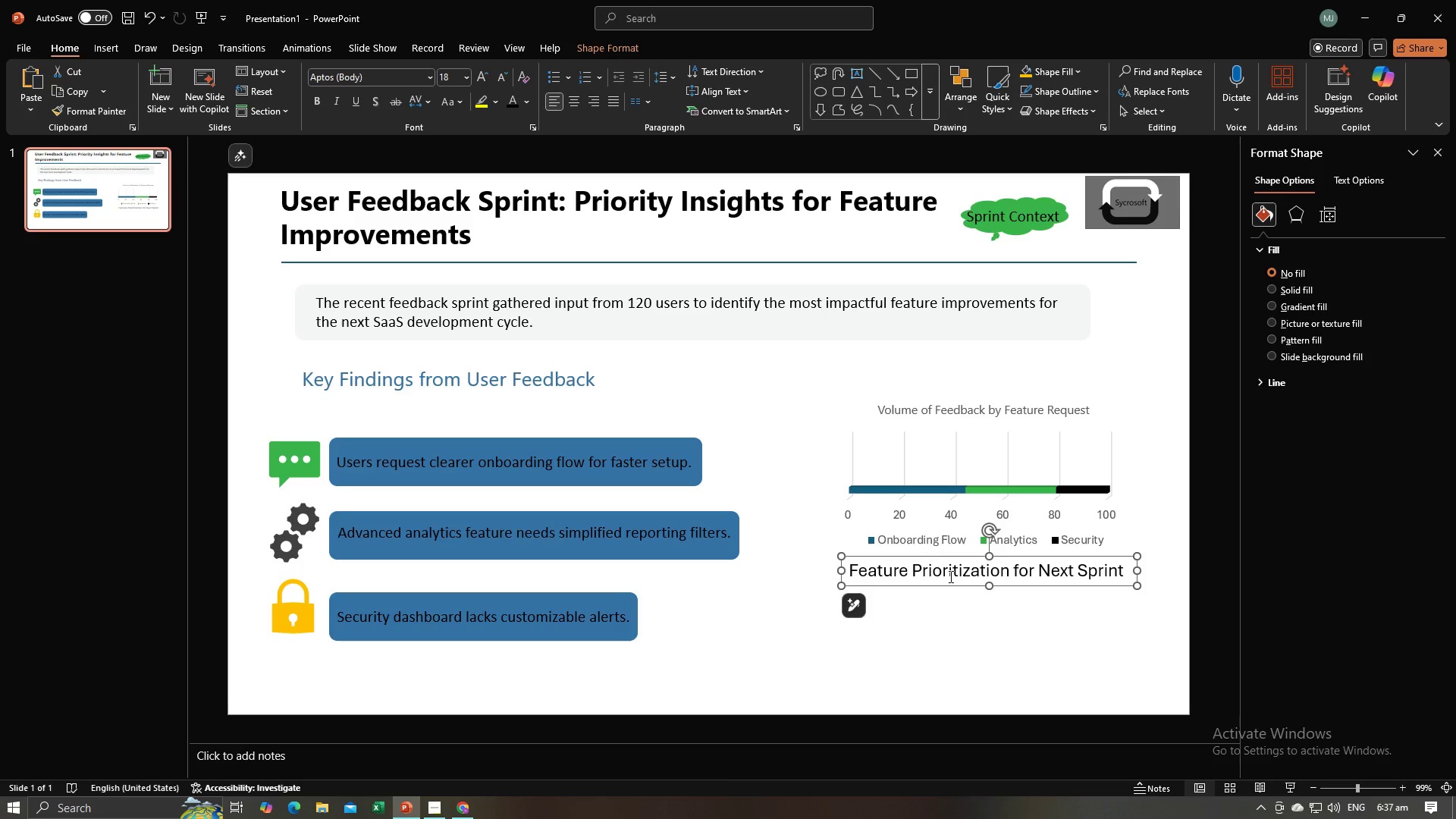 
left_click([949, 576])
 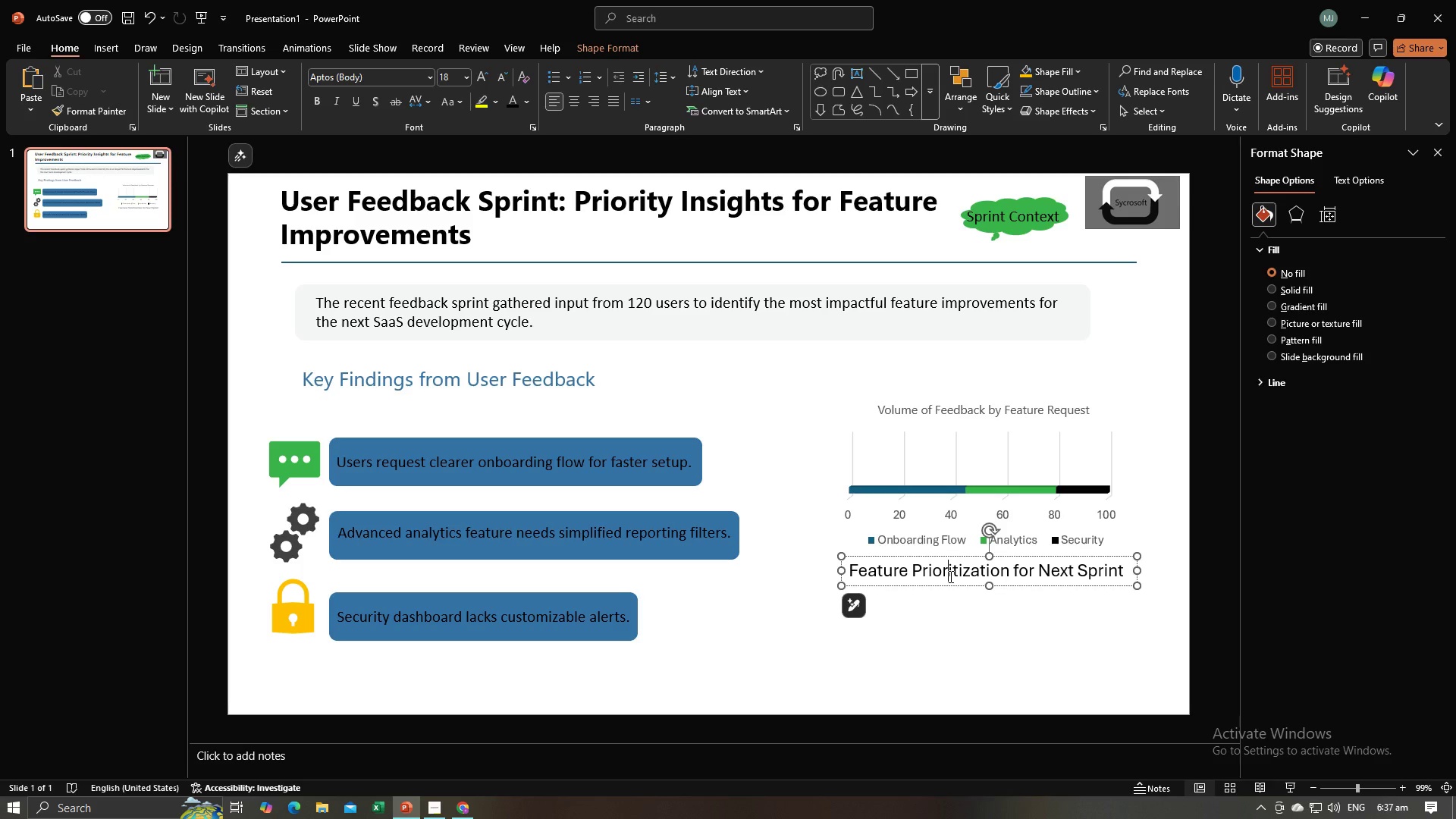 
key(Control+A)
 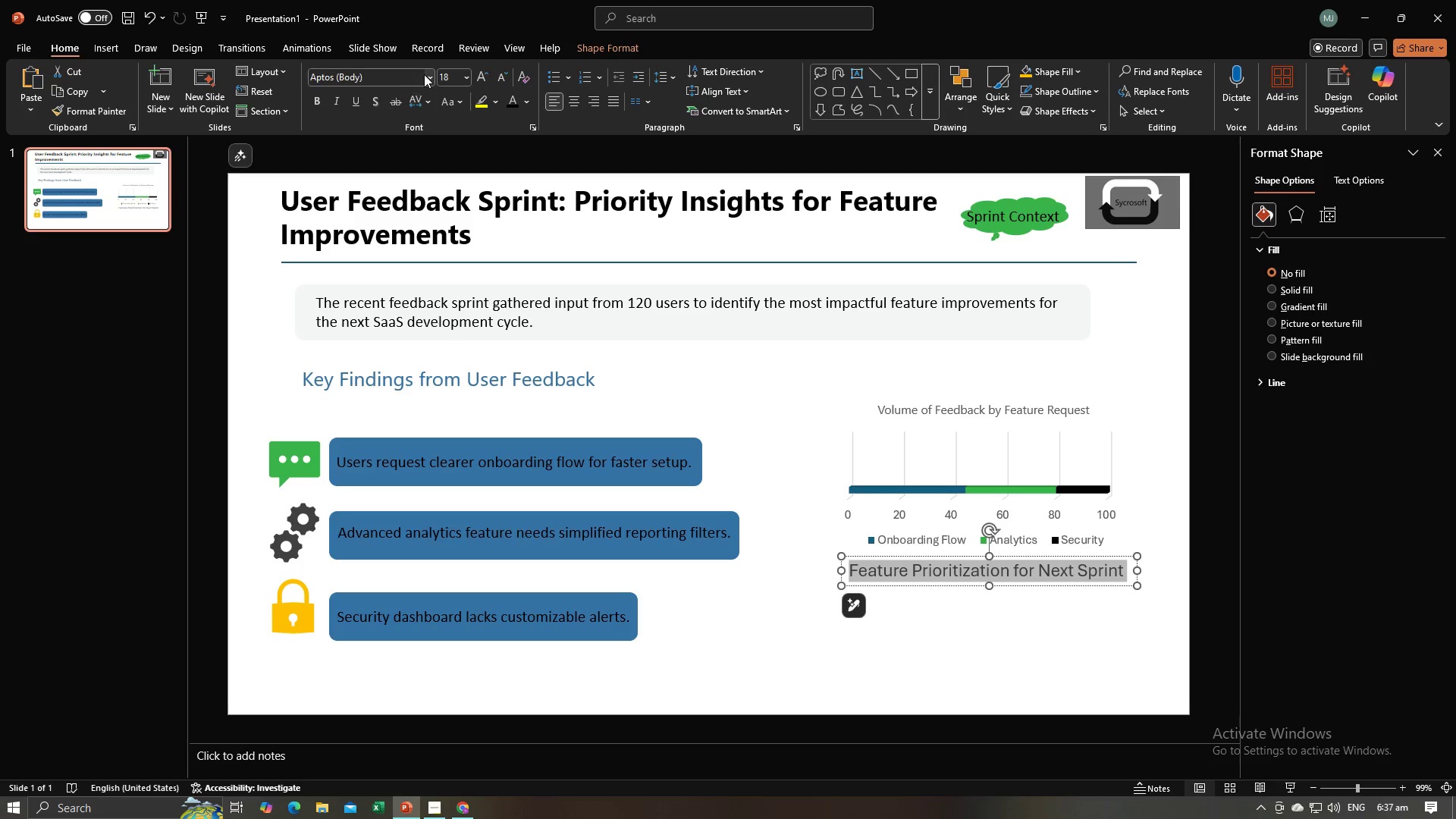 
left_click([424, 74])
 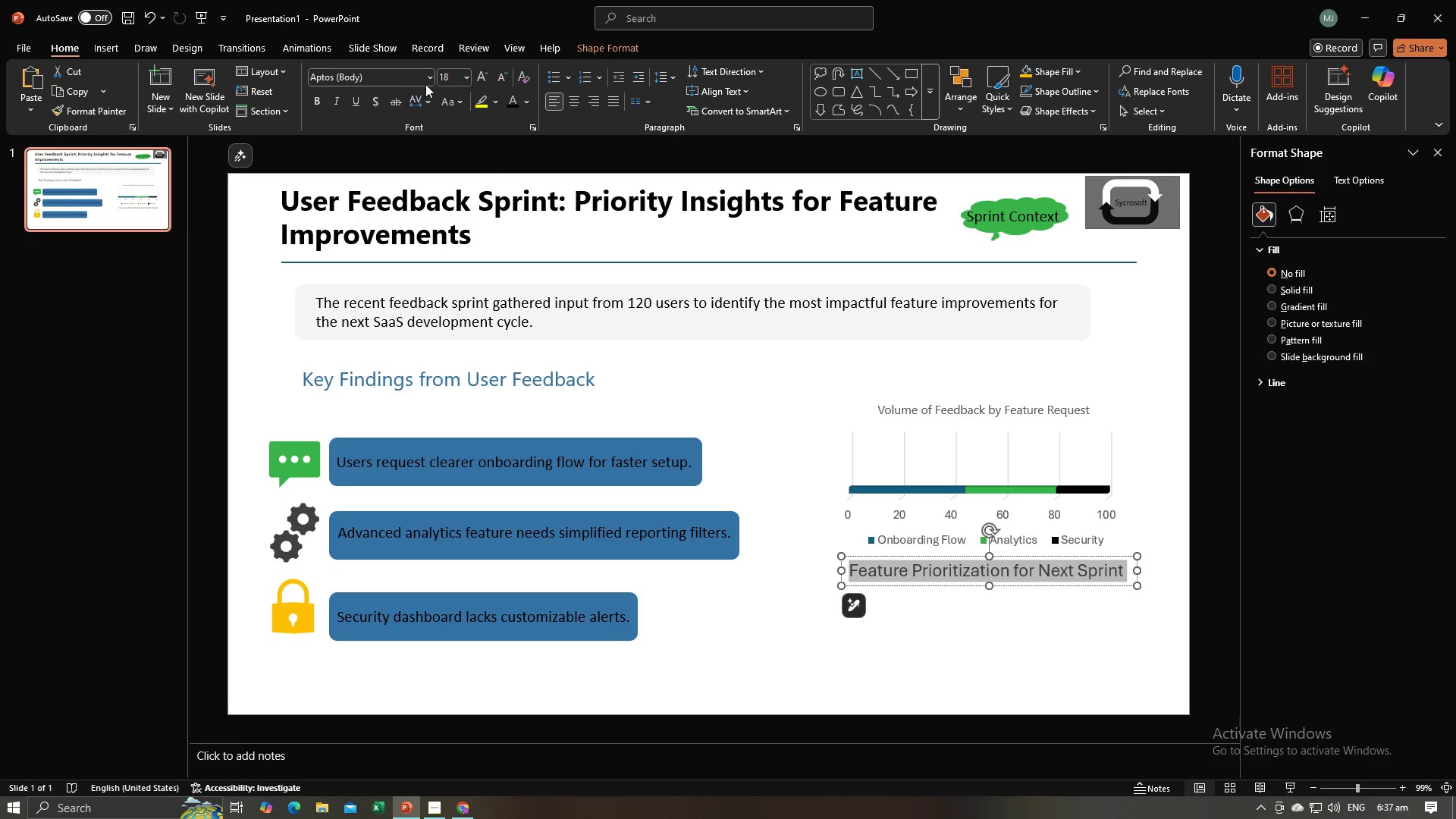 
left_click([427, 83])
 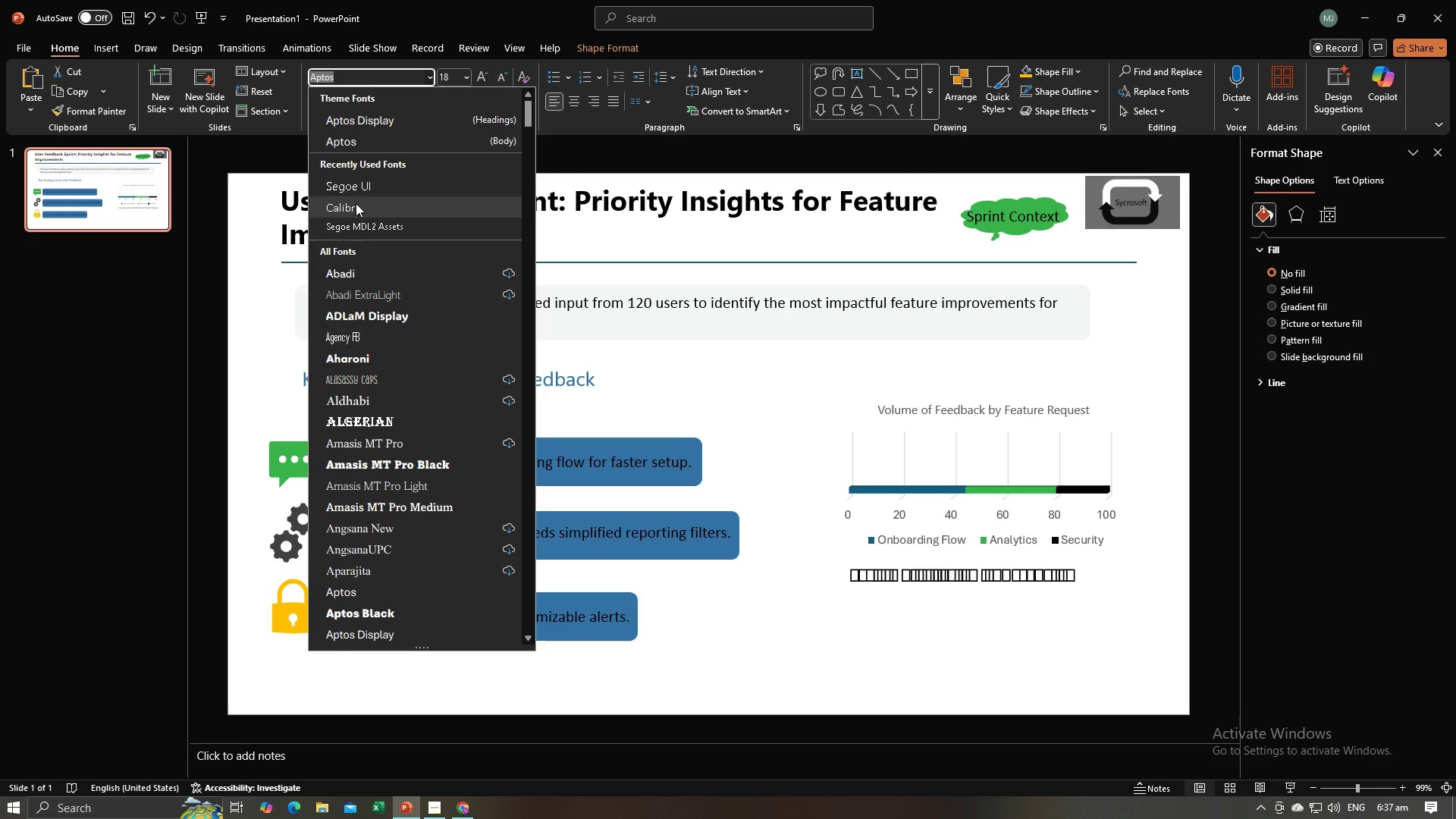 
key(Alt+AltLeft)
 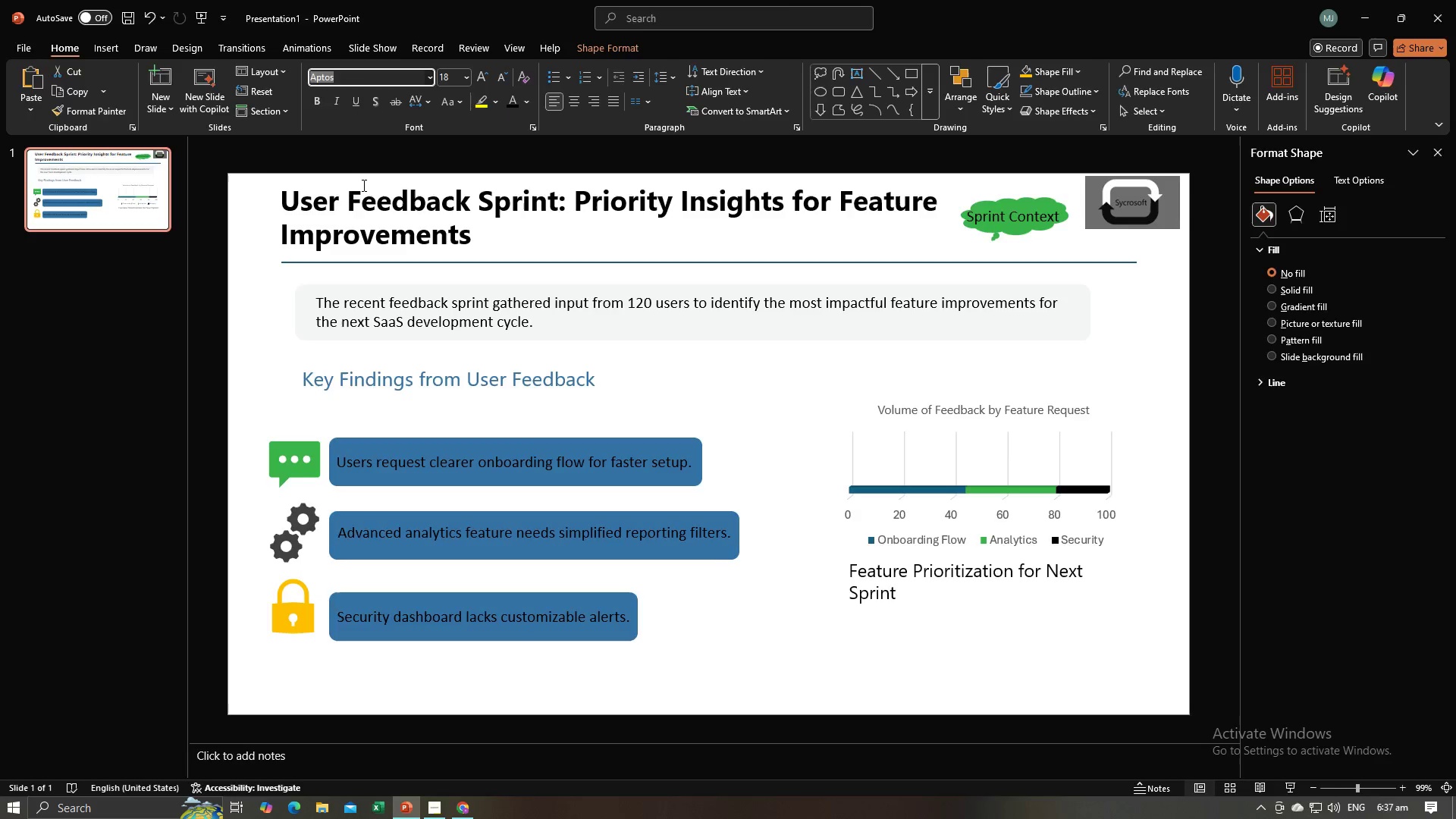 
left_click([362, 185])
 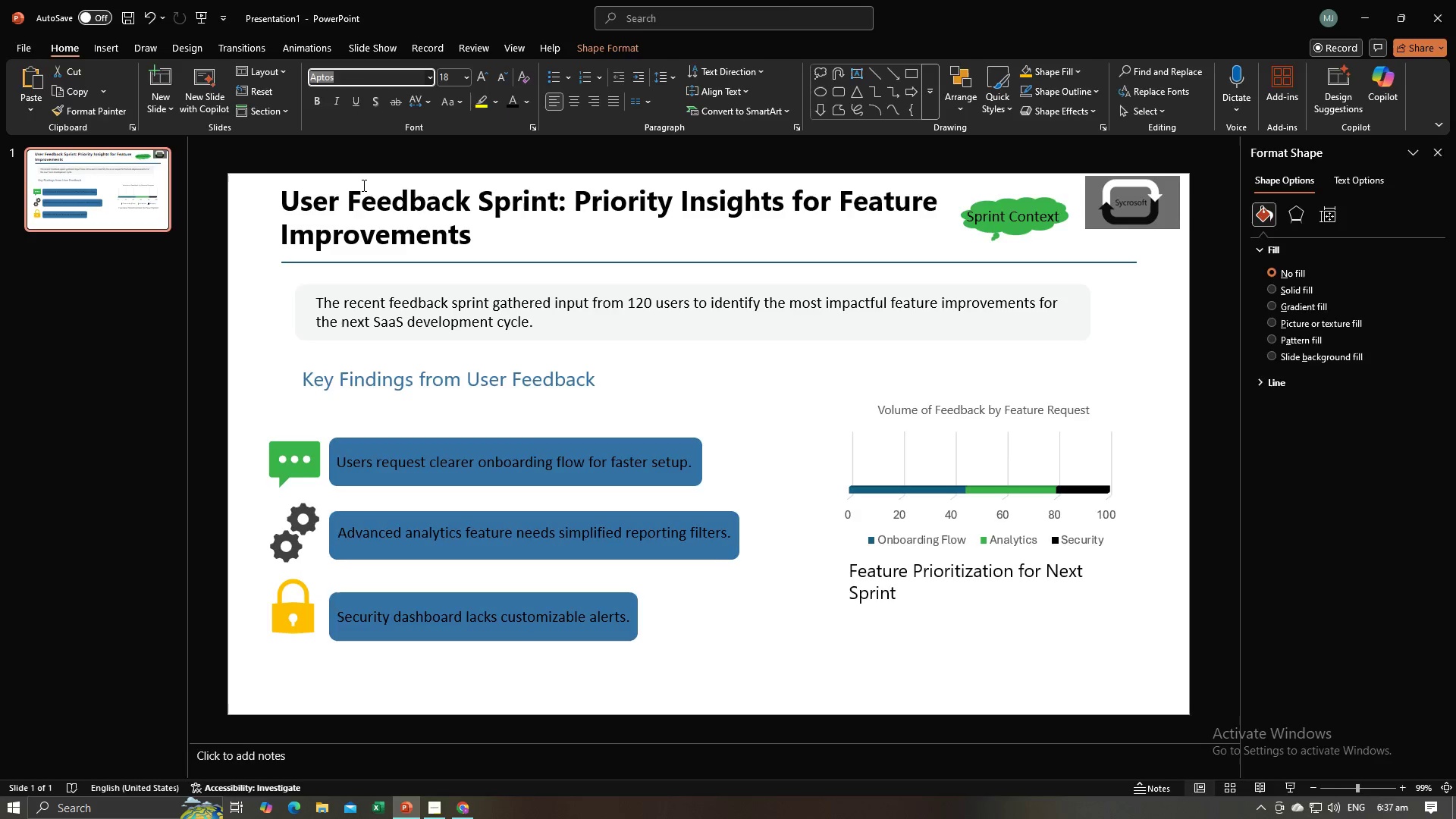 
key(Alt+Tab)
 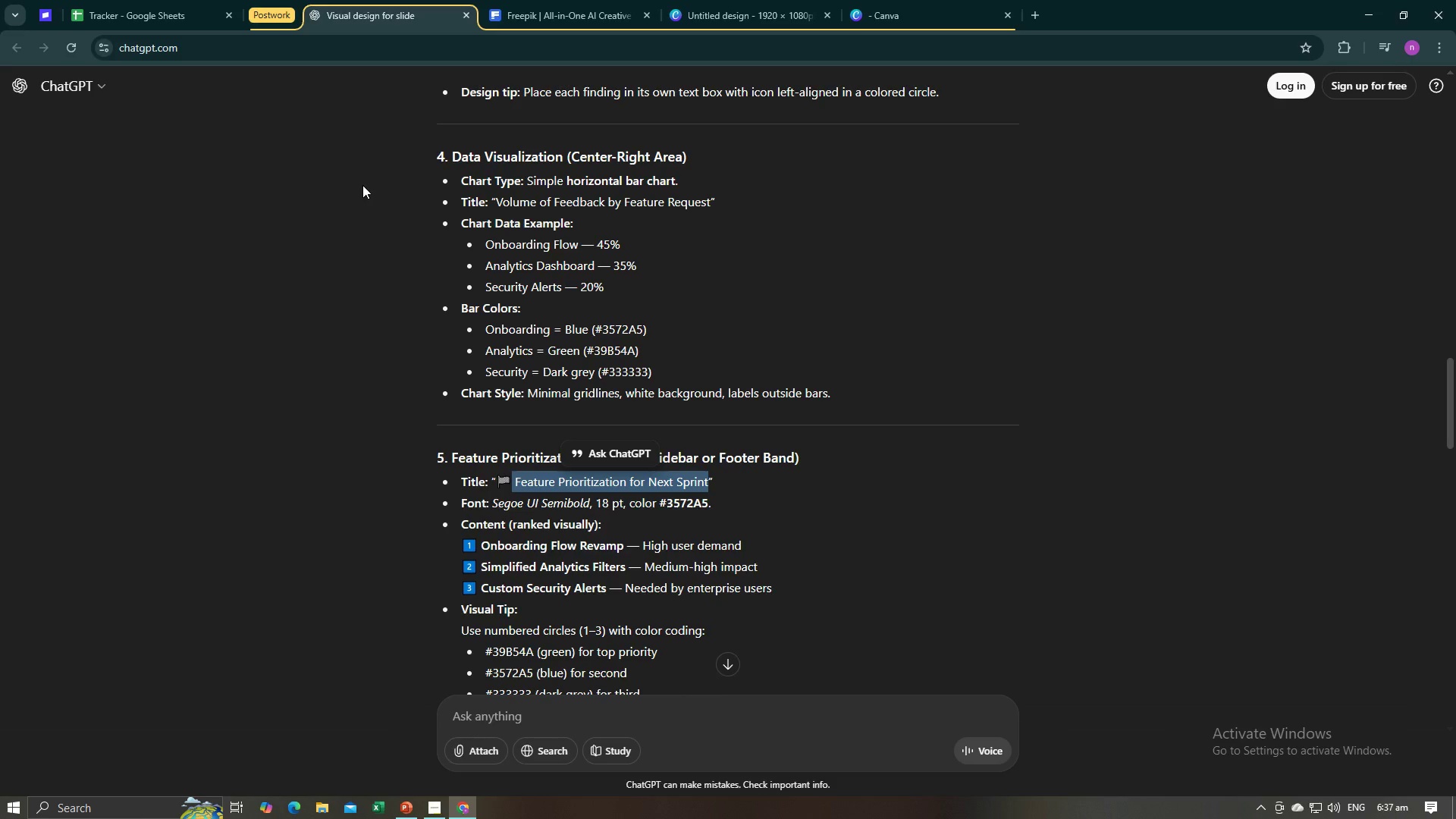 
key(Alt+AltLeft)
 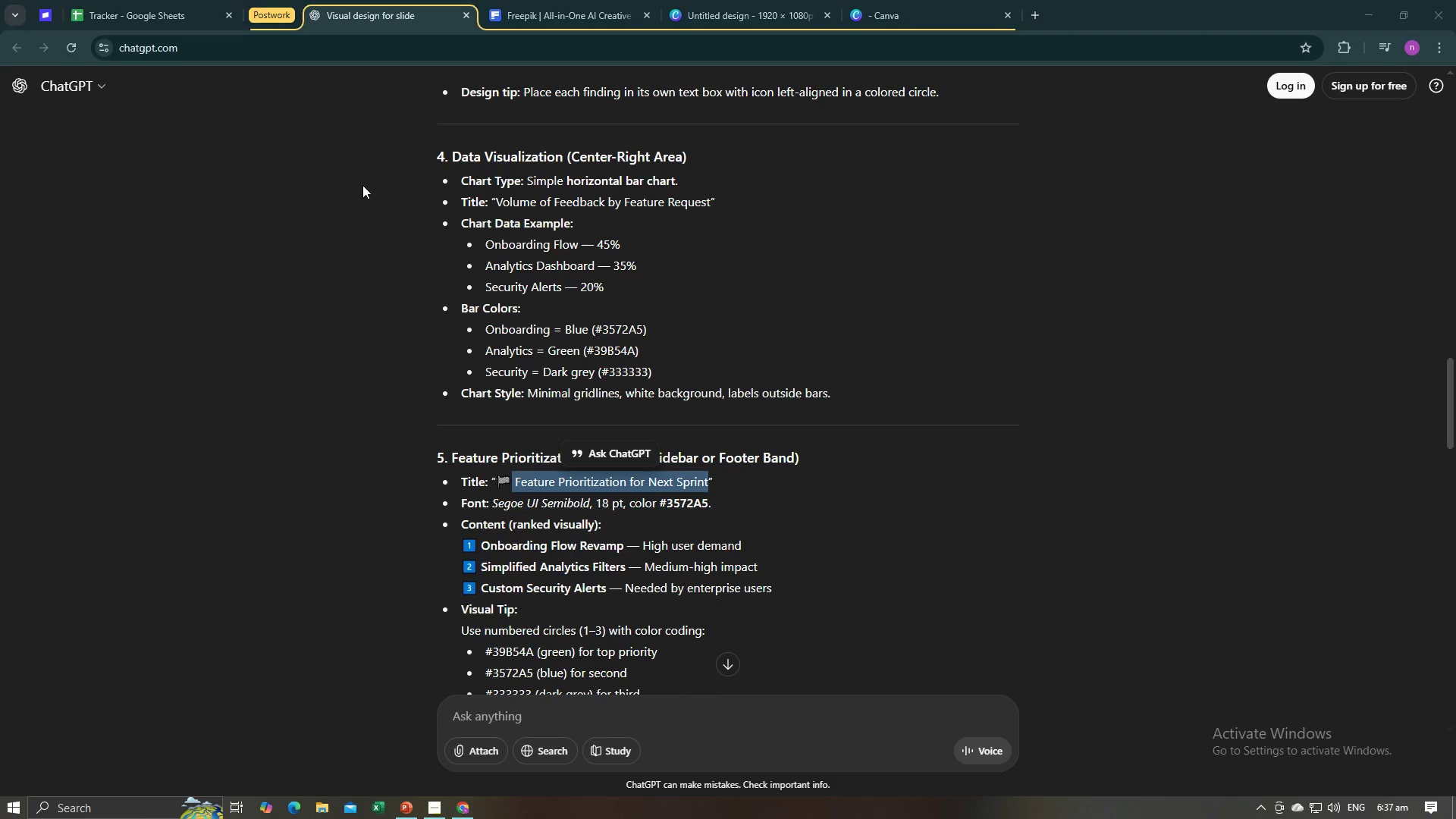 
key(Alt+Tab)
 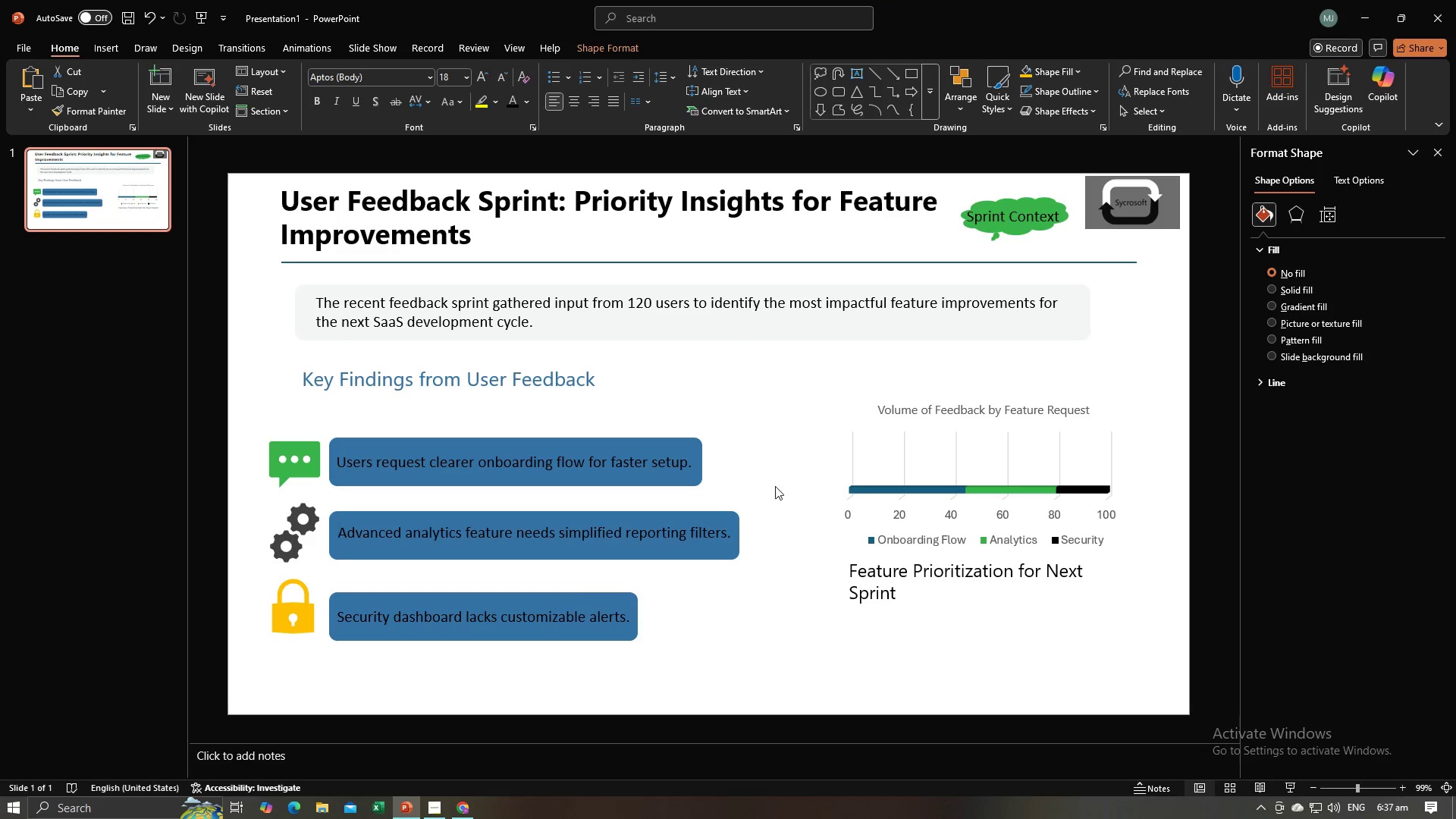 
left_click([882, 579])
 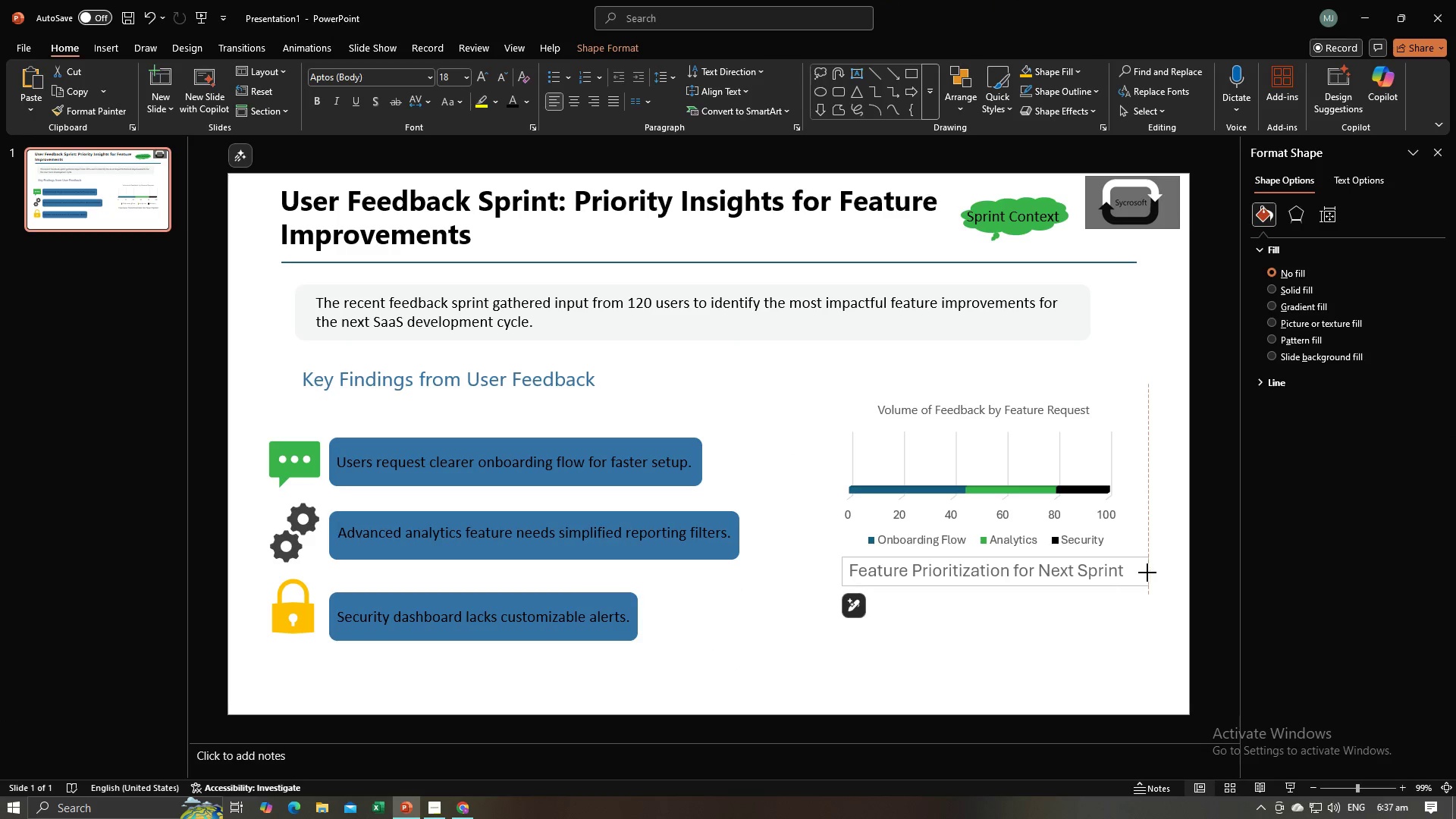 
left_click([1110, 612])
 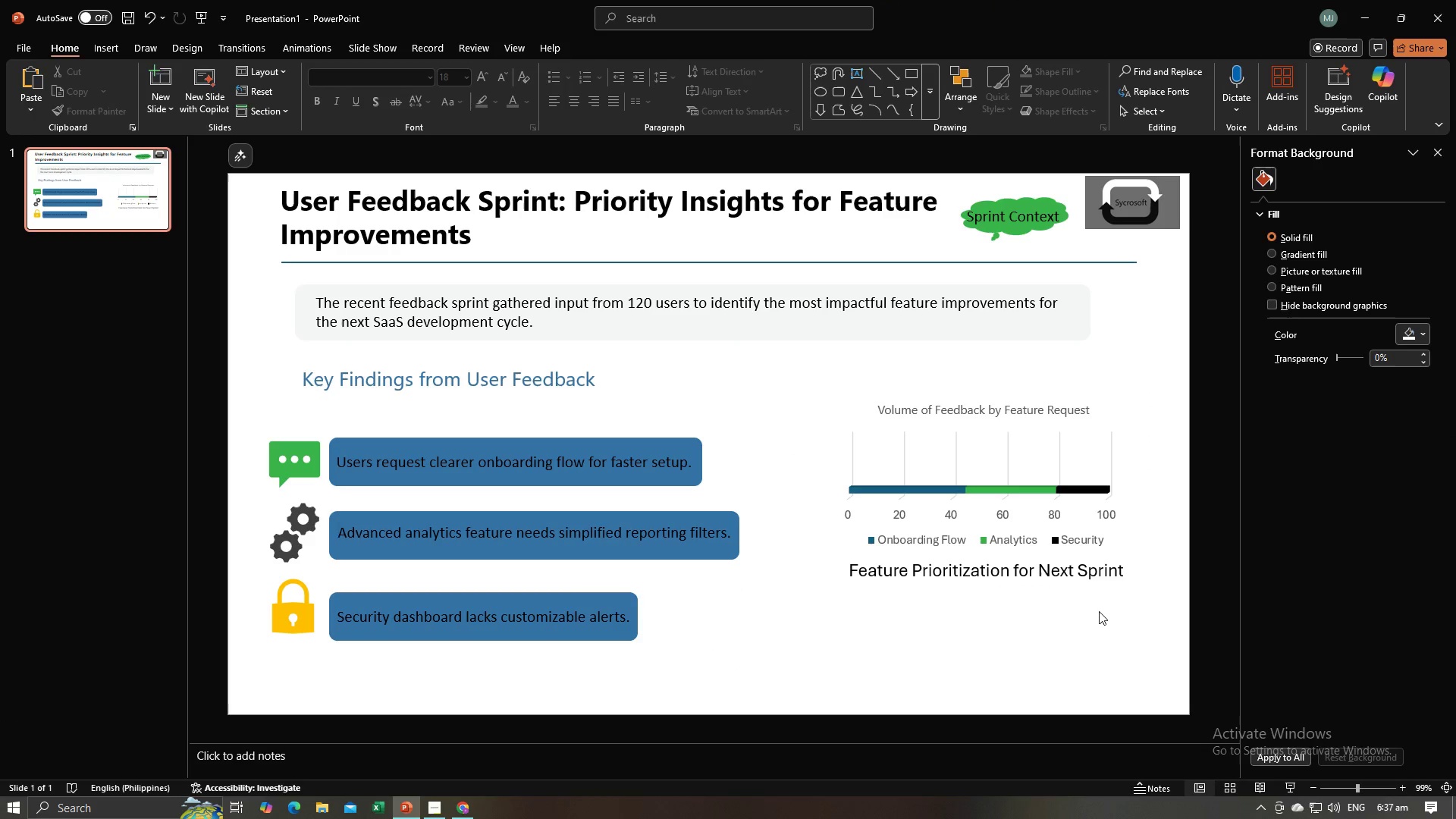 
key(Alt+AltLeft)
 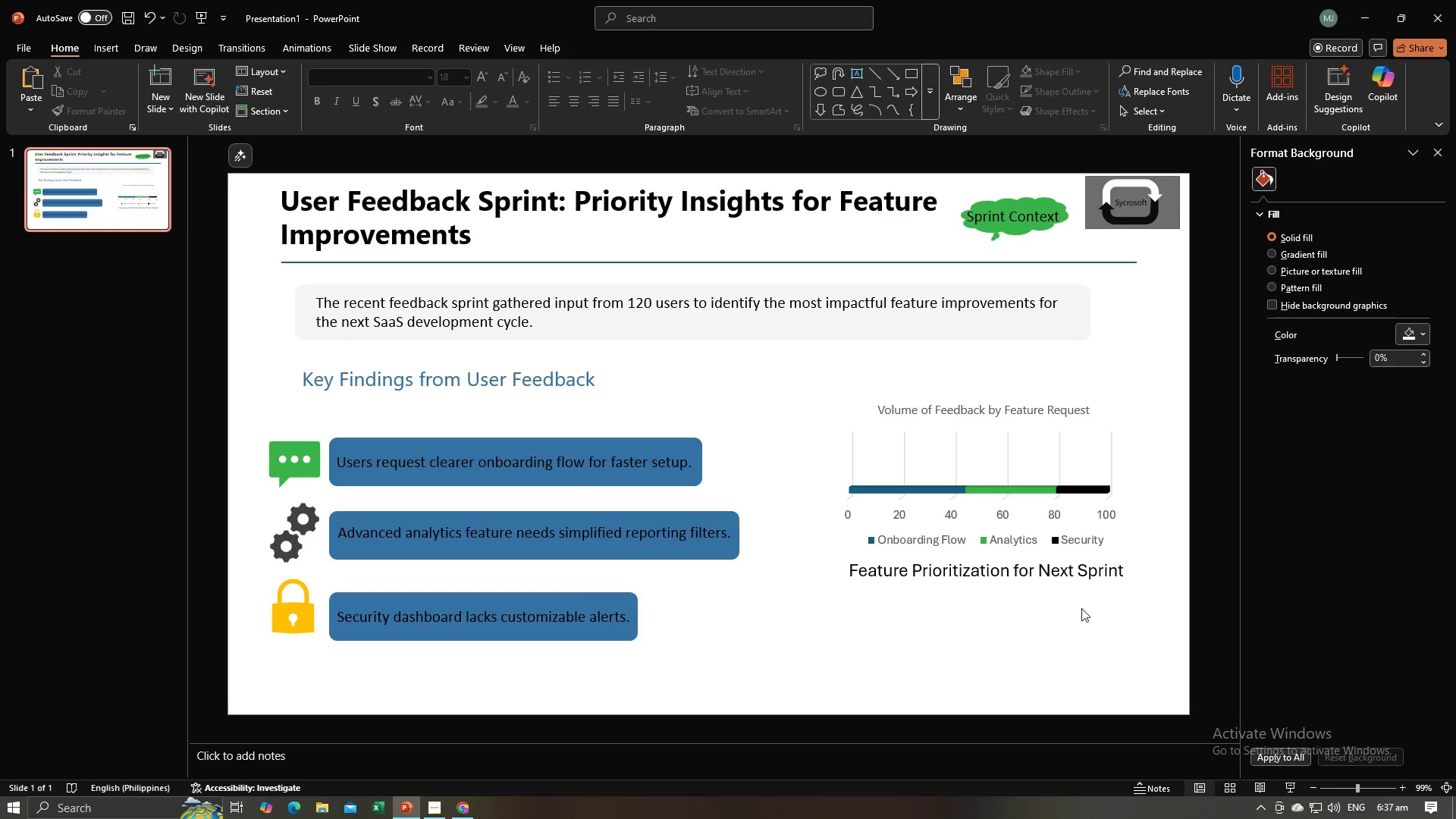 
key(Alt+Tab)
 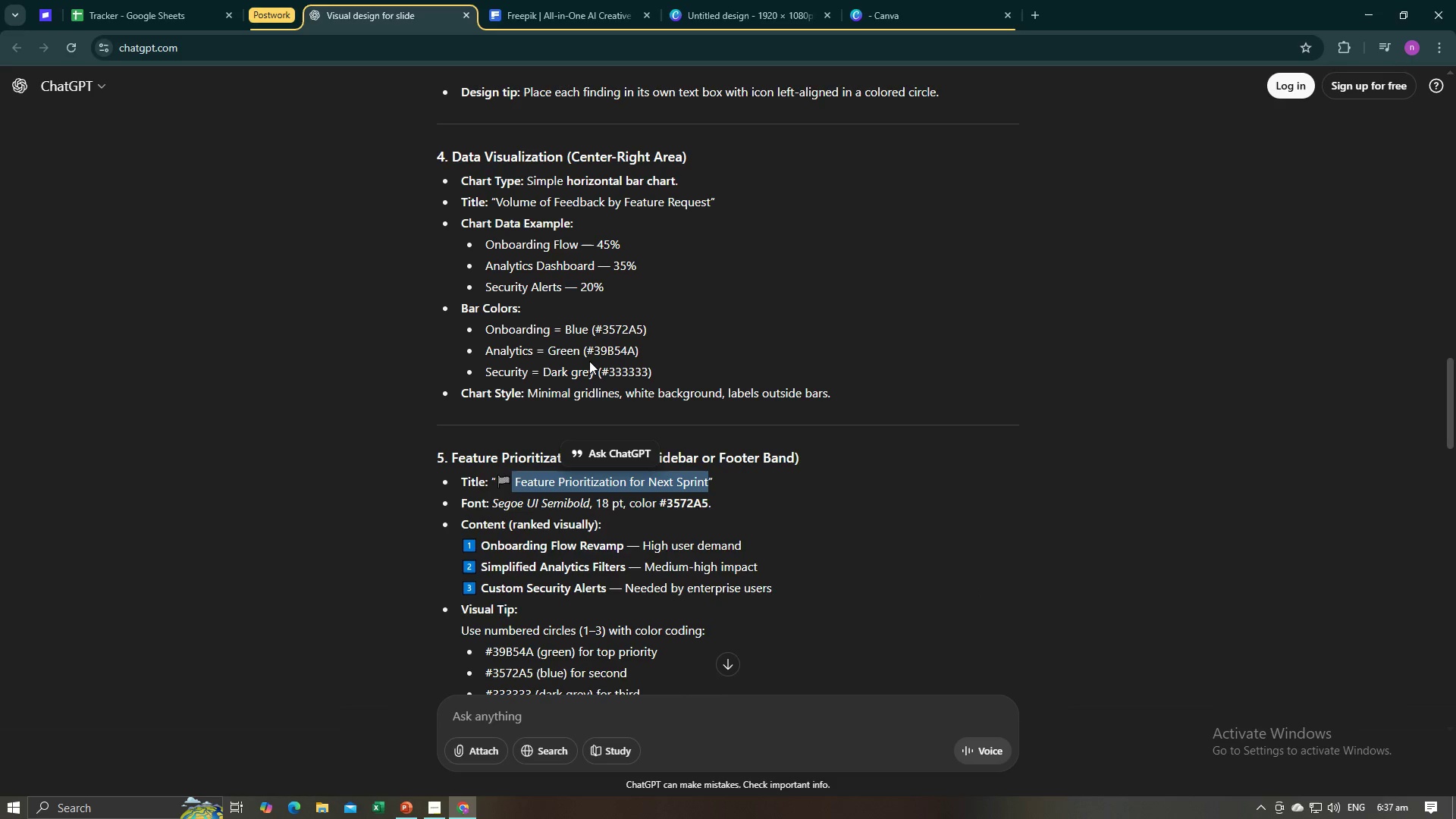 
key(Alt+AltLeft)
 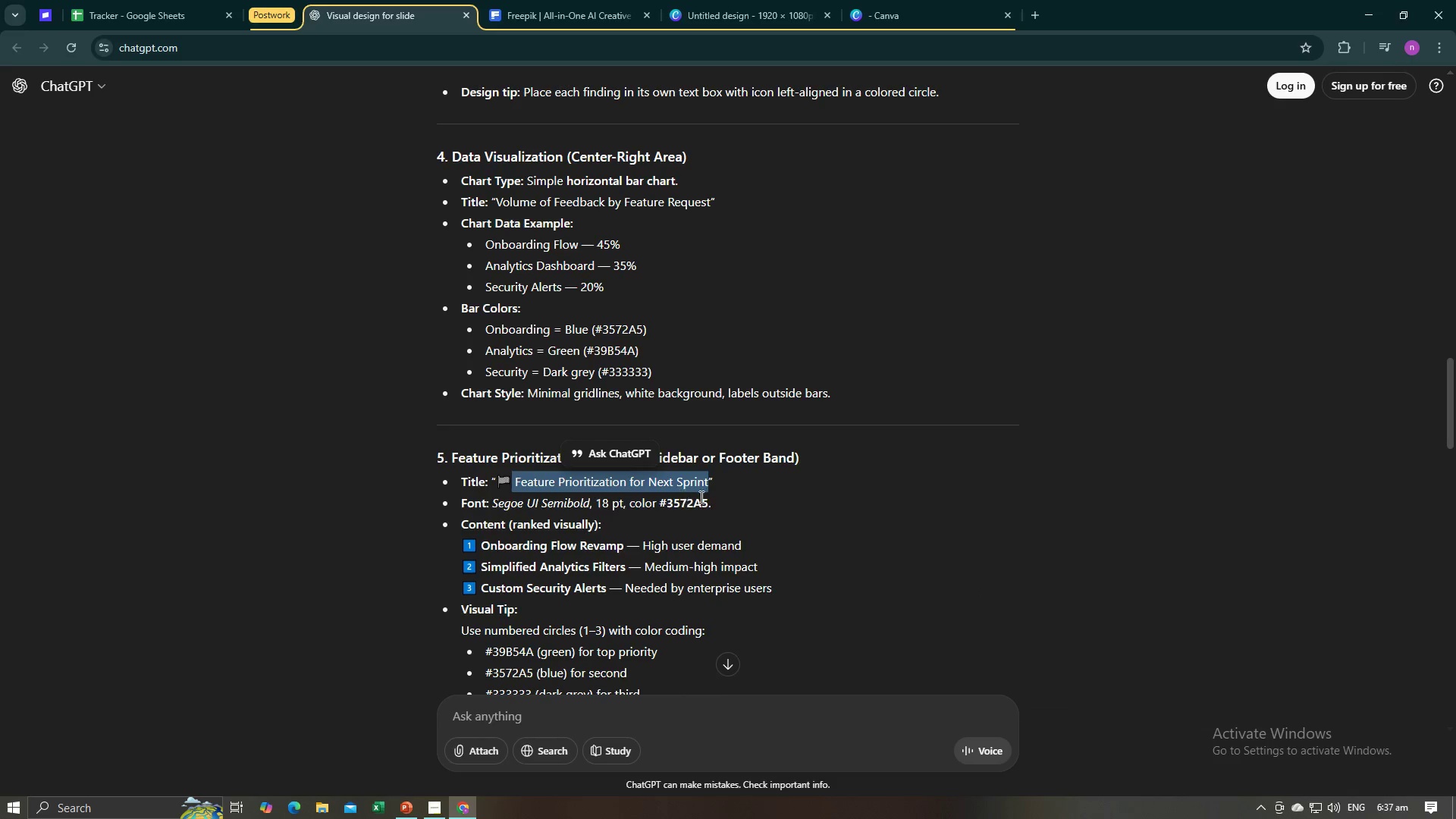 
key(Alt+Tab)
 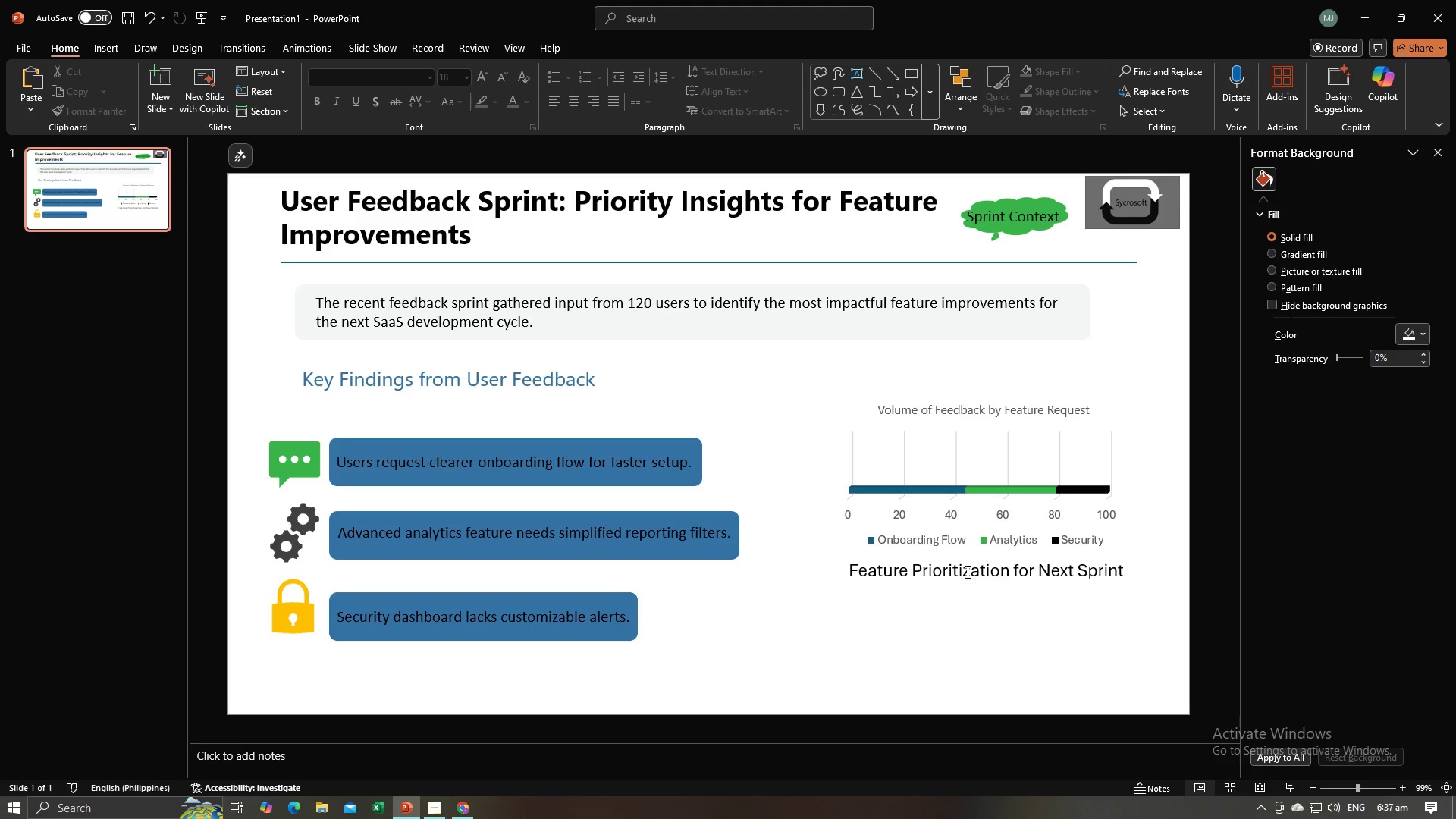 
left_click([966, 572])
 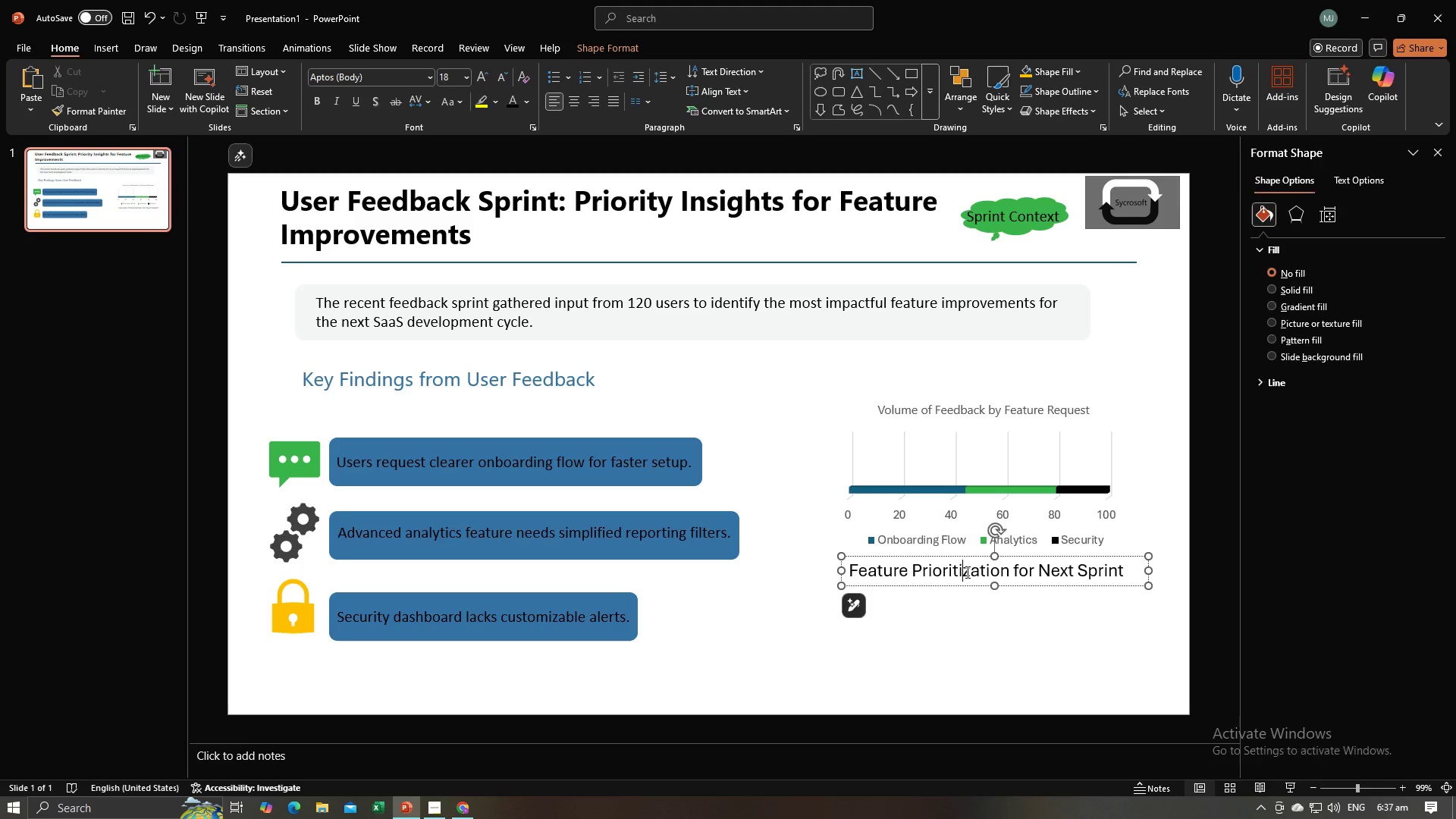 
key(Control+A)
 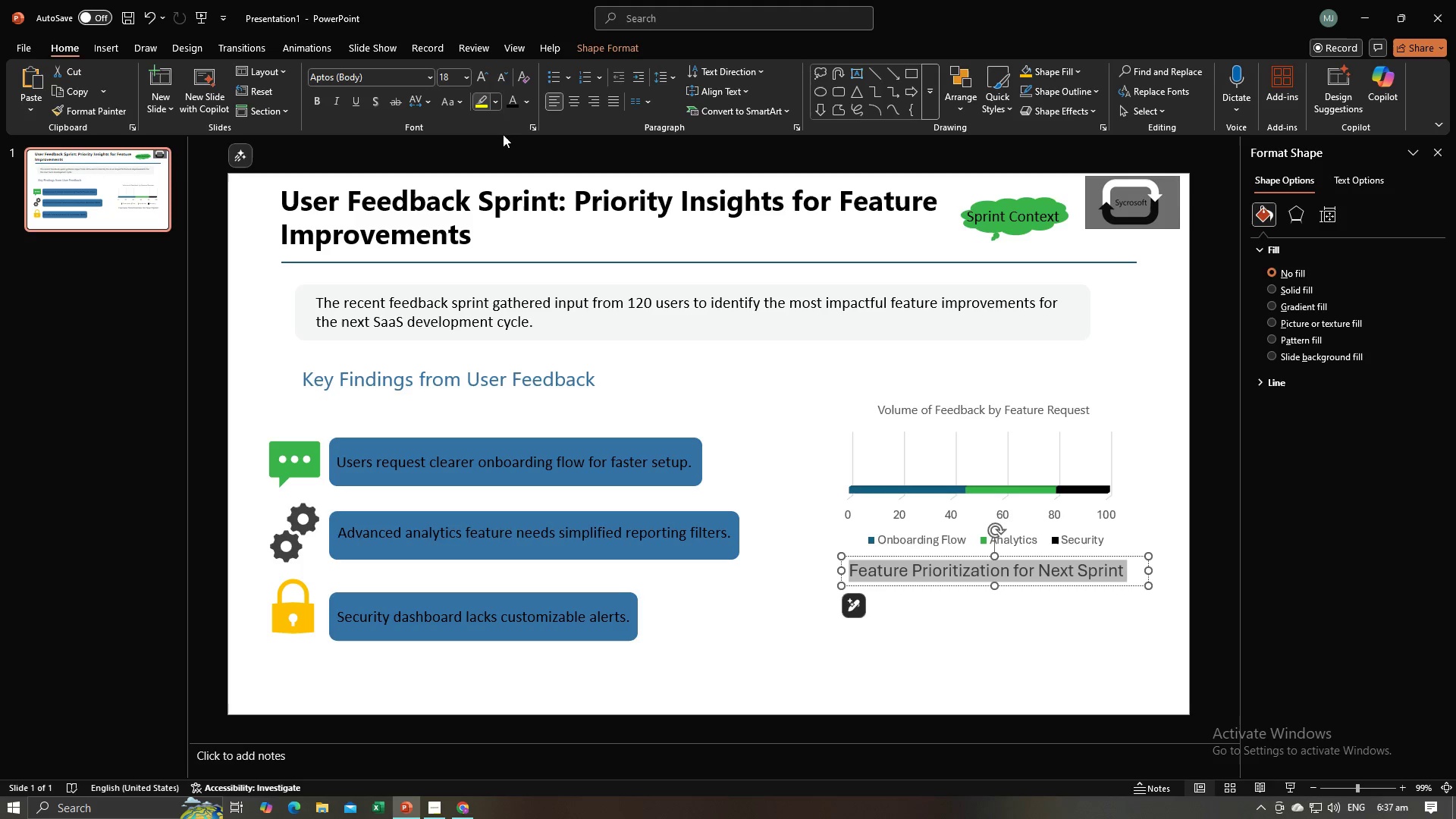 
key(Alt+AltLeft)
 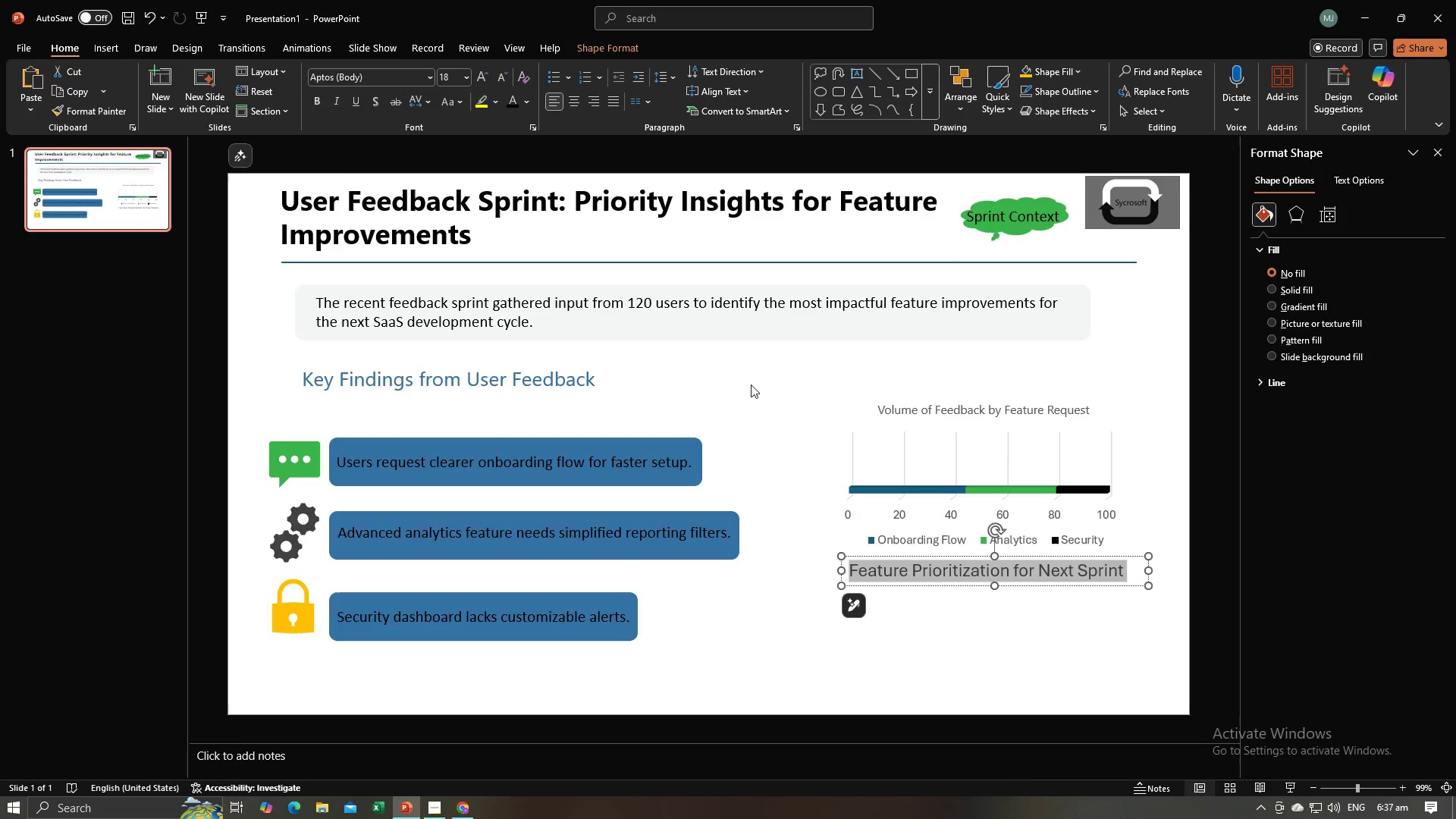 
key(Alt+Tab)
 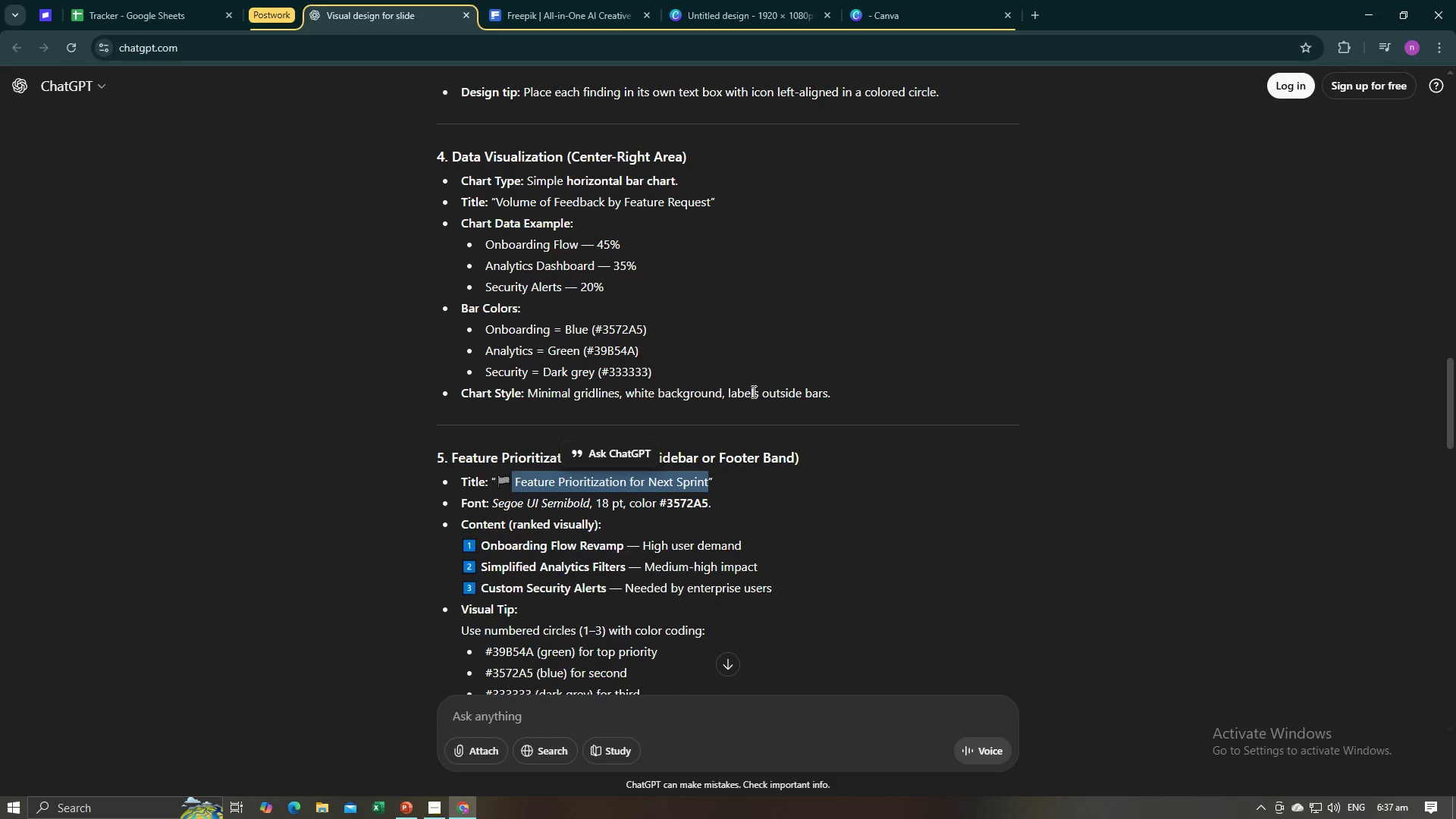 
key(Alt+AltLeft)
 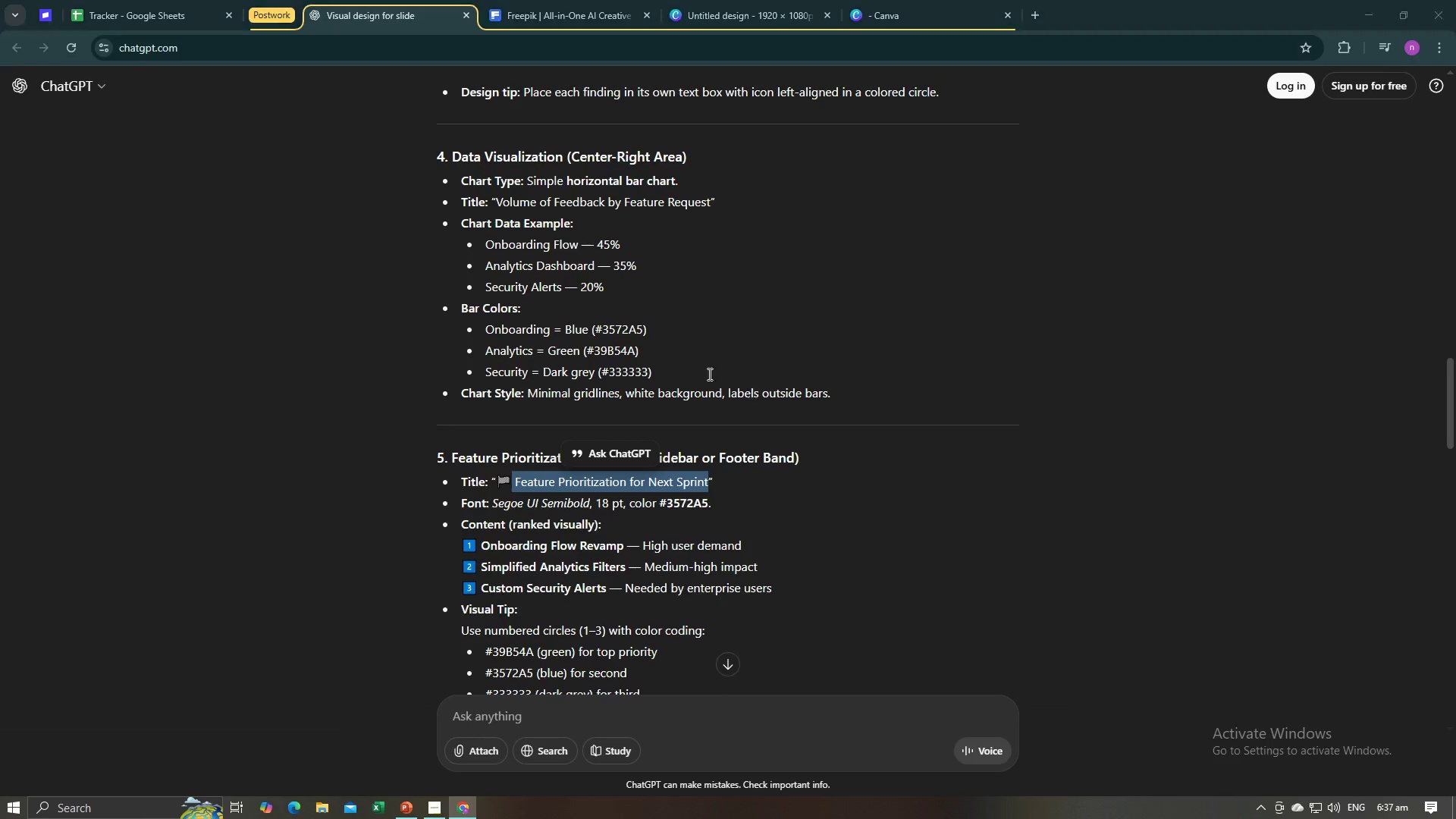 
key(Alt+Tab)
 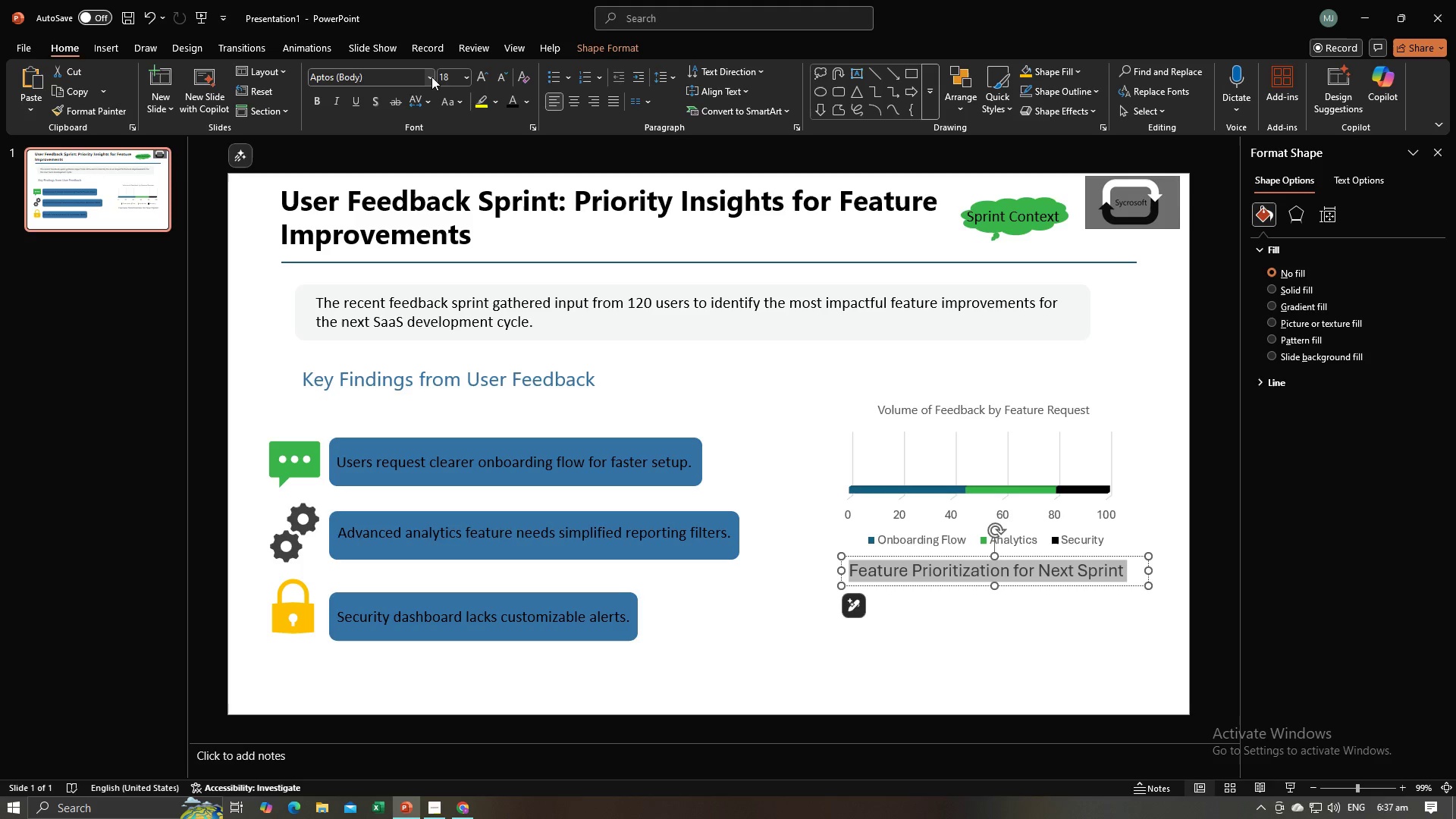 
left_click([431, 77])
 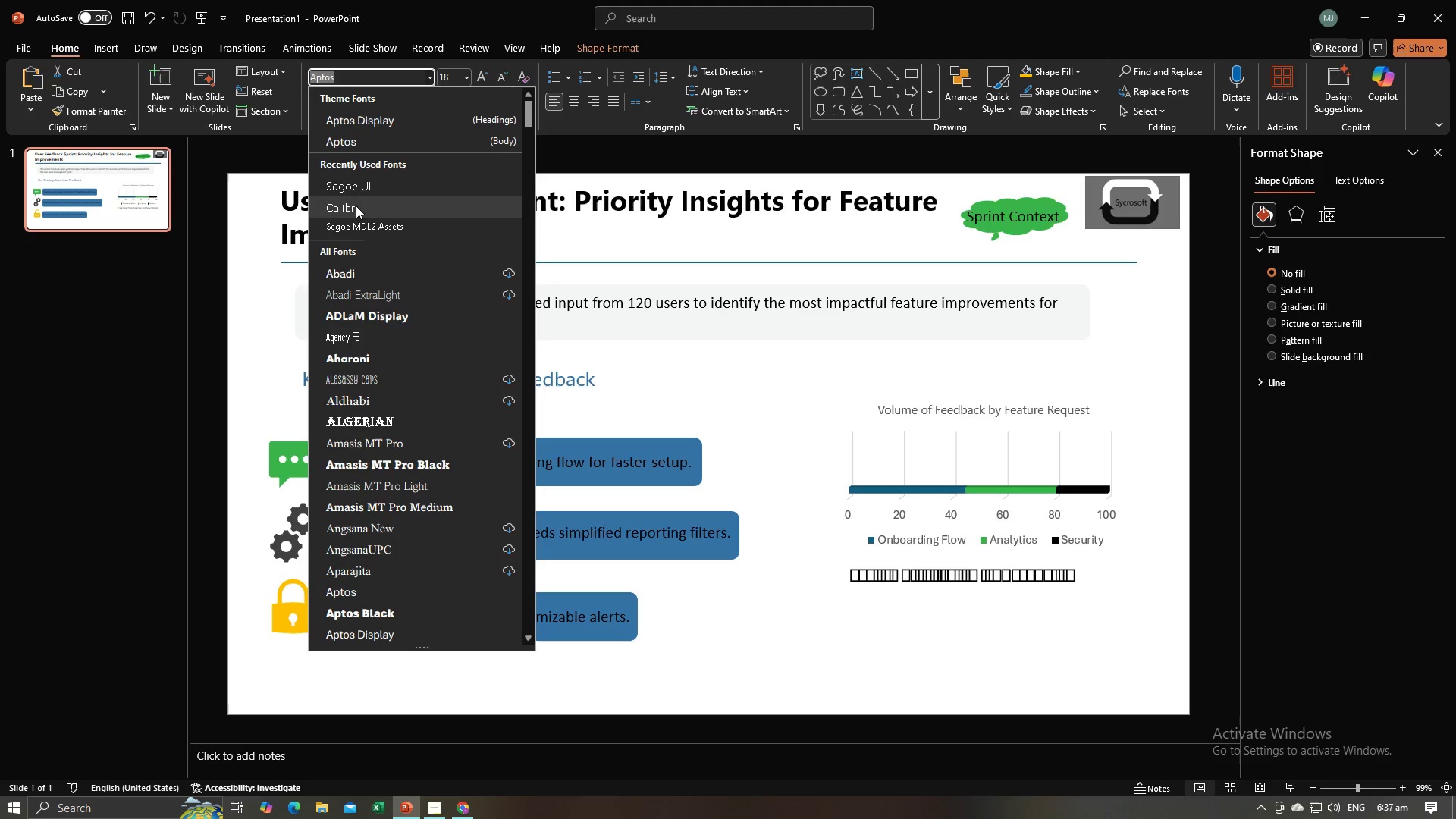 
left_click([356, 186])
 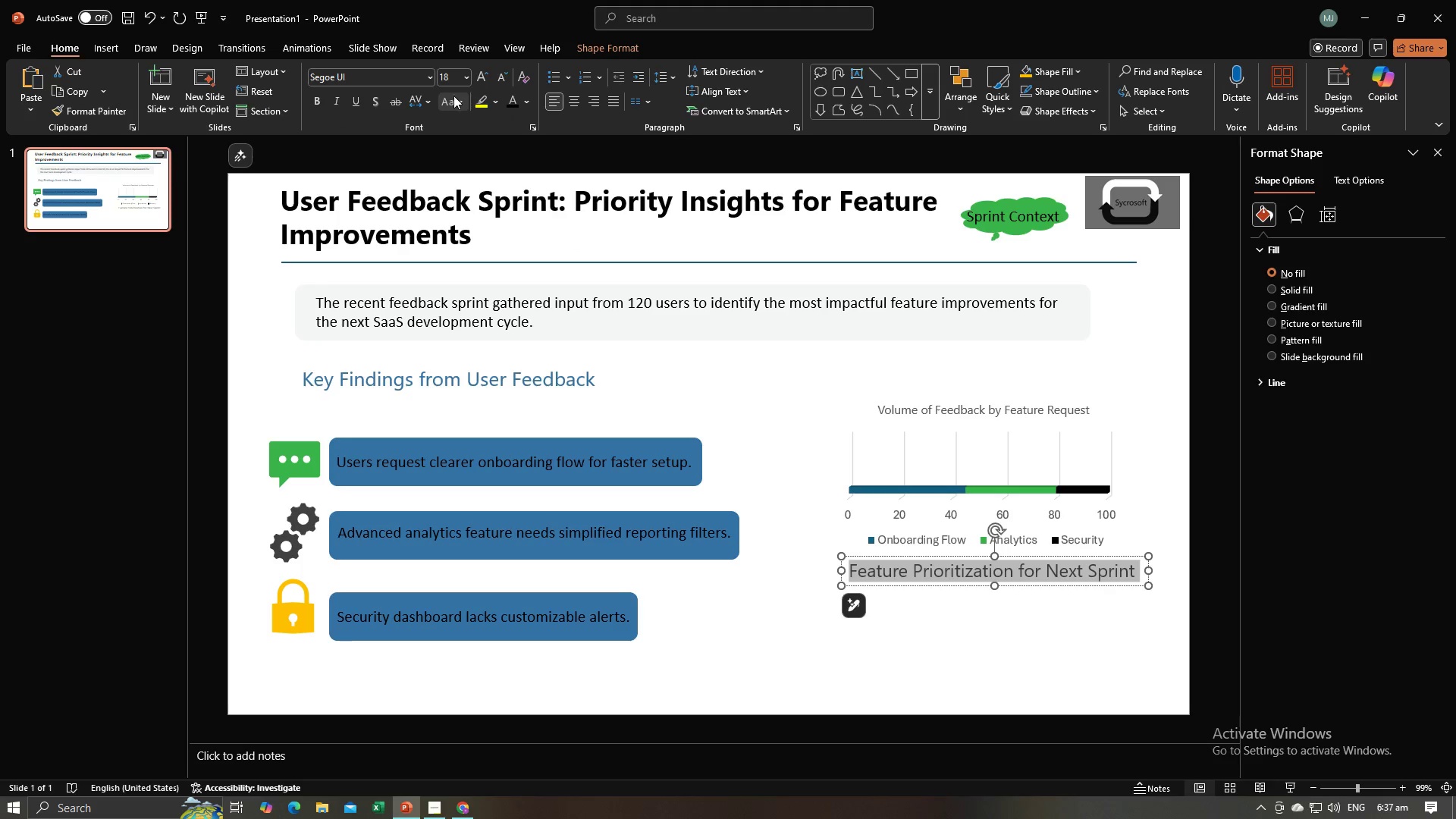 
key(Alt+AltLeft)
 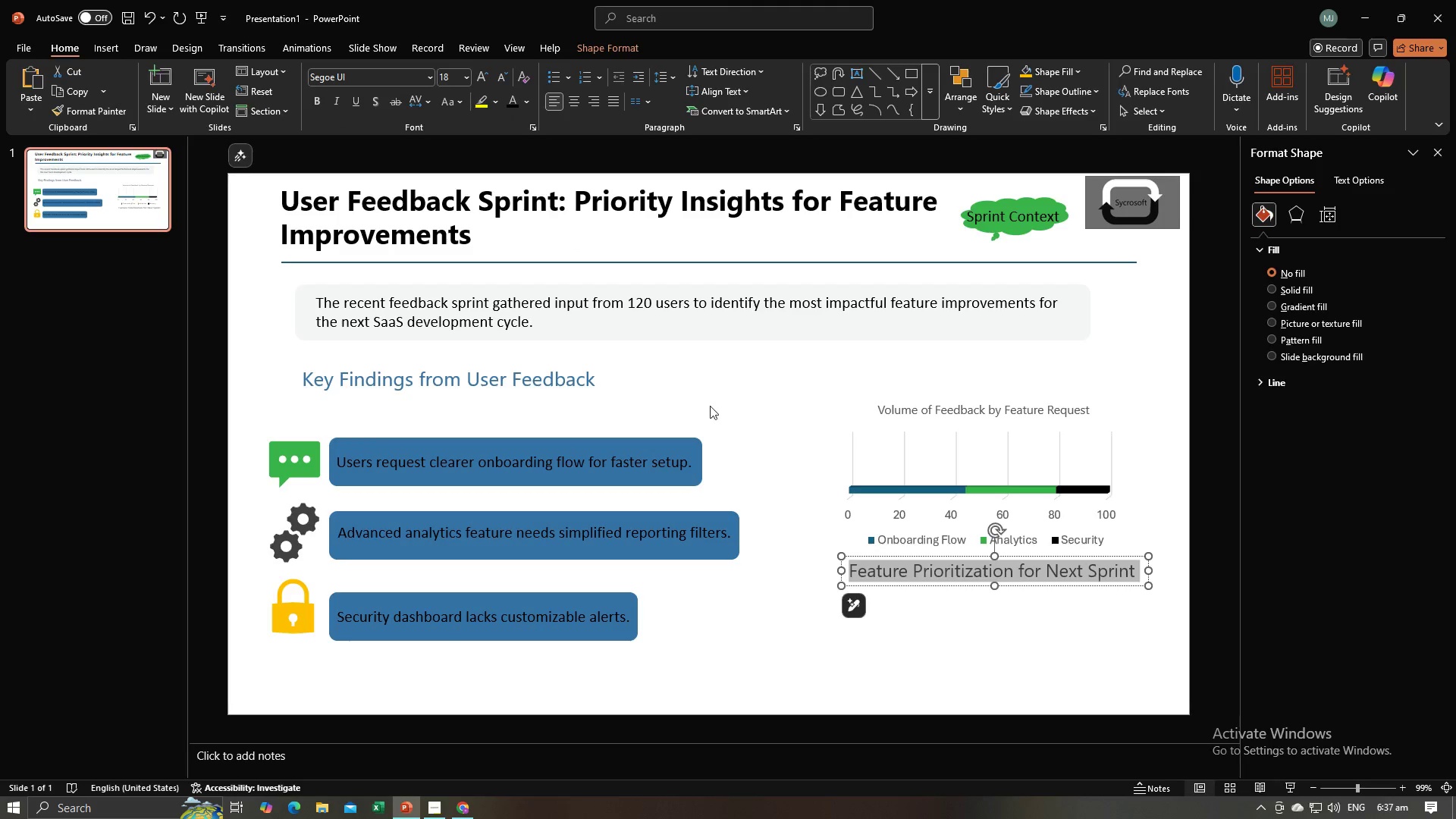 
key(Alt+Tab)
 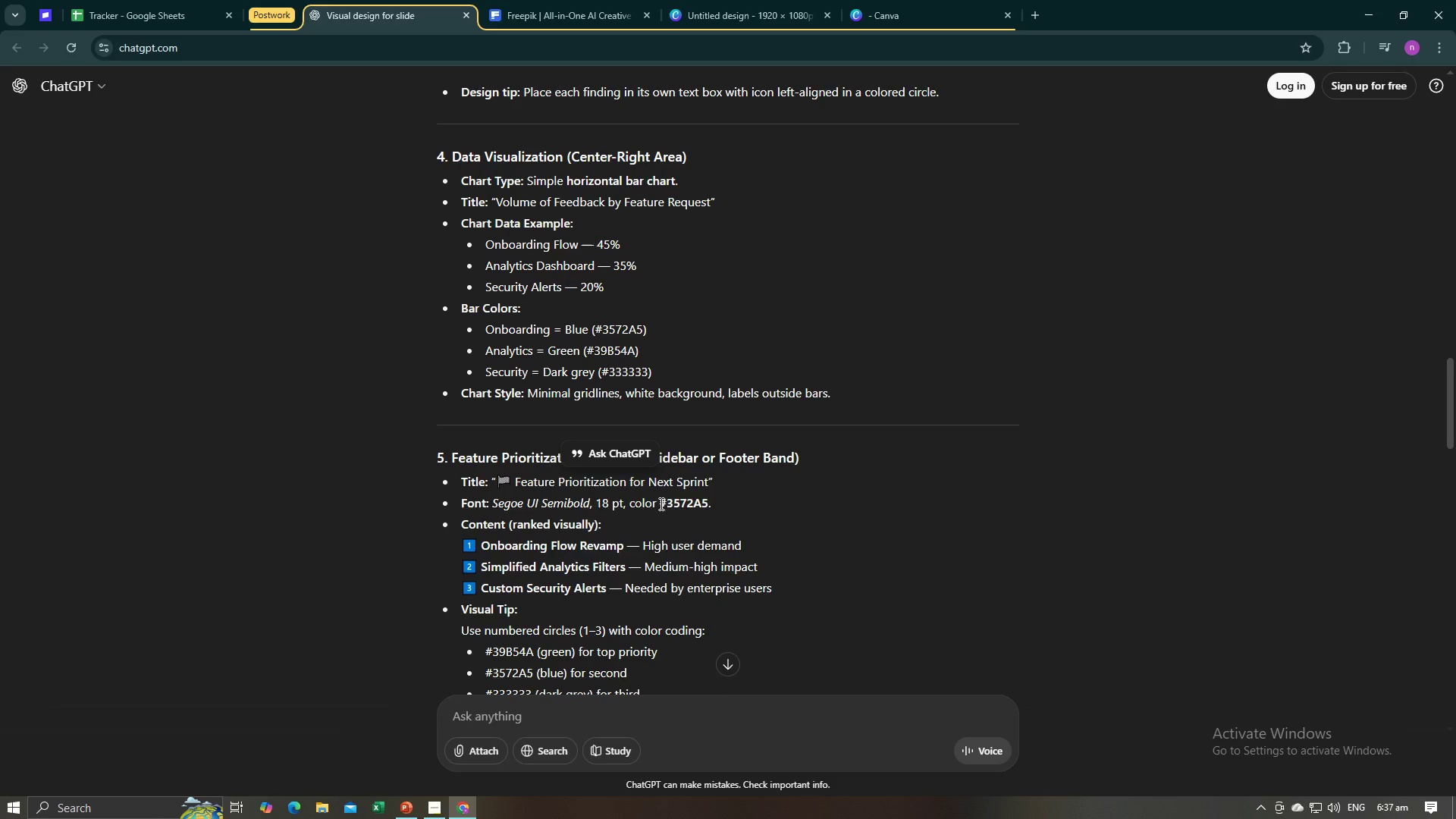 
key(Control+C)
 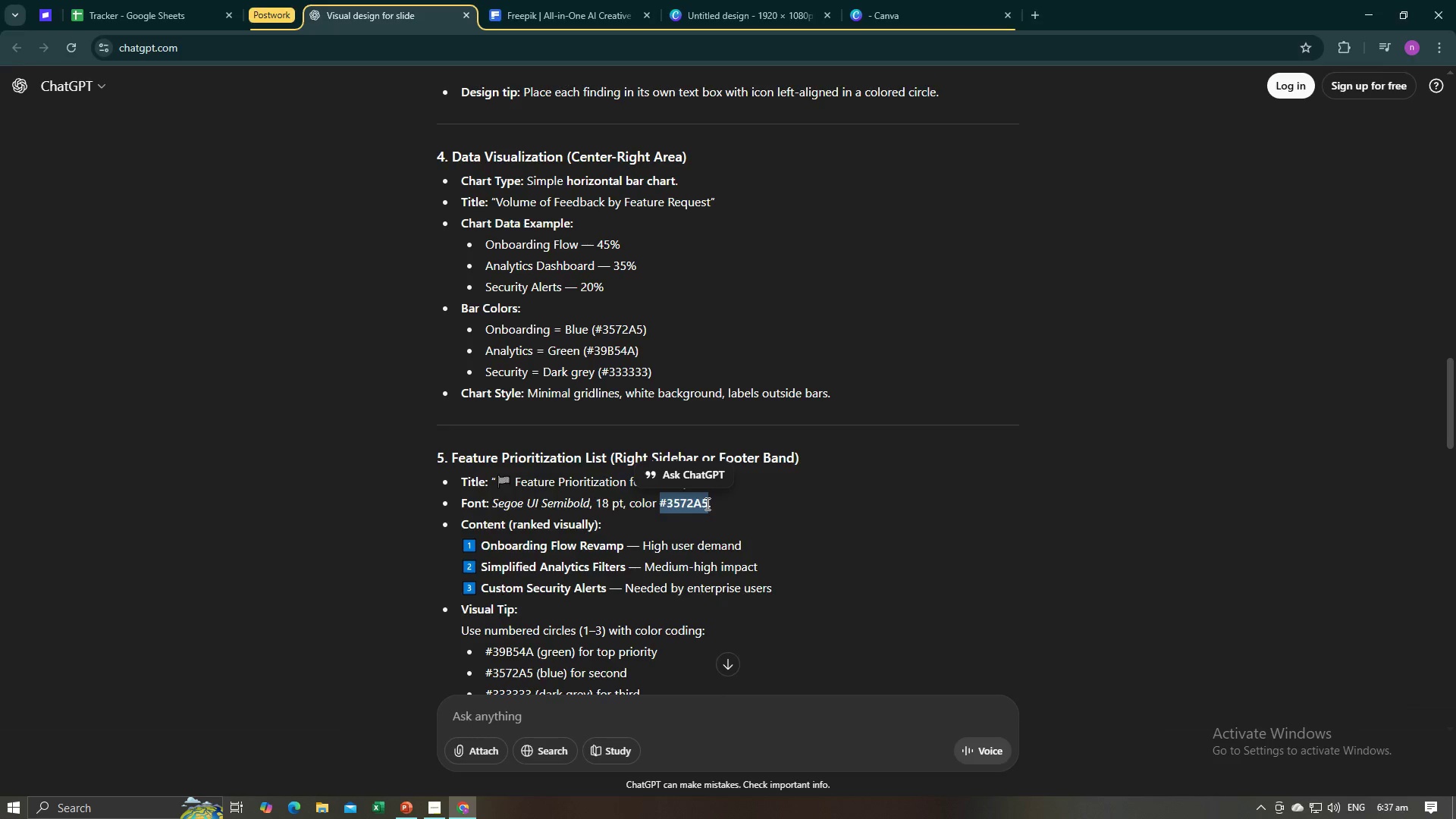 
key(Alt+AltLeft)
 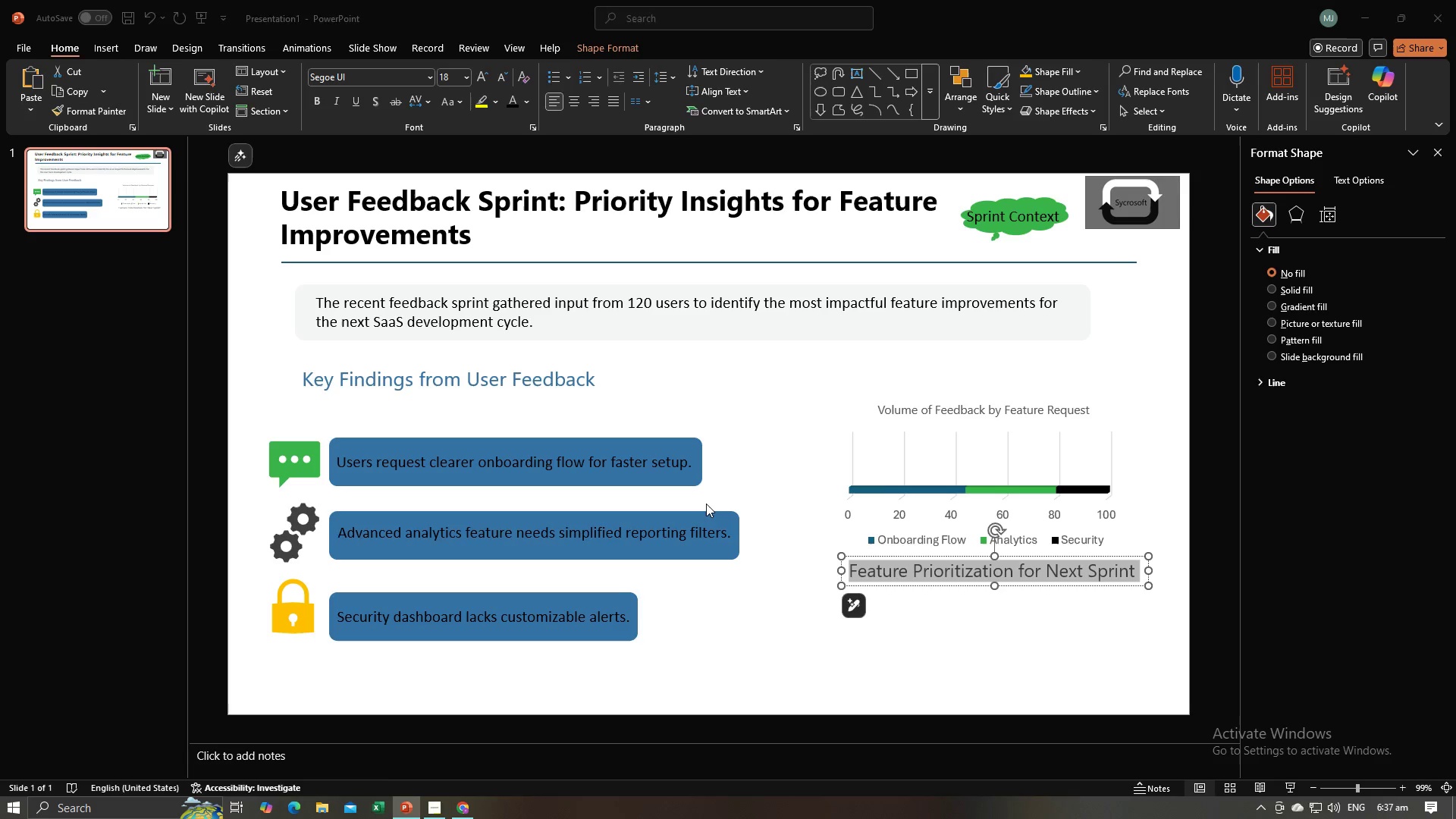 
key(Alt+Tab)
 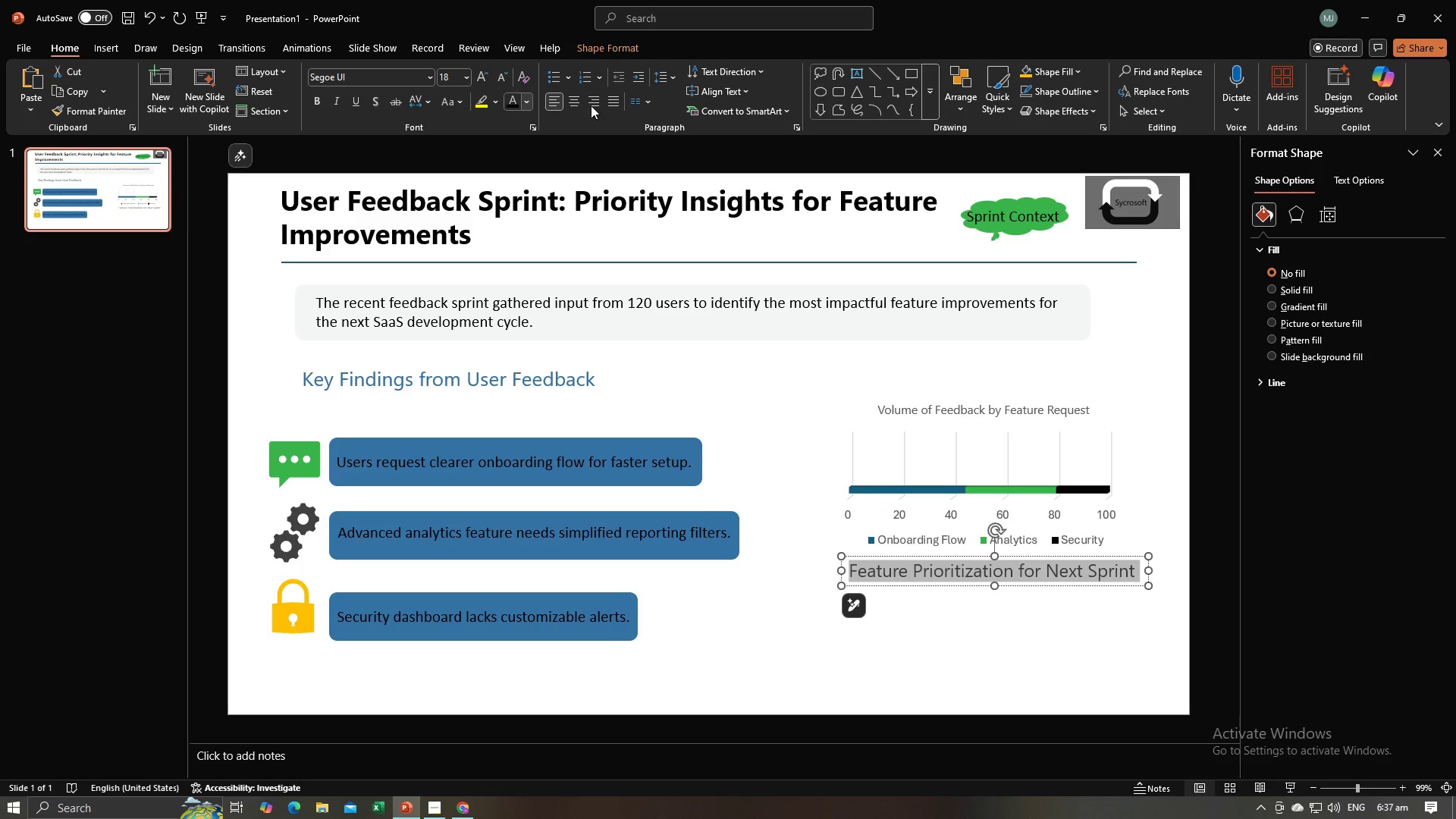 
left_click([525, 102])
 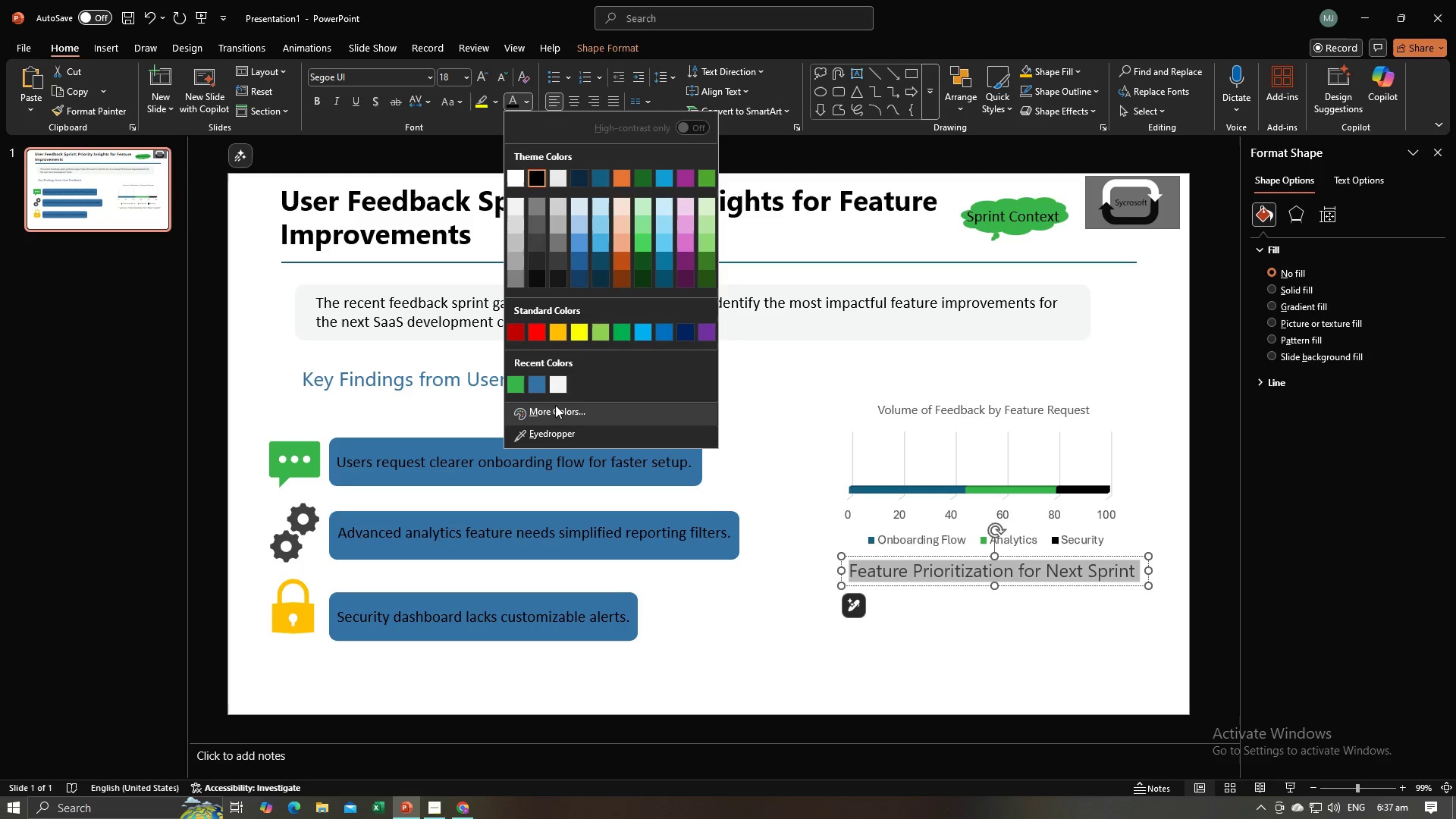 
left_click([555, 407])
 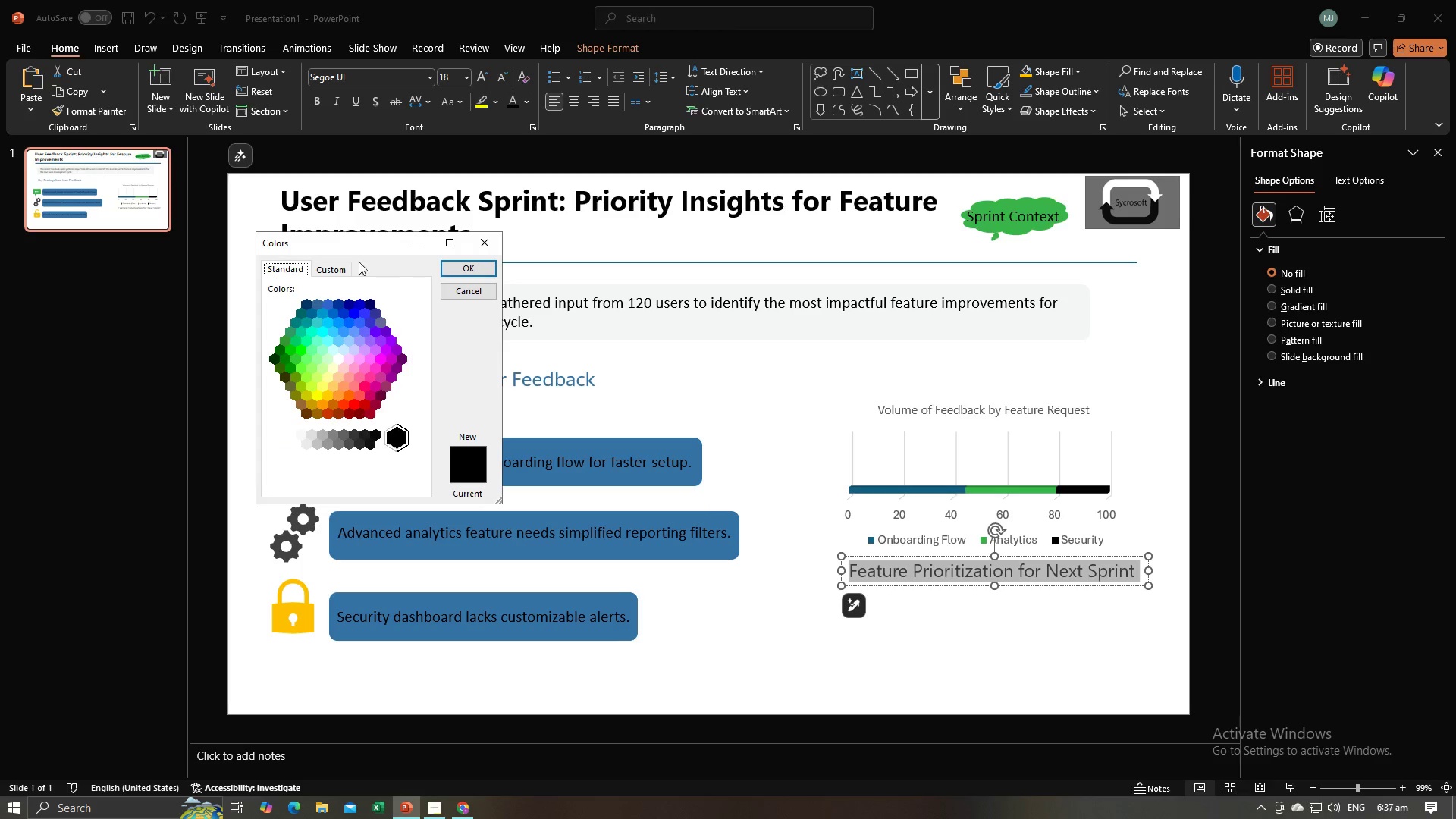 
left_click([331, 278])
 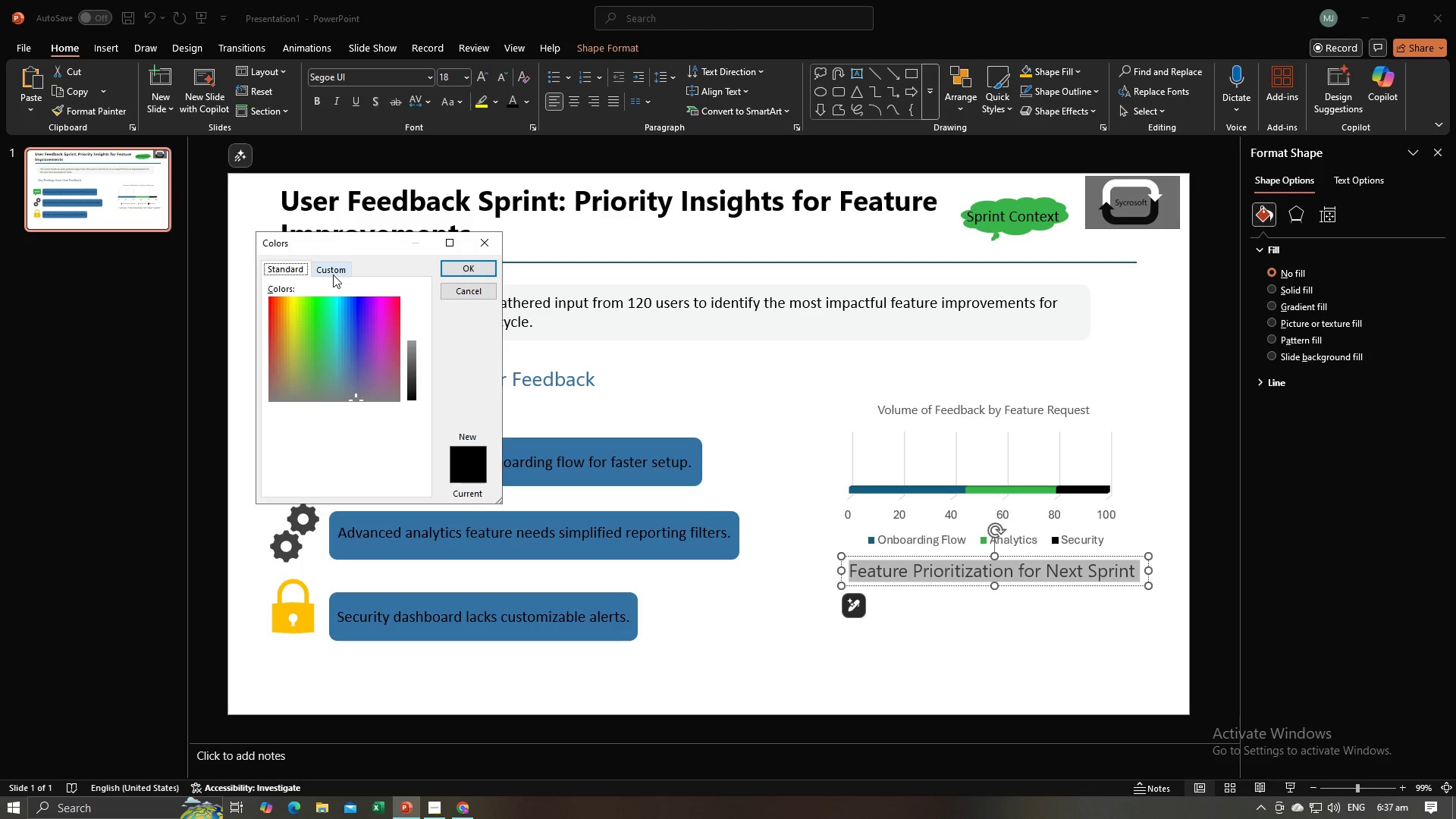 
double_click([333, 275])
 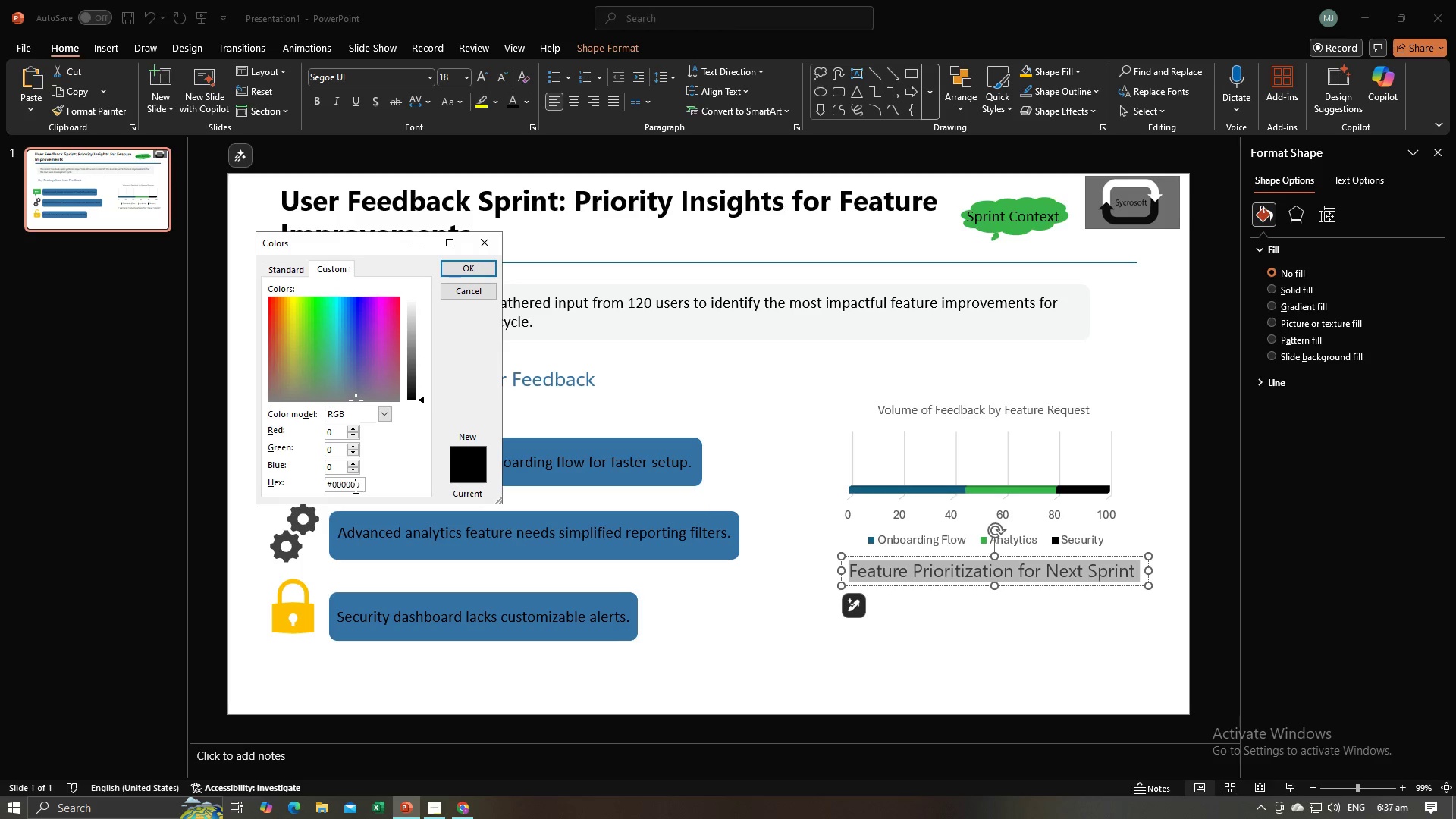 
left_click([354, 487])
 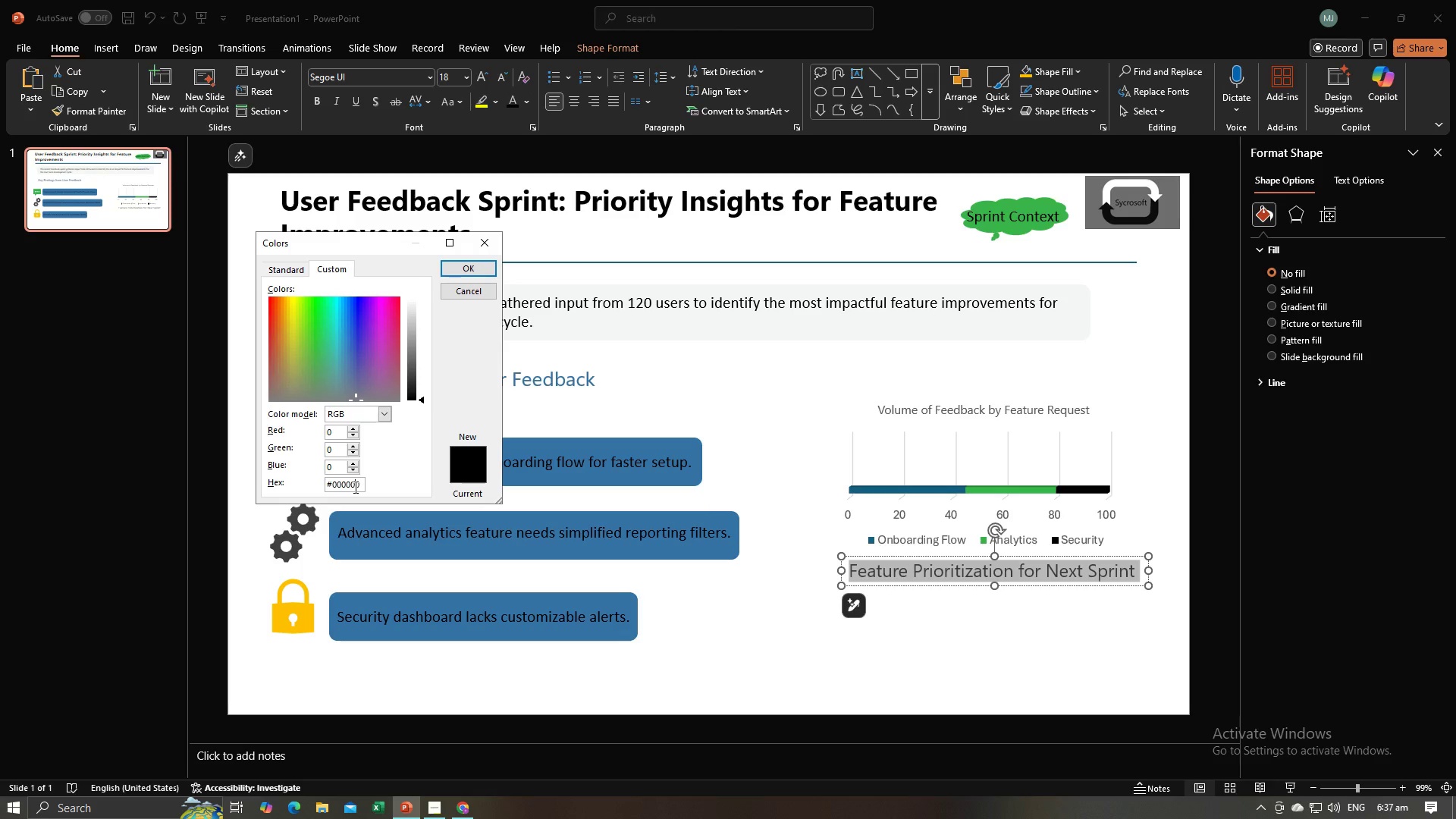 
key(Control+A)
 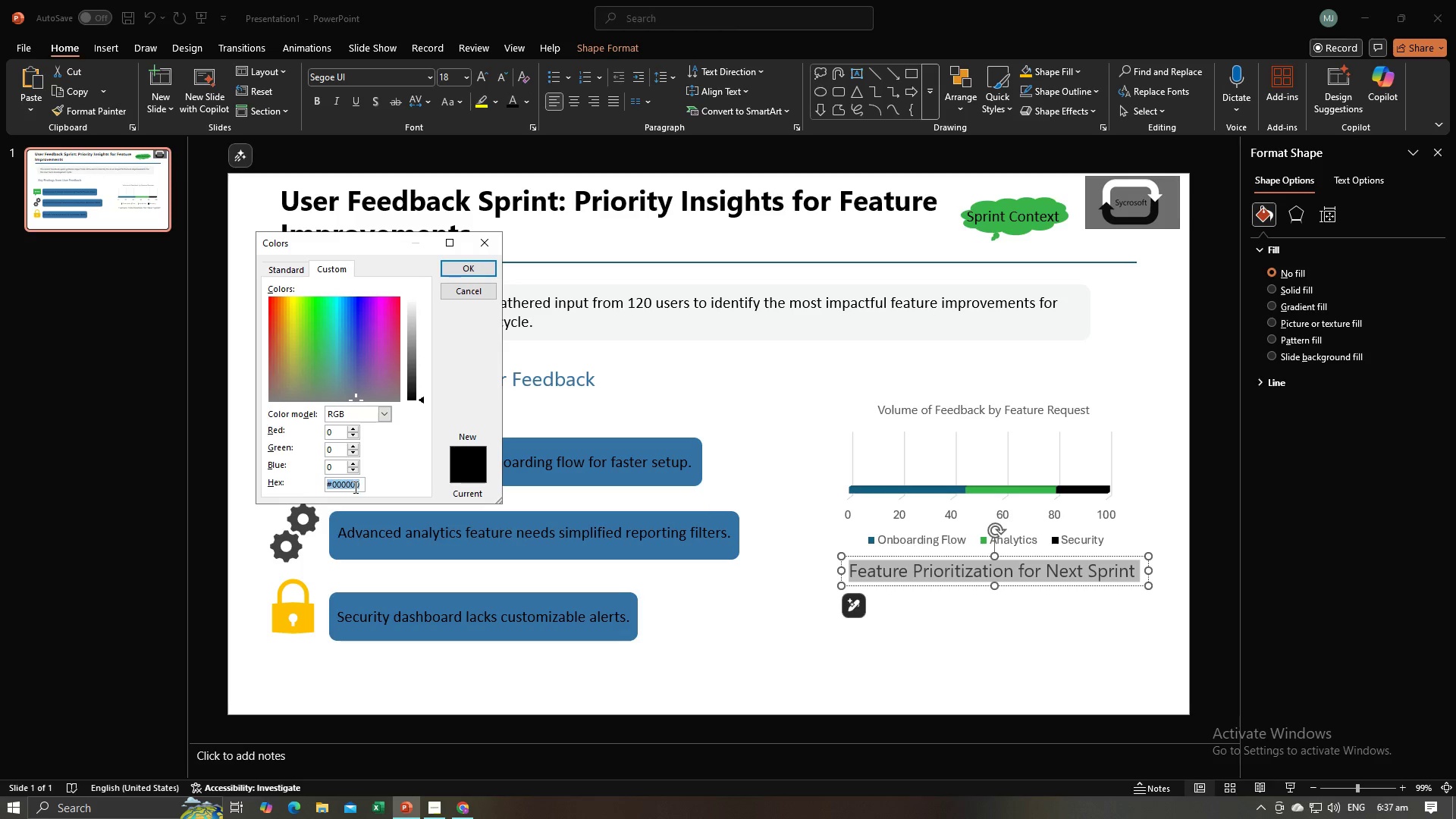 
key(Control+V)
 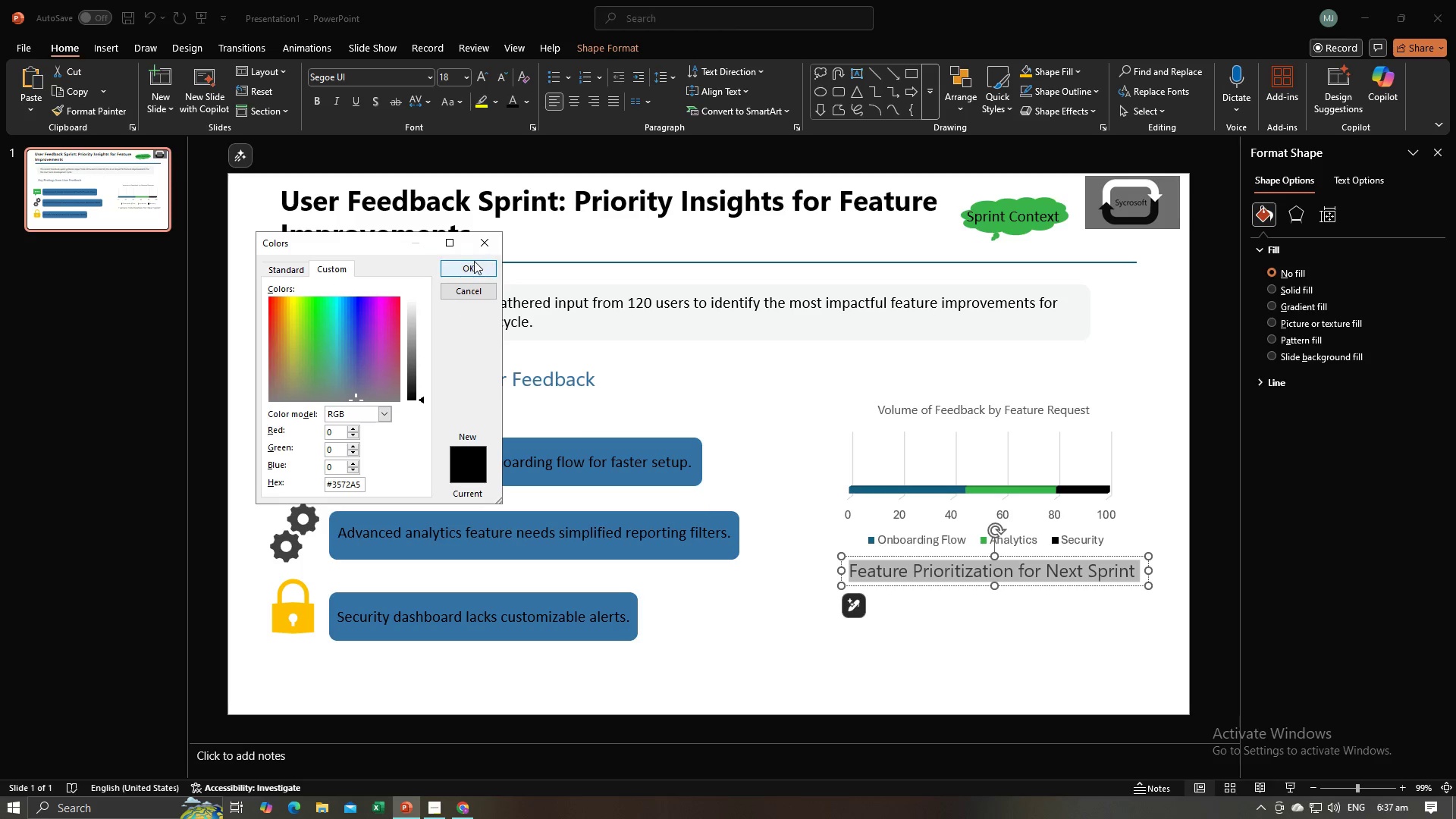 
left_click([474, 261])
 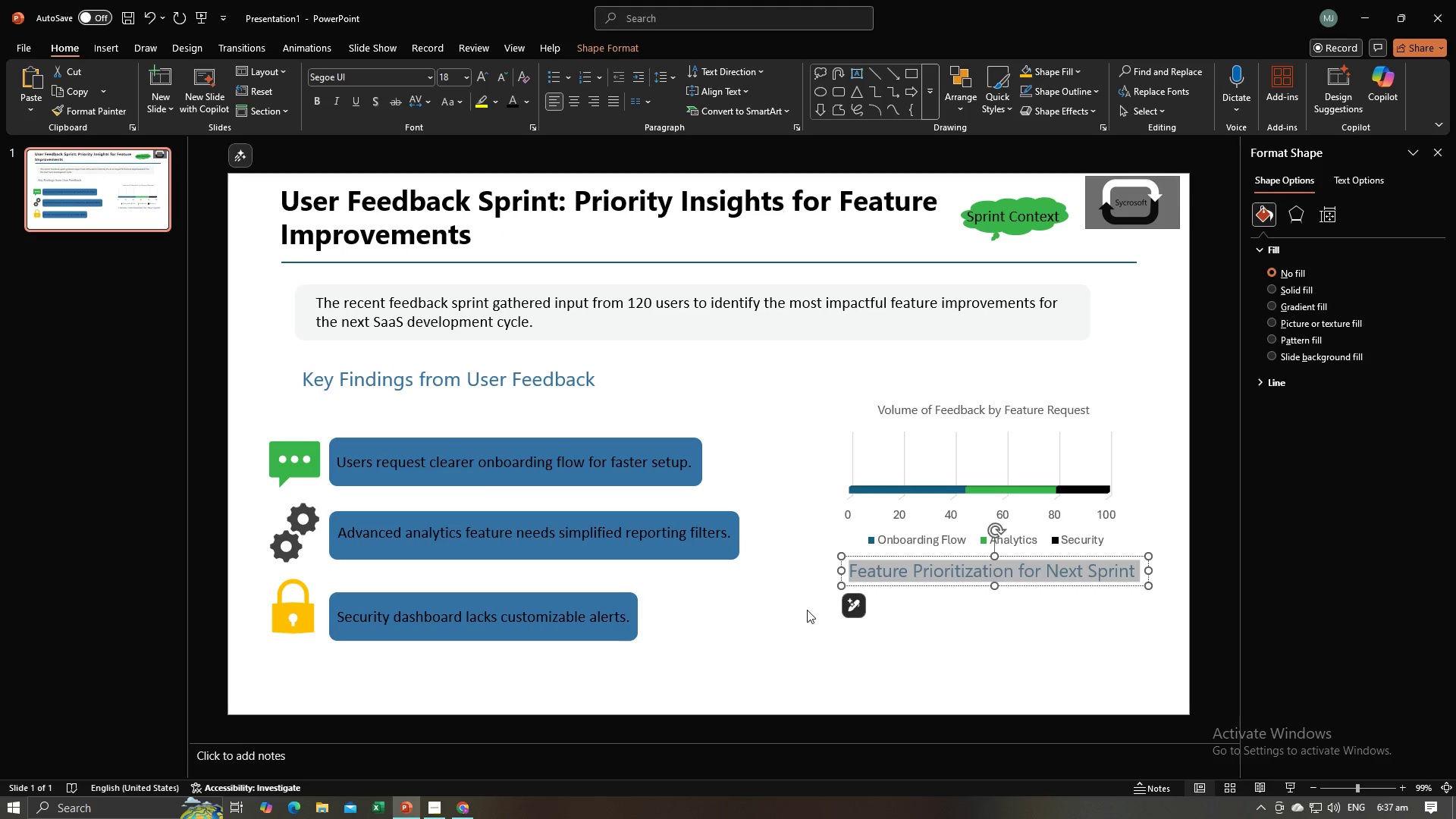 
left_click([807, 610])
 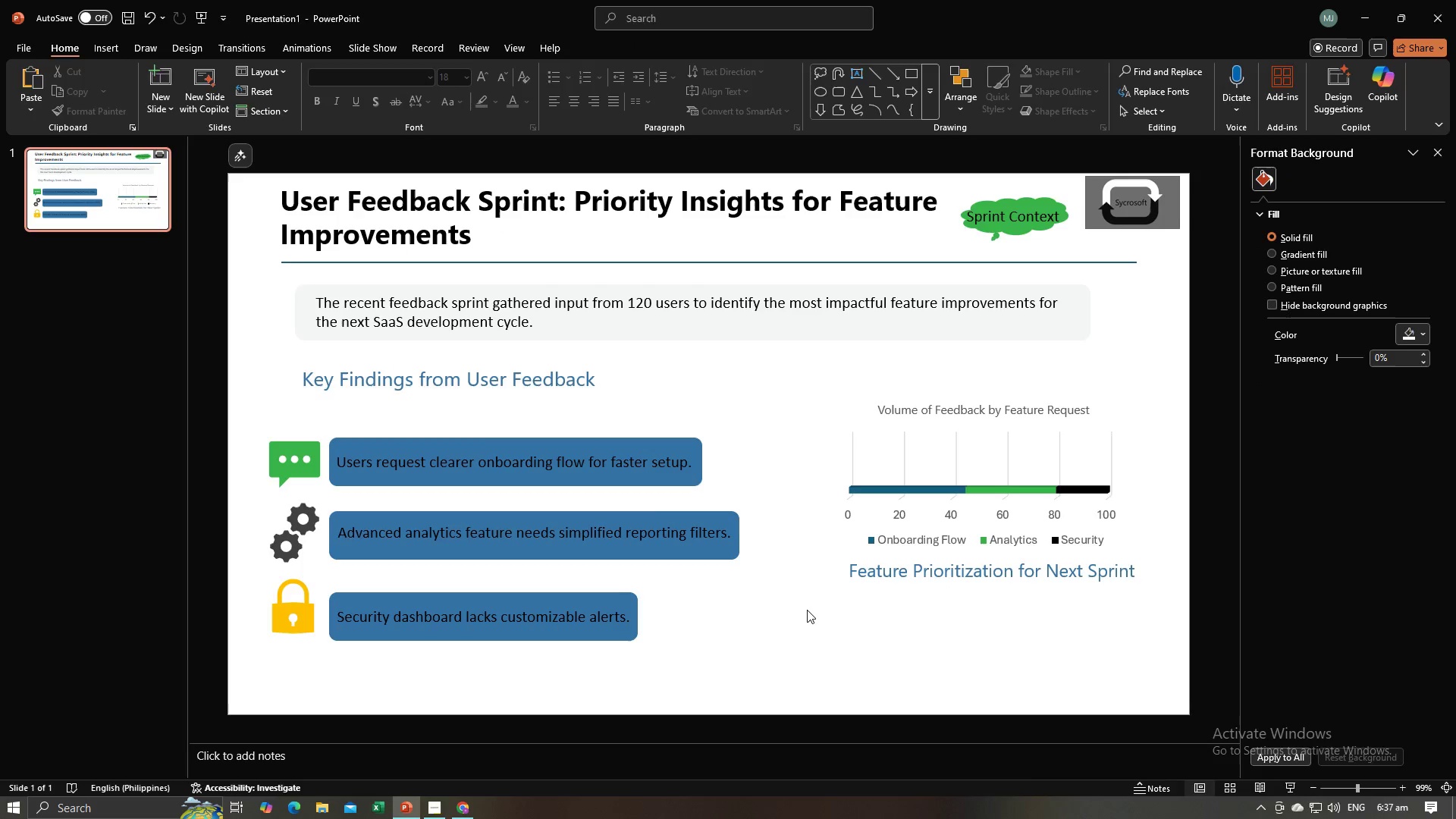 
key(Alt+AltLeft)
 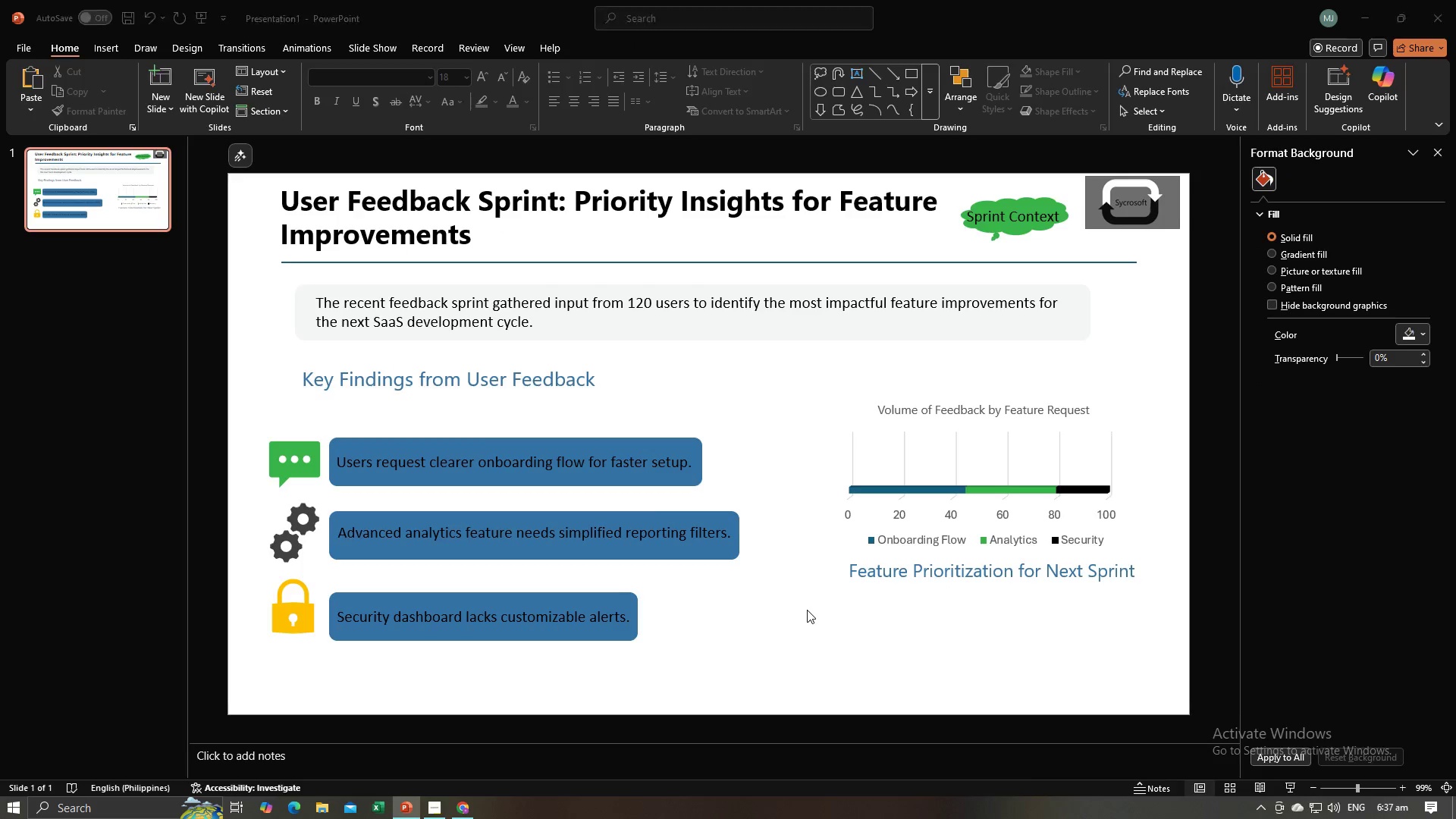 
key(Alt+Tab)
 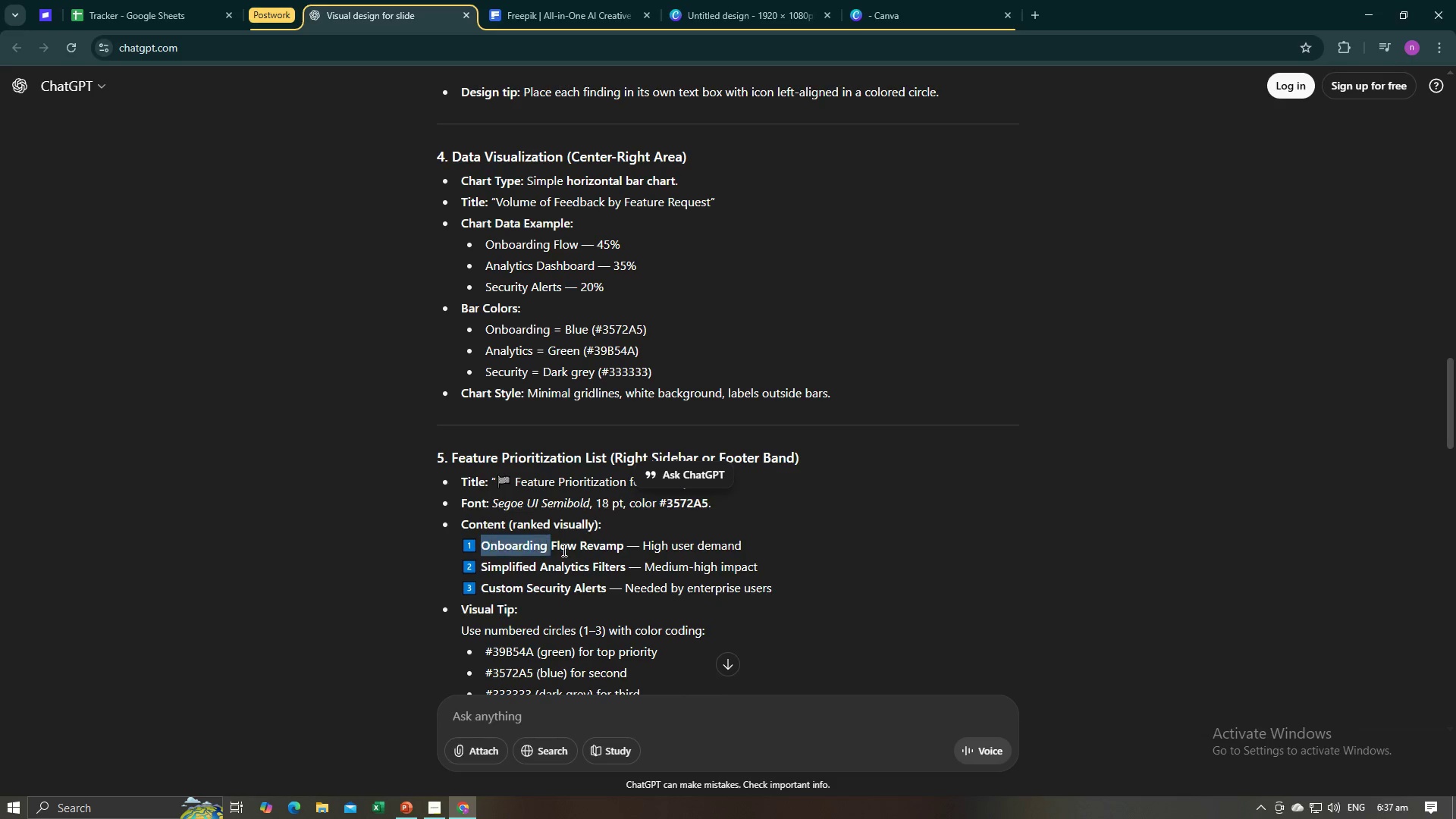 
wait(5.63)
 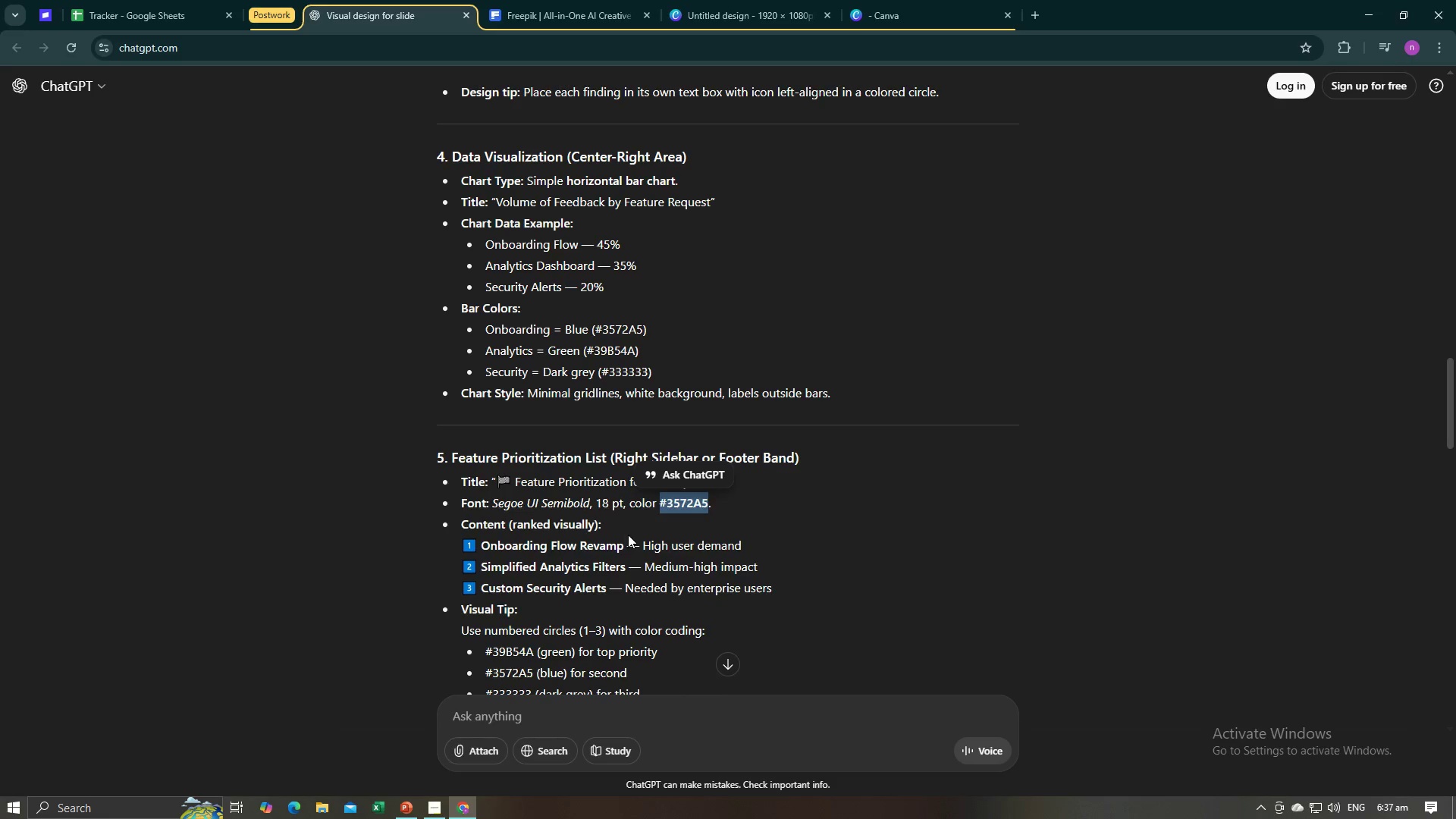 
key(Control+C)
 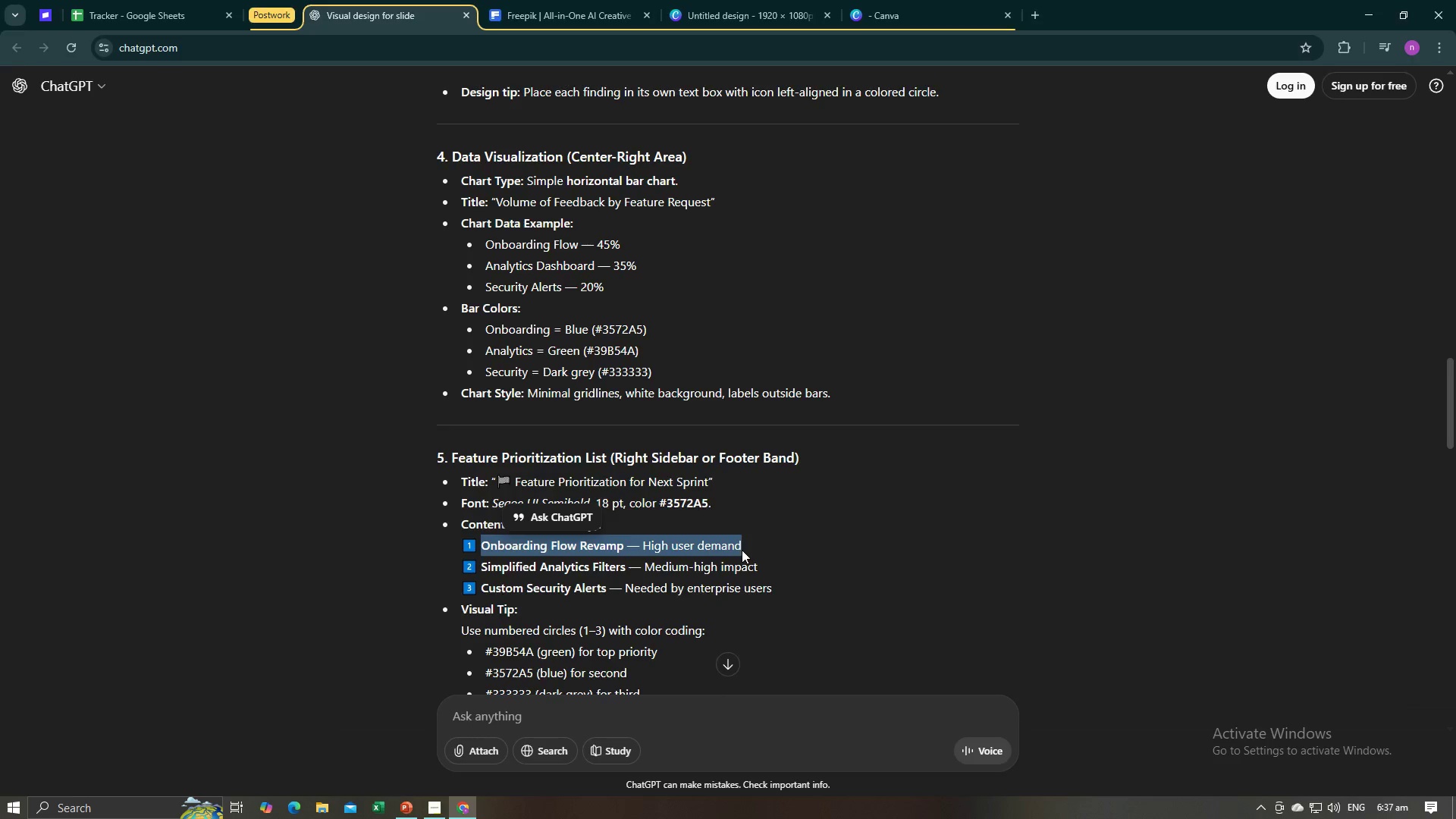 
key(Alt+AltLeft)
 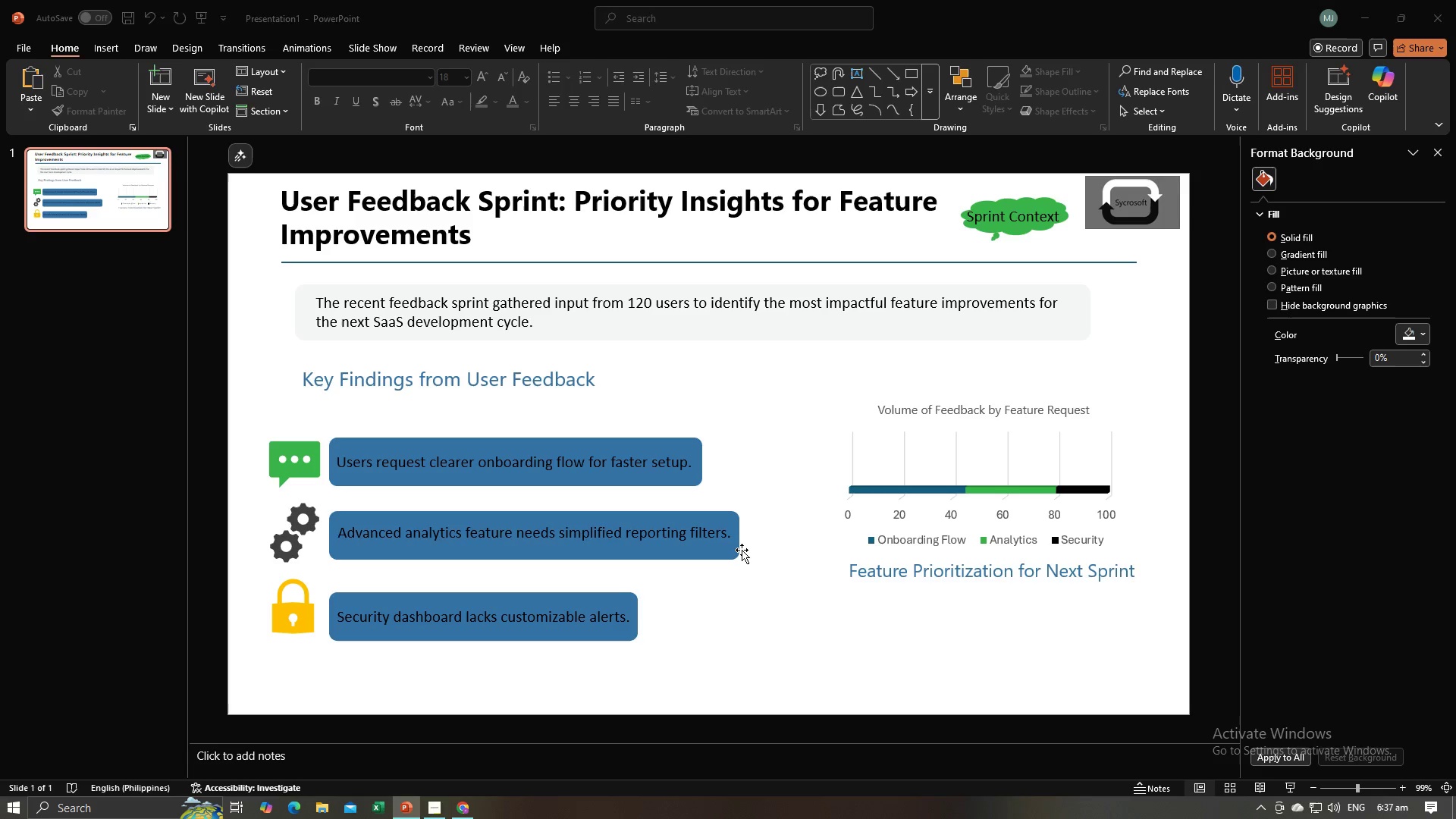 
key(Alt+Tab)
 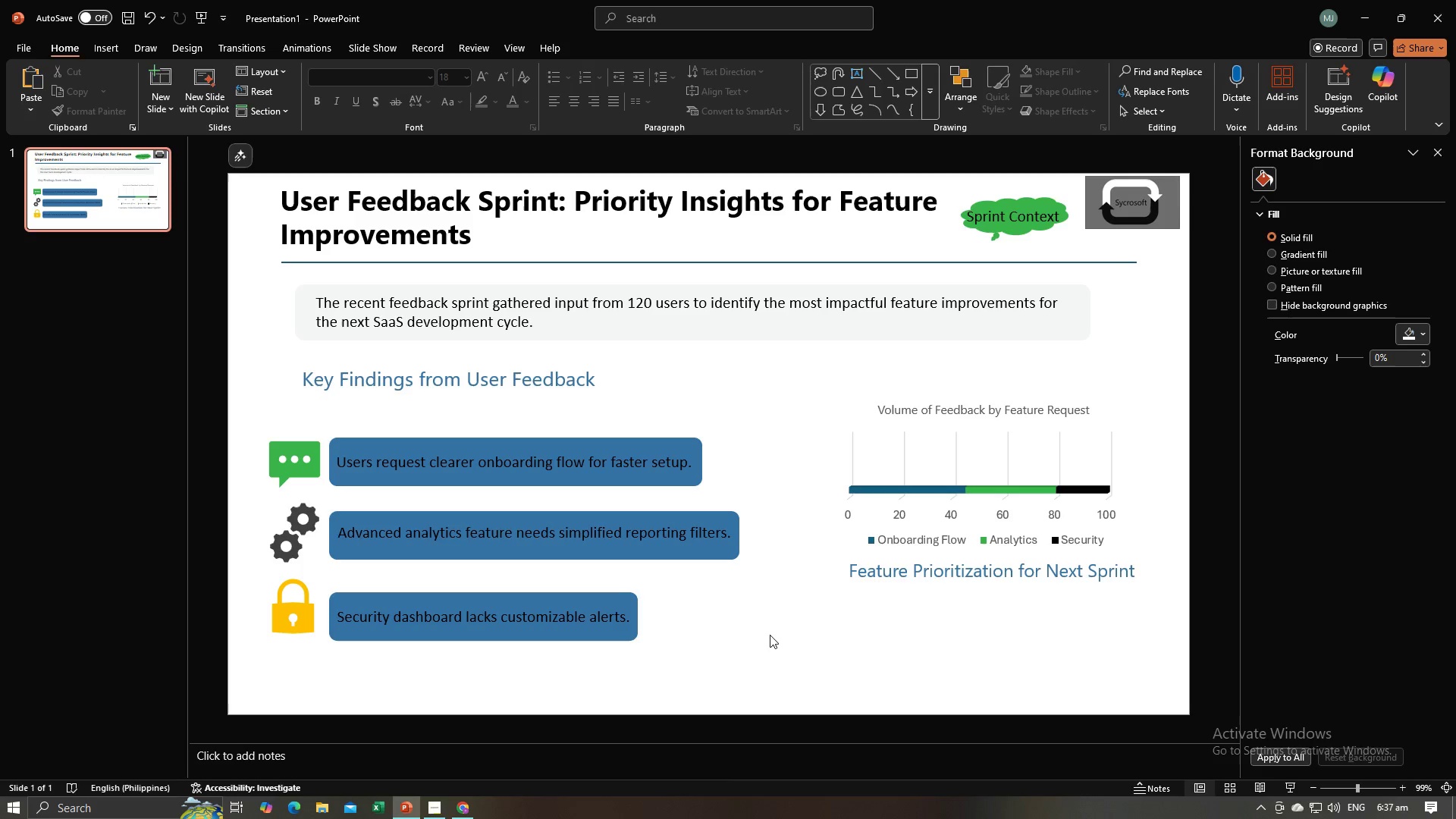 
left_click([770, 635])
 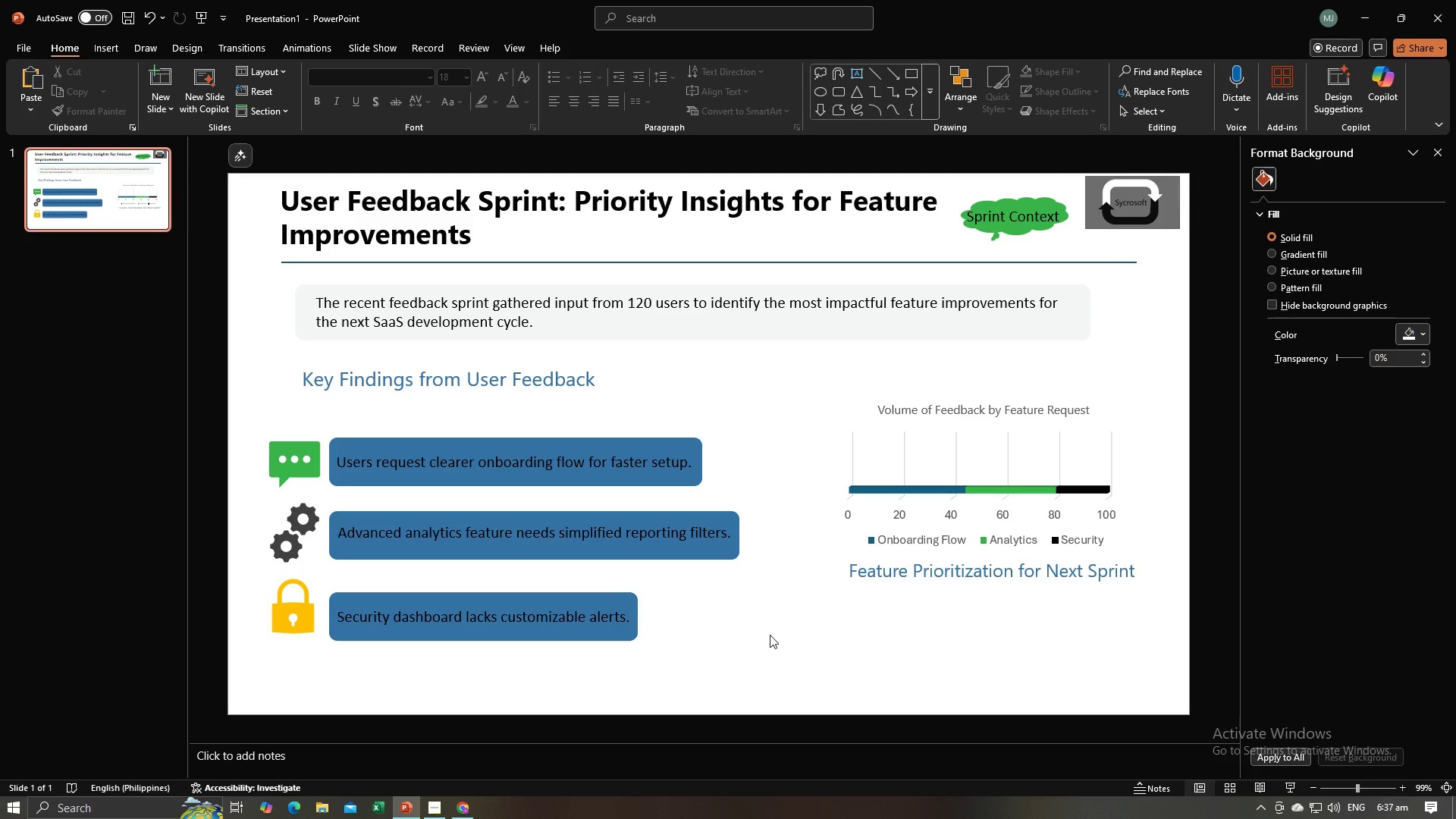 
key(Control+V)
 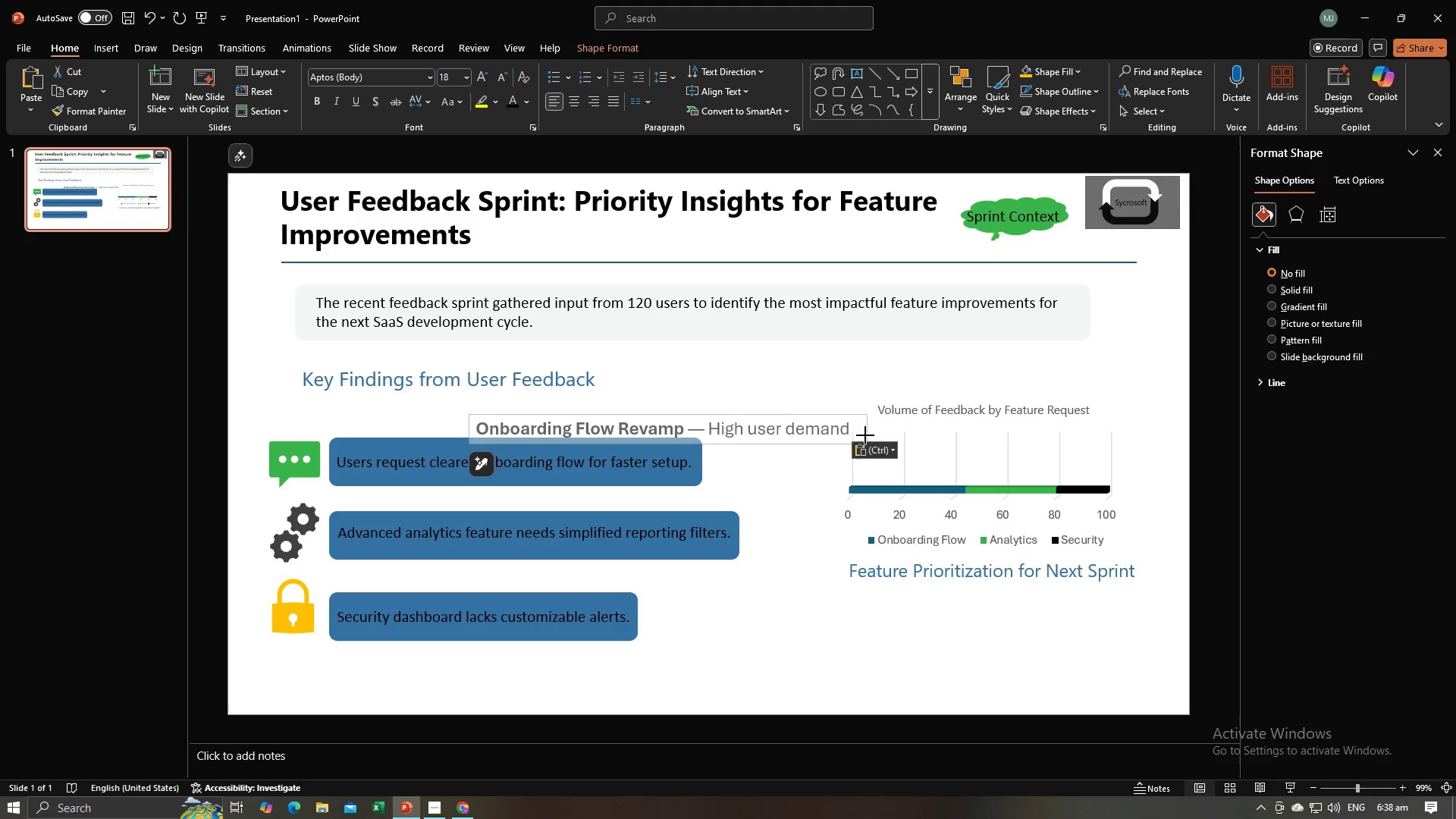 
key(Control+A)
 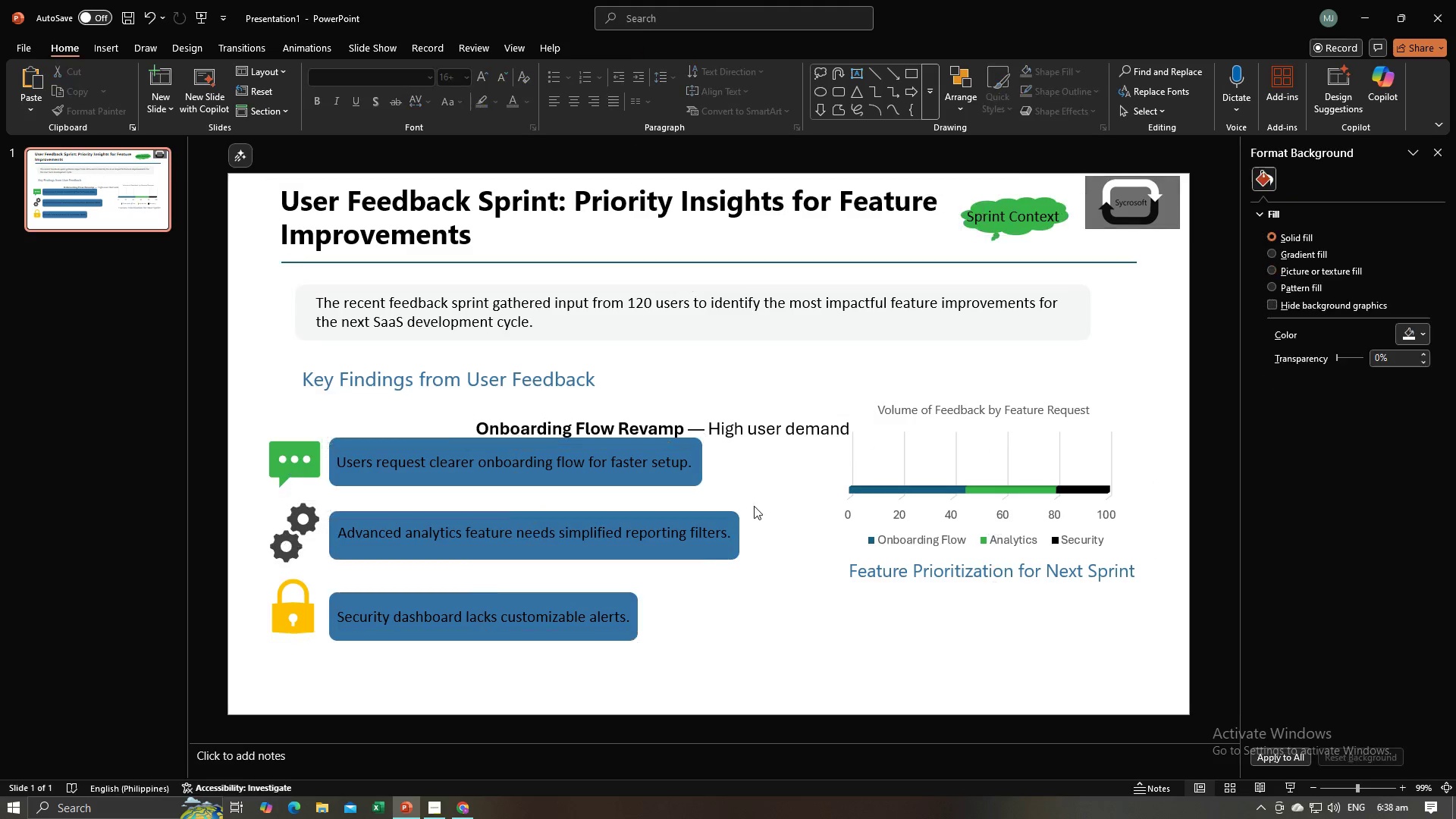 
double_click([754, 435])
 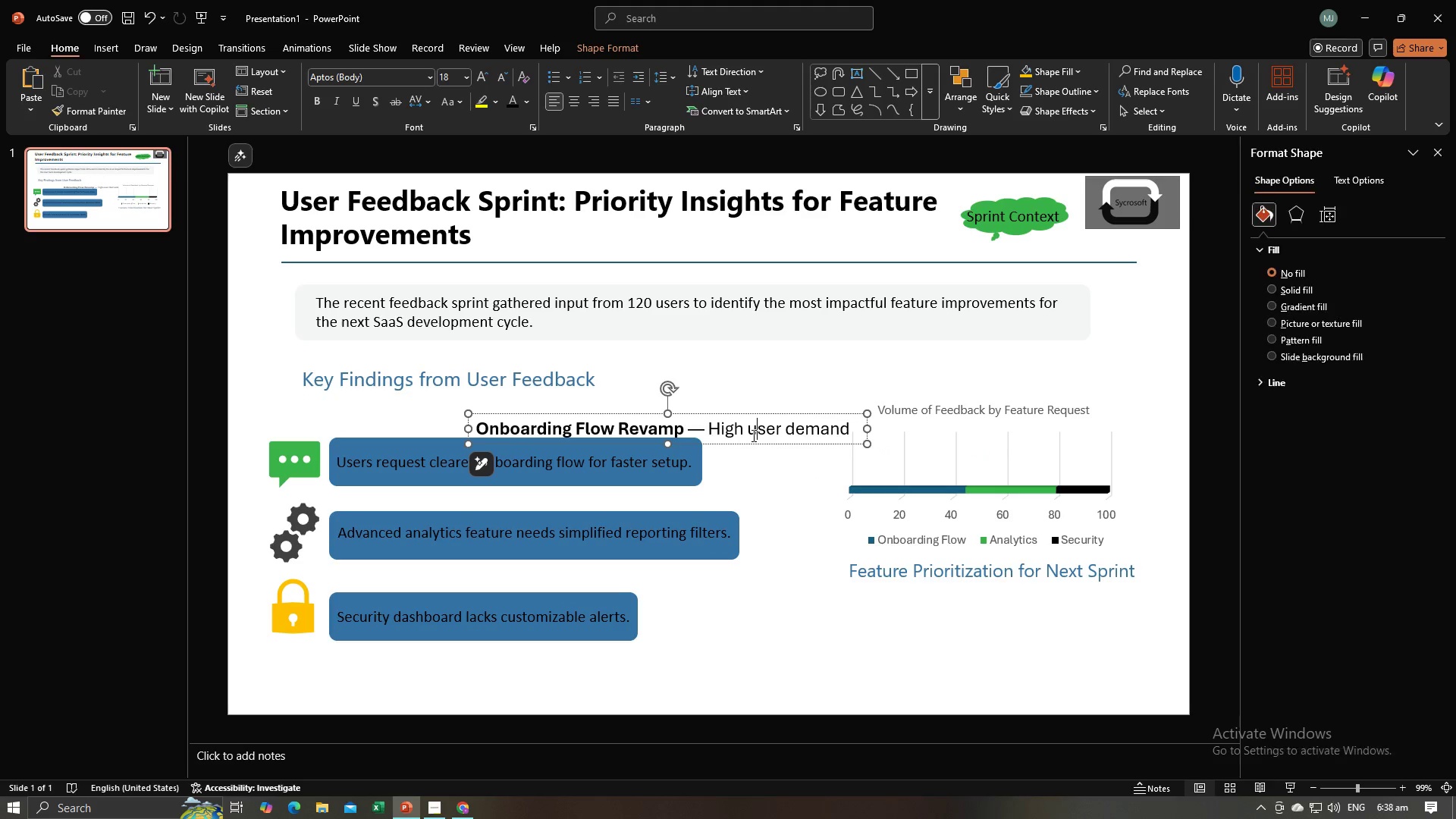 
key(Control+A)
 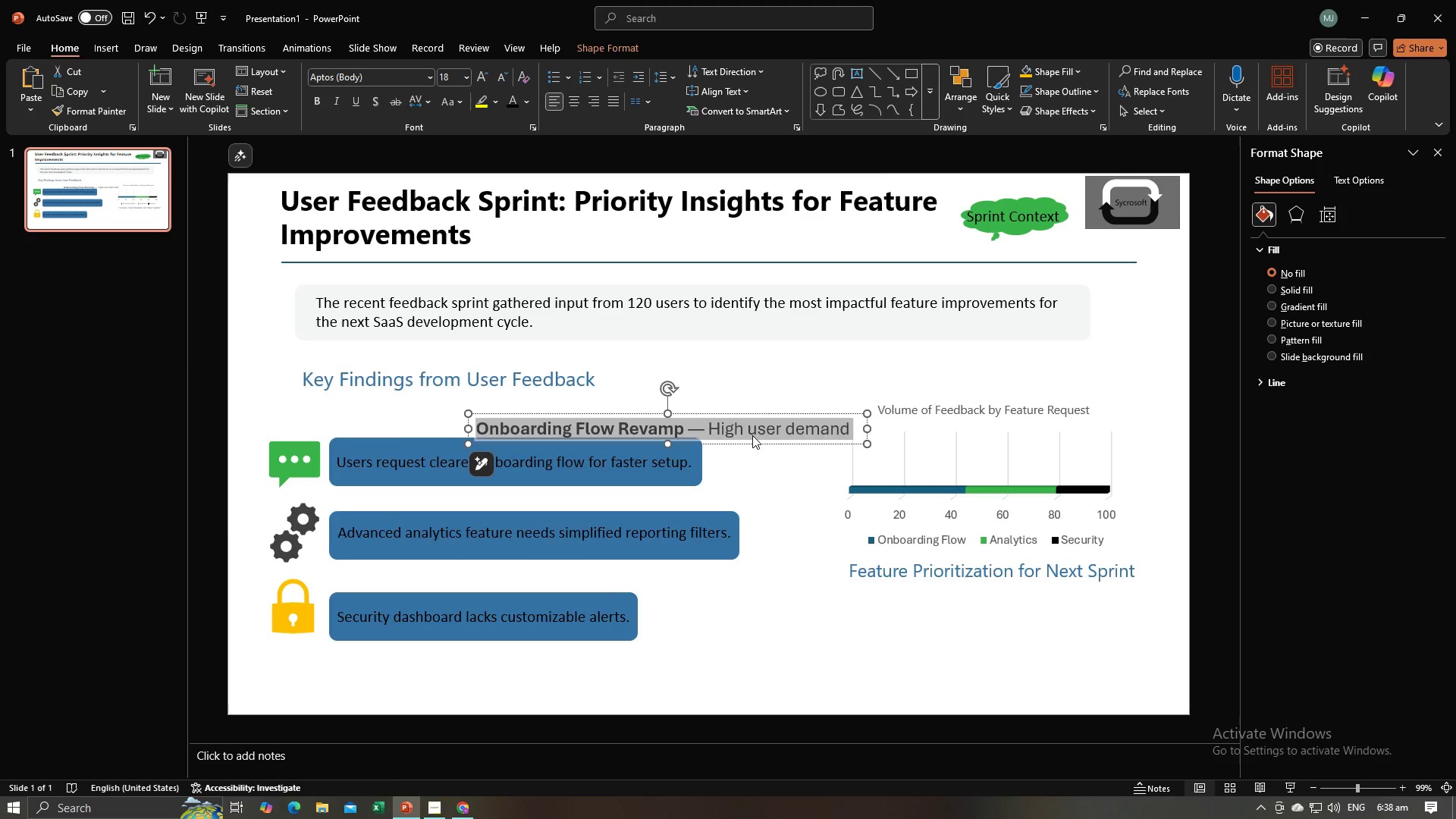 
key(Alt+AltLeft)
 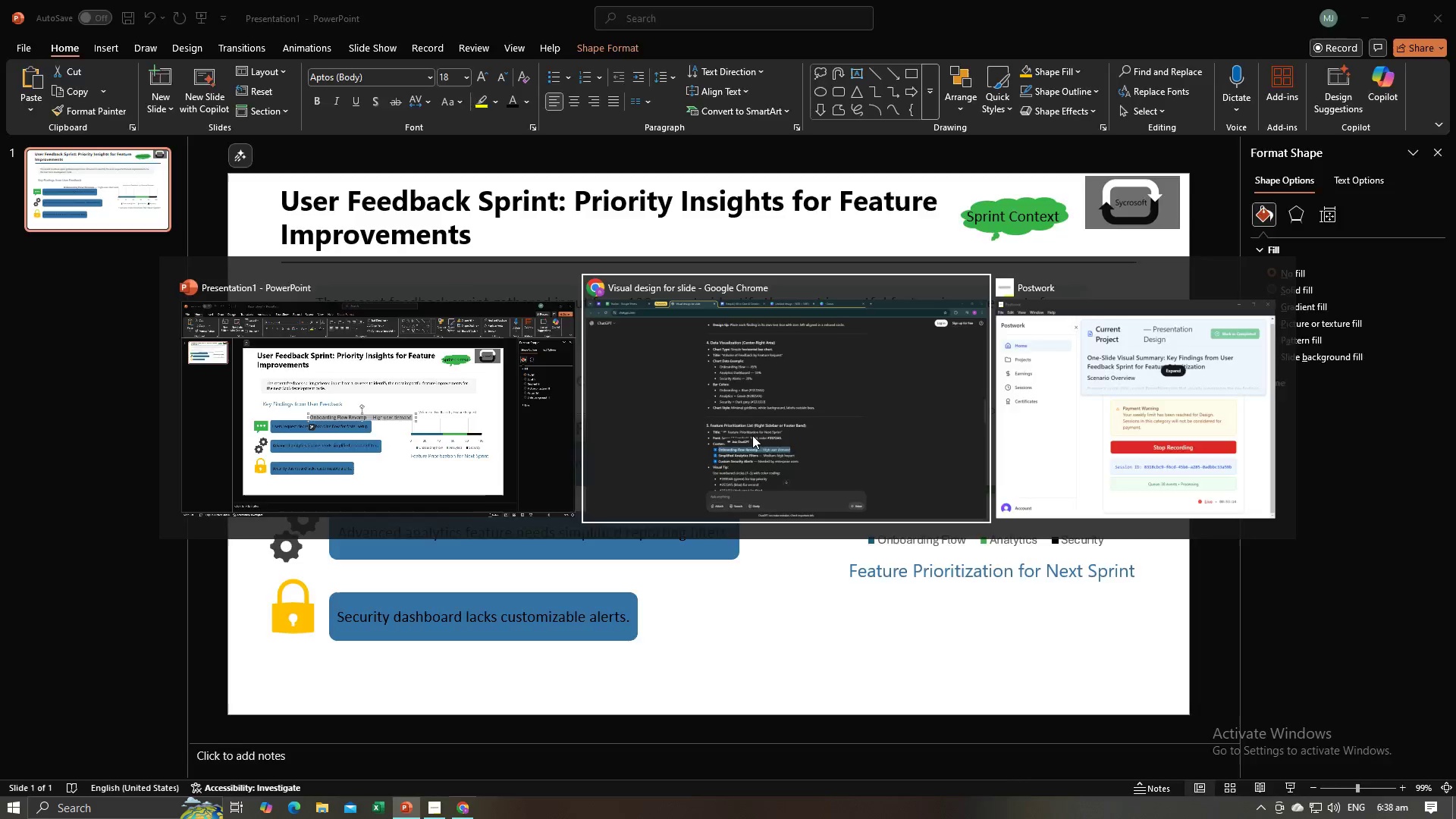 
key(Alt+Tab)
 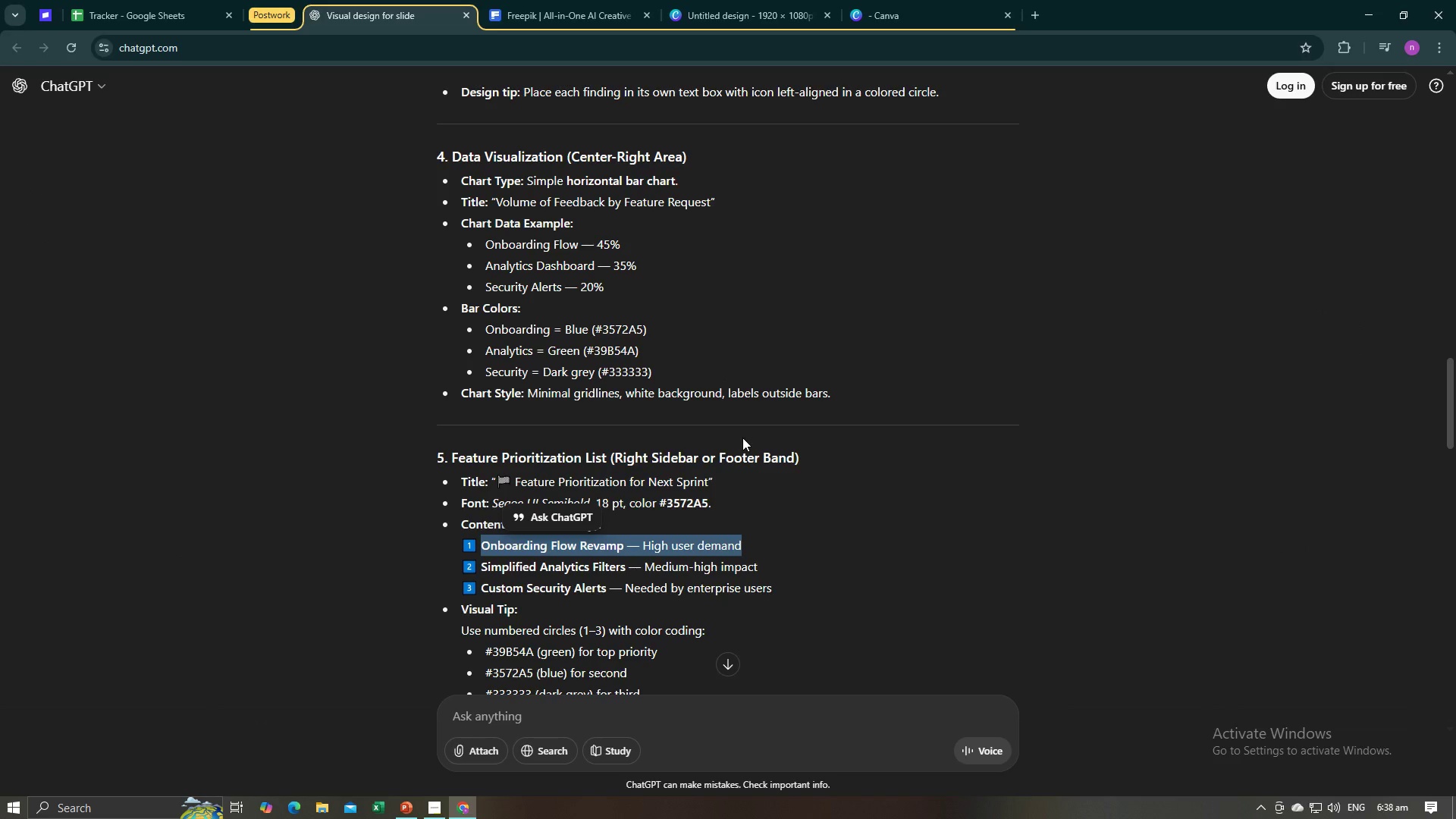 
key(Alt+AltLeft)
 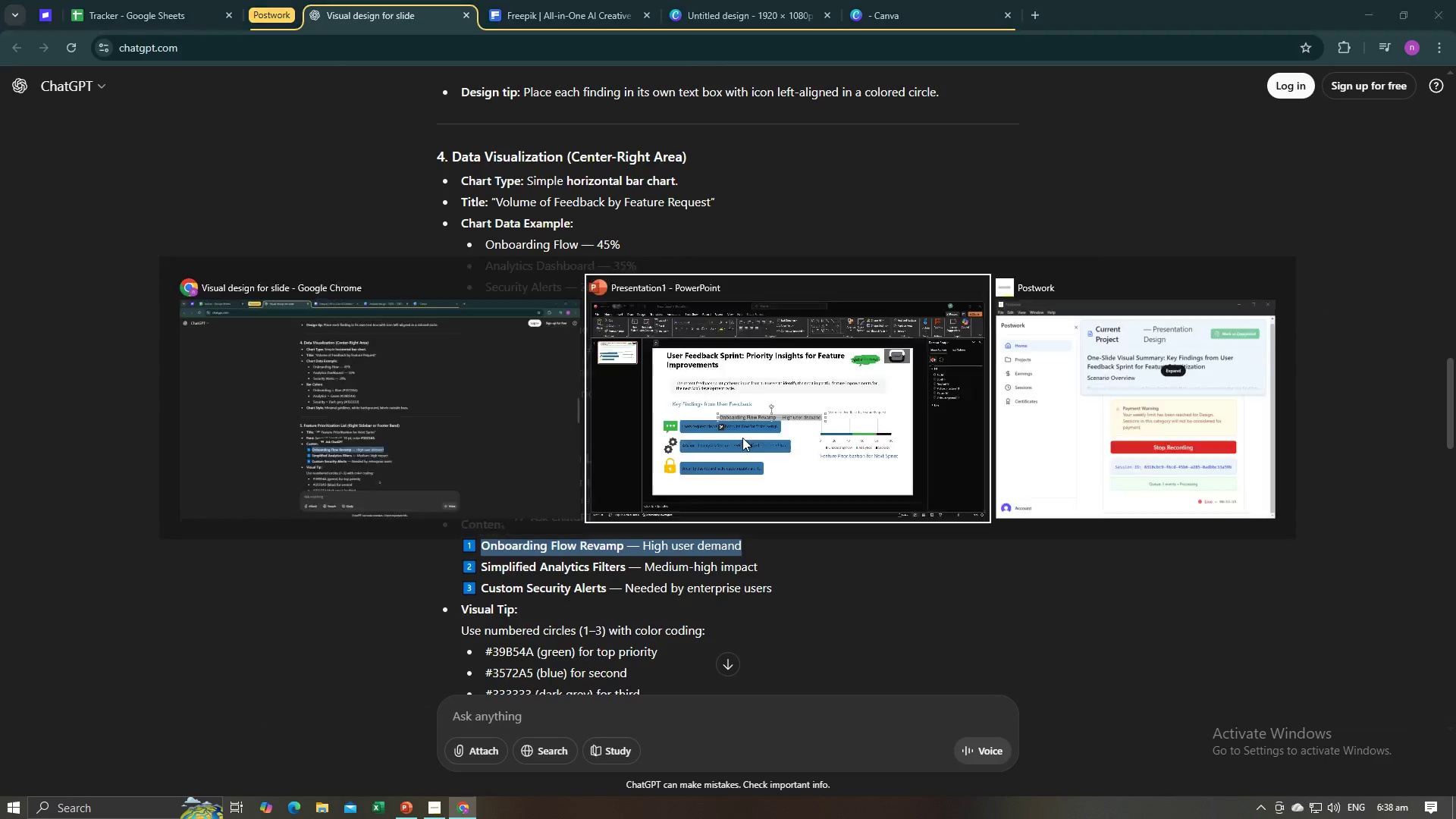 
key(Alt+Tab)
 